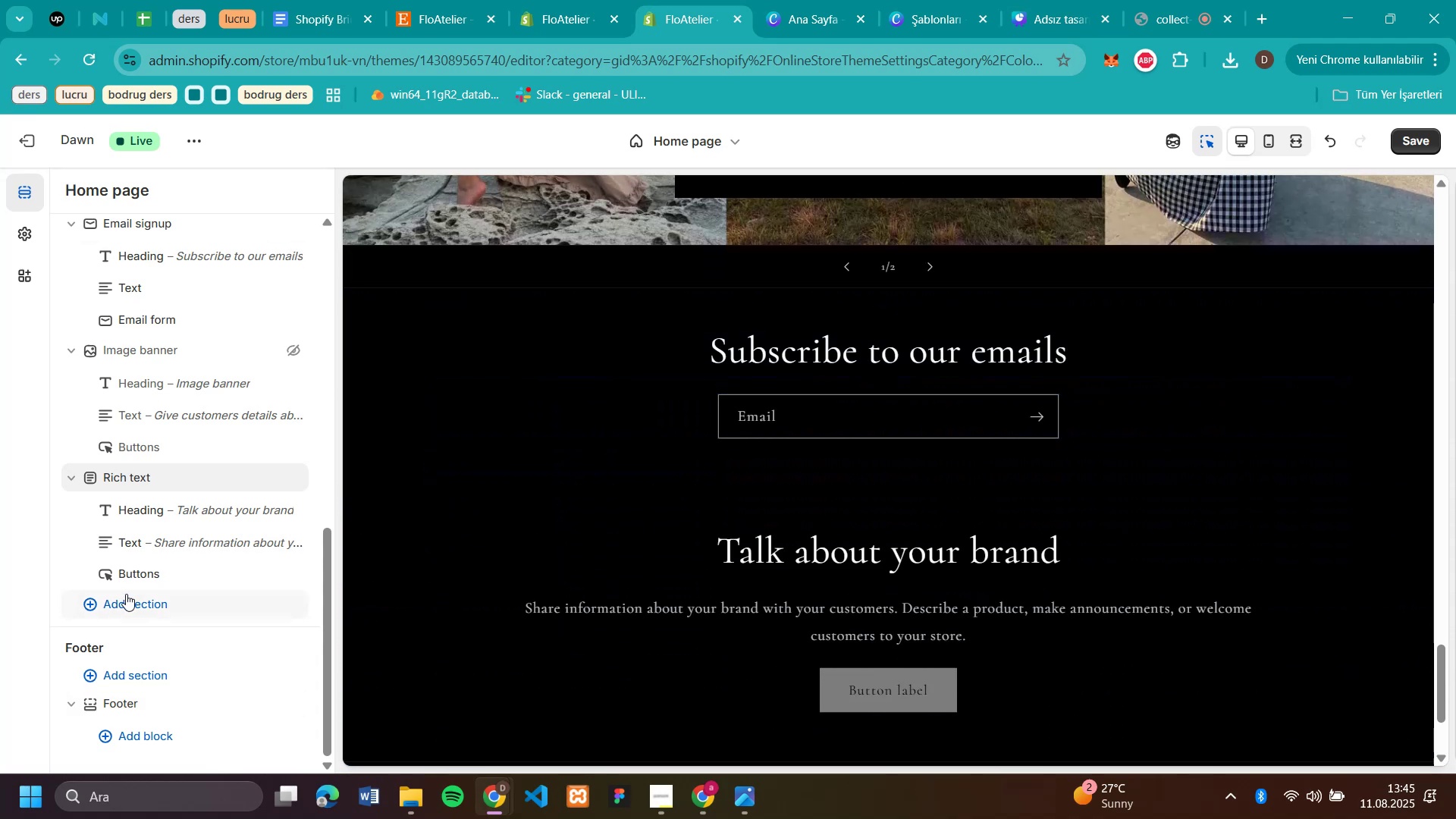 
left_click([126, 594])
 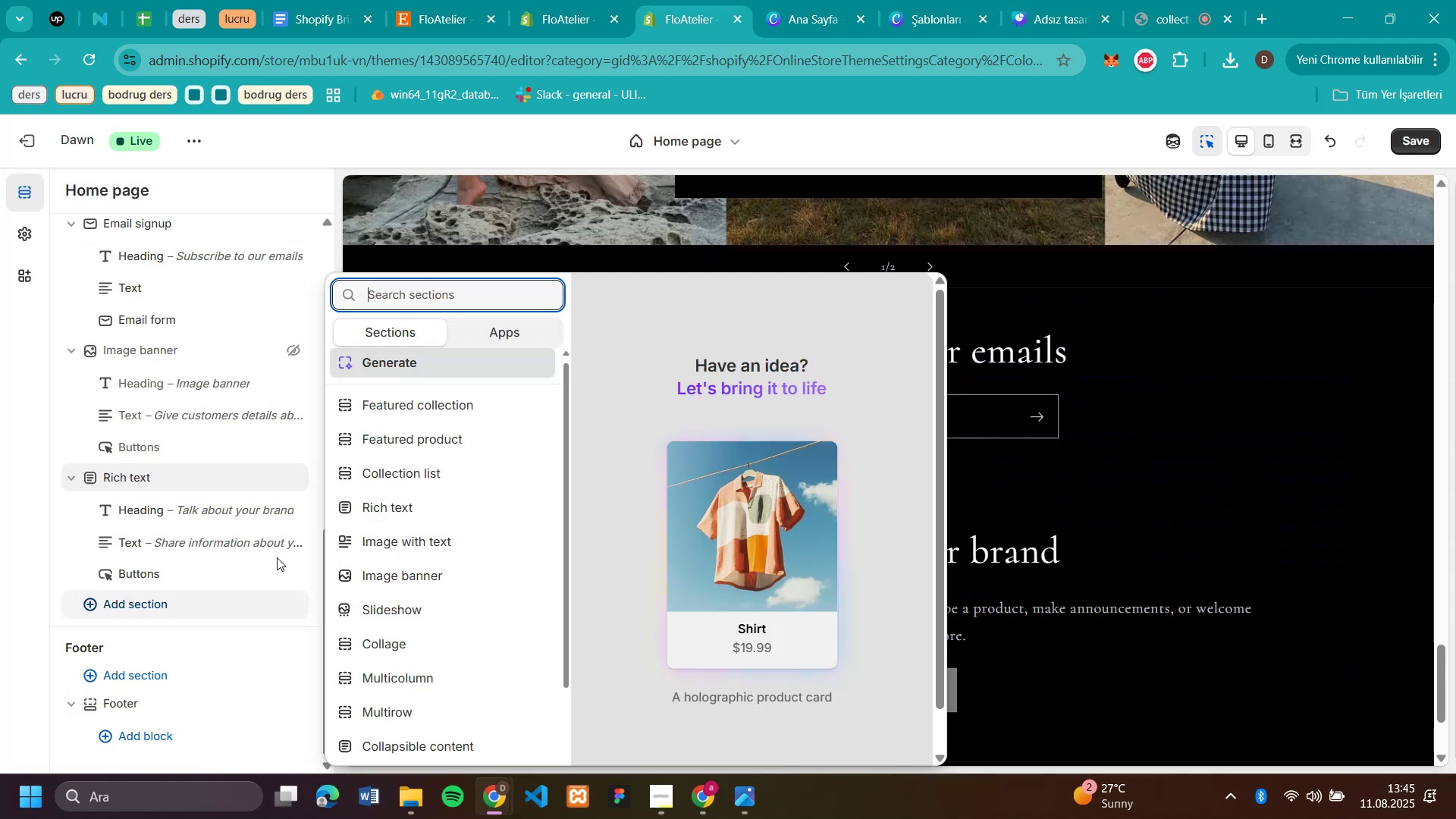 
scroll: coordinate [409, 557], scroll_direction: down, amount: 5.0
 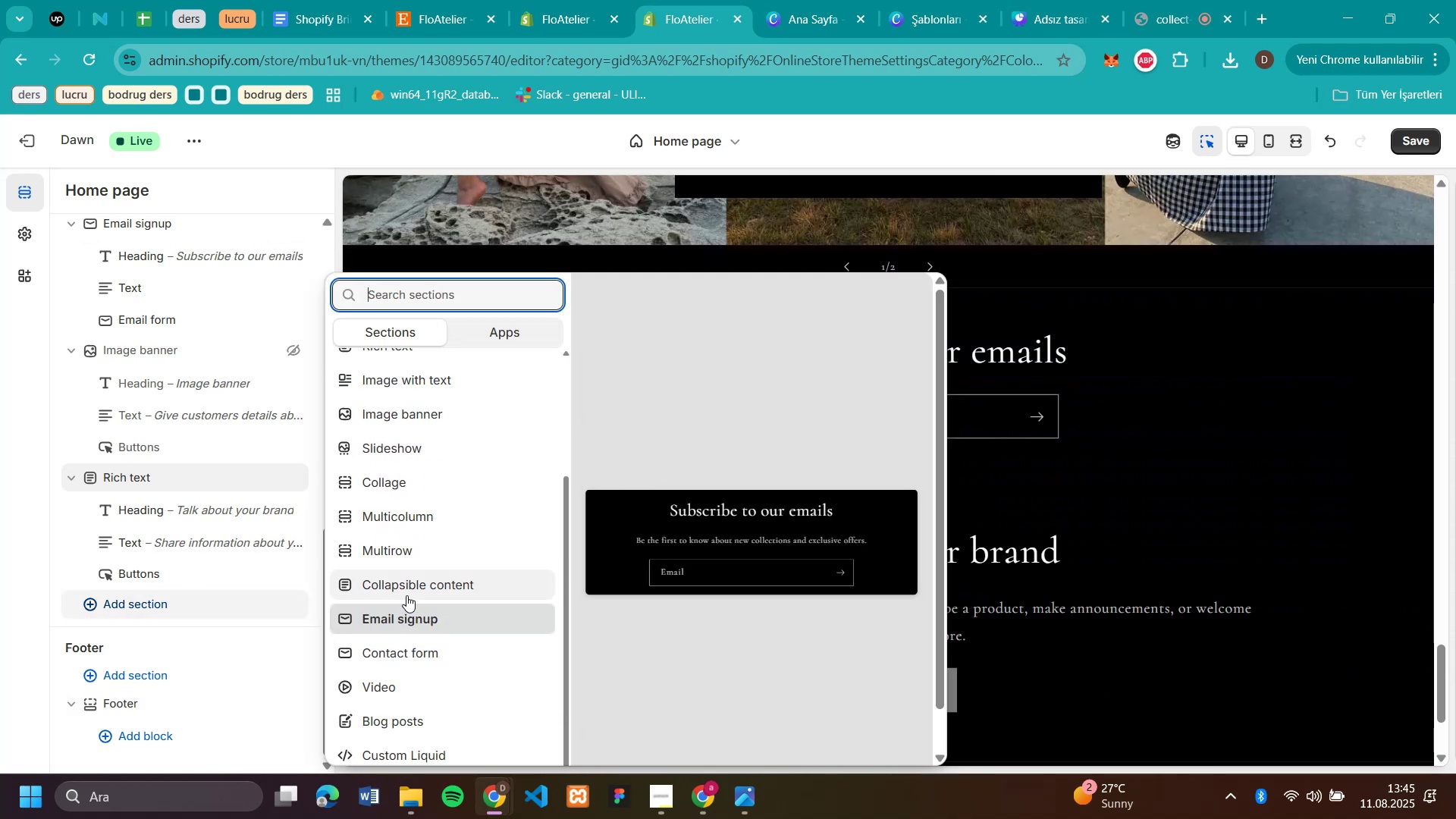 
left_click([405, 590])
 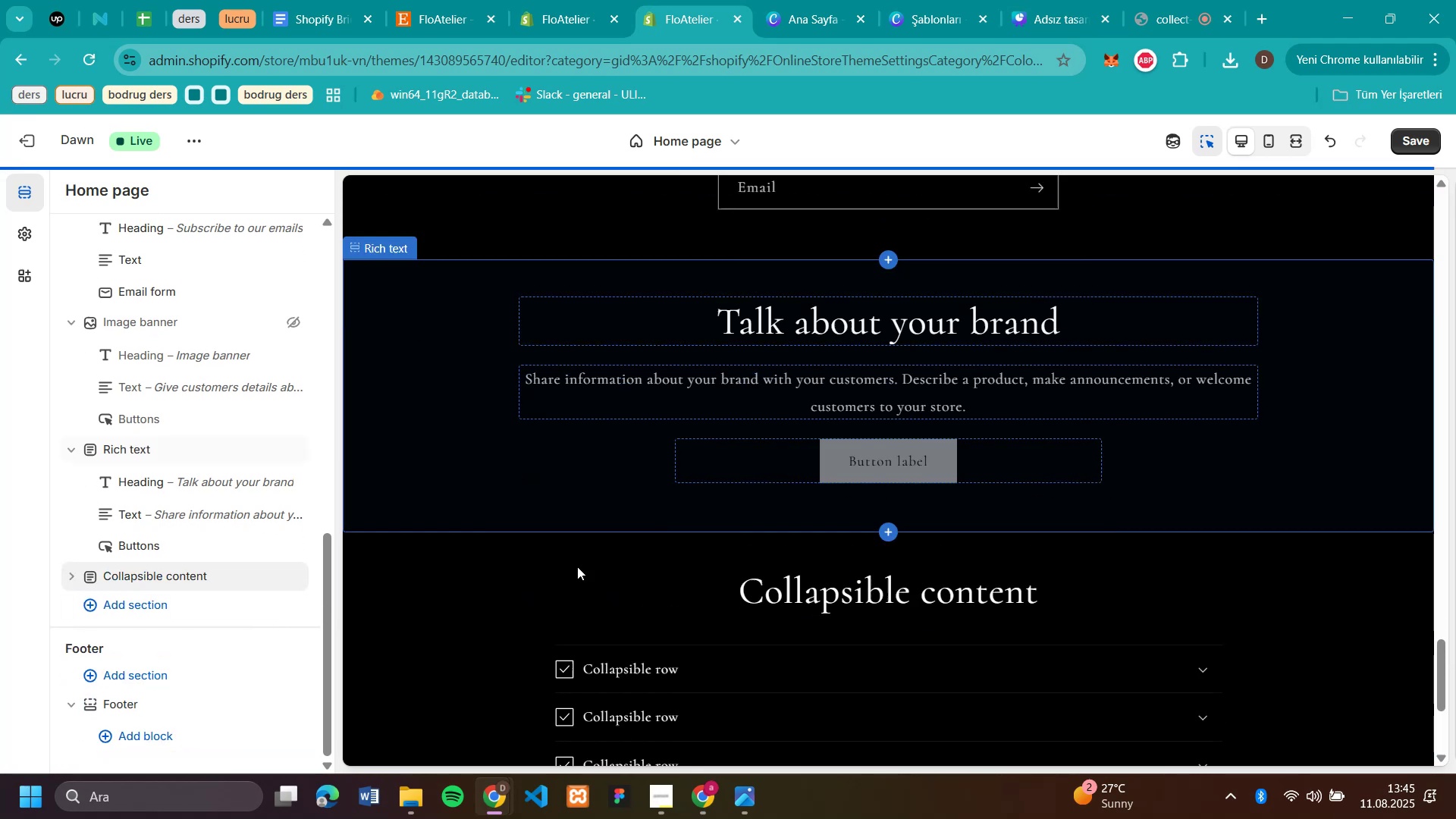 
scroll: coordinate [867, 464], scroll_direction: up, amount: 4.0
 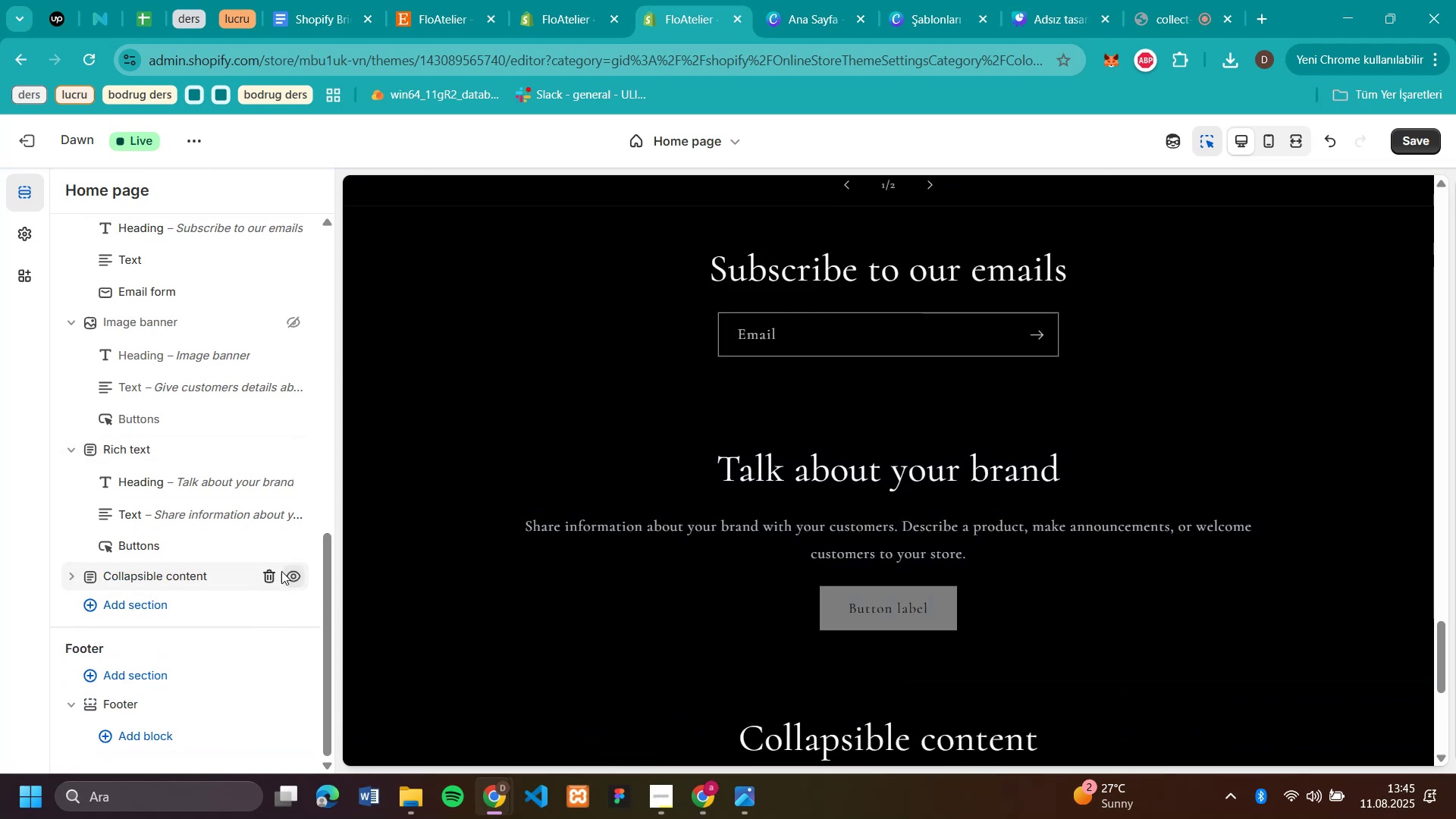 
left_click([272, 571])
 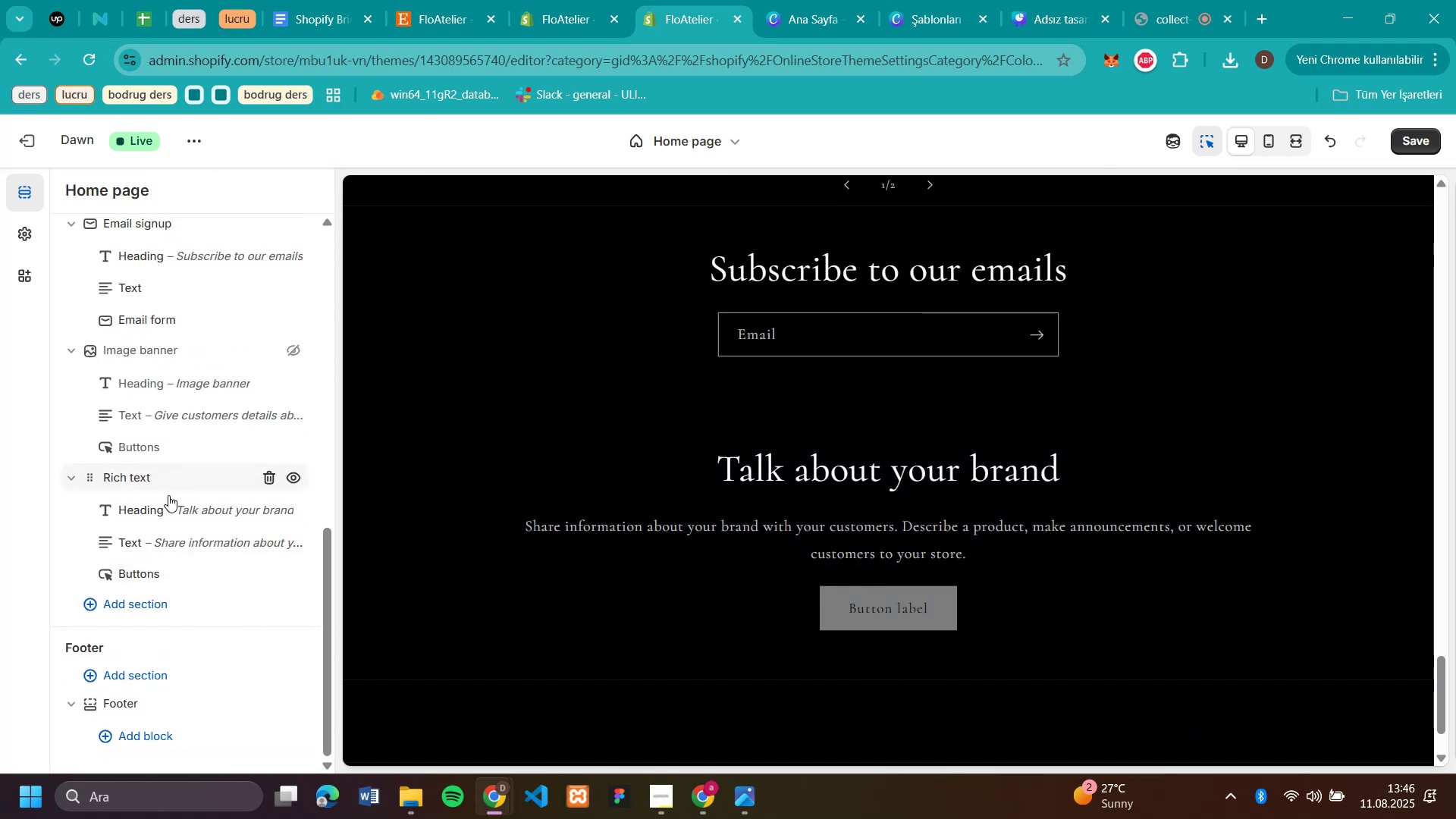 
wait(5.45)
 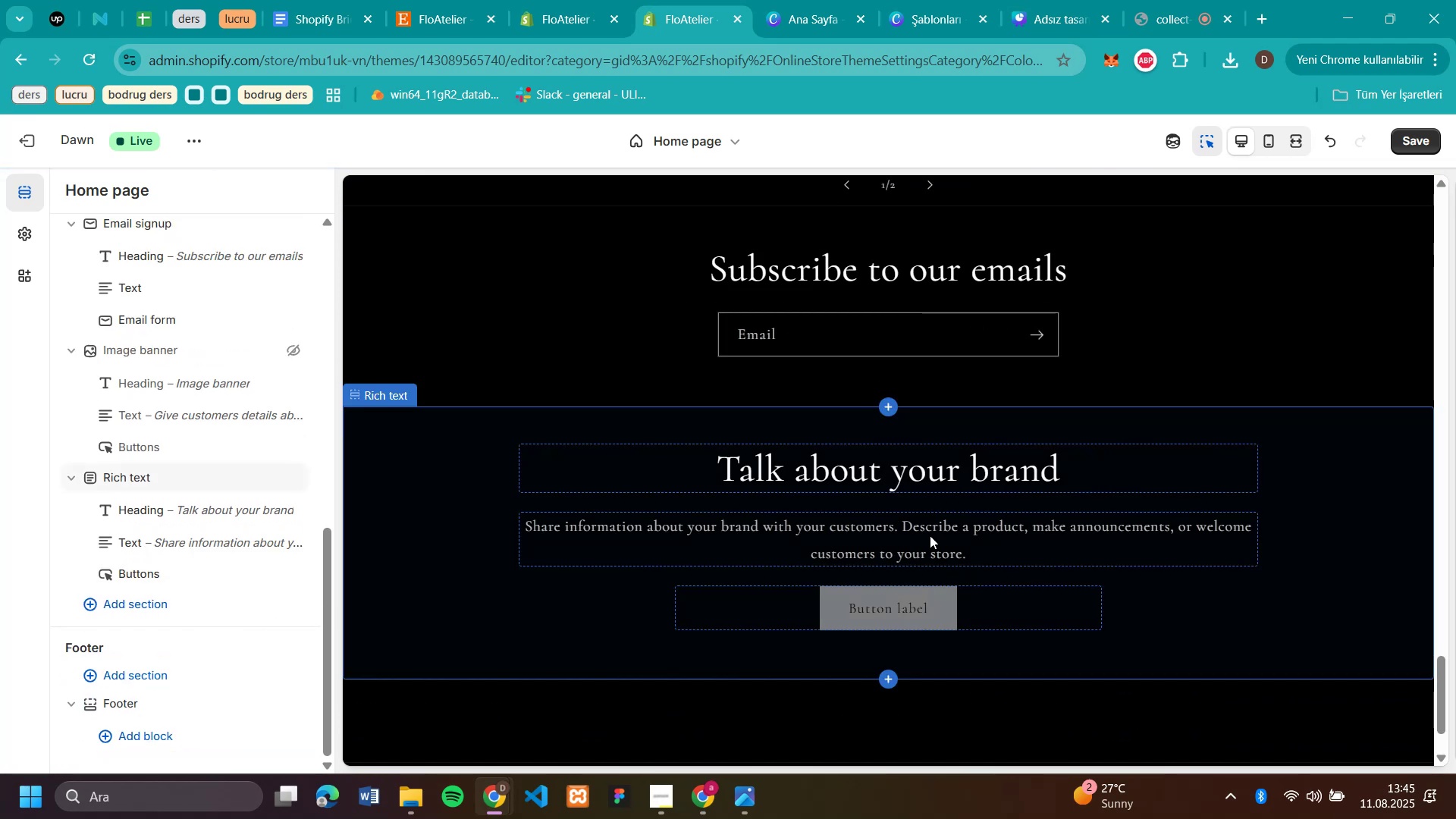 
left_click([267, 475])
 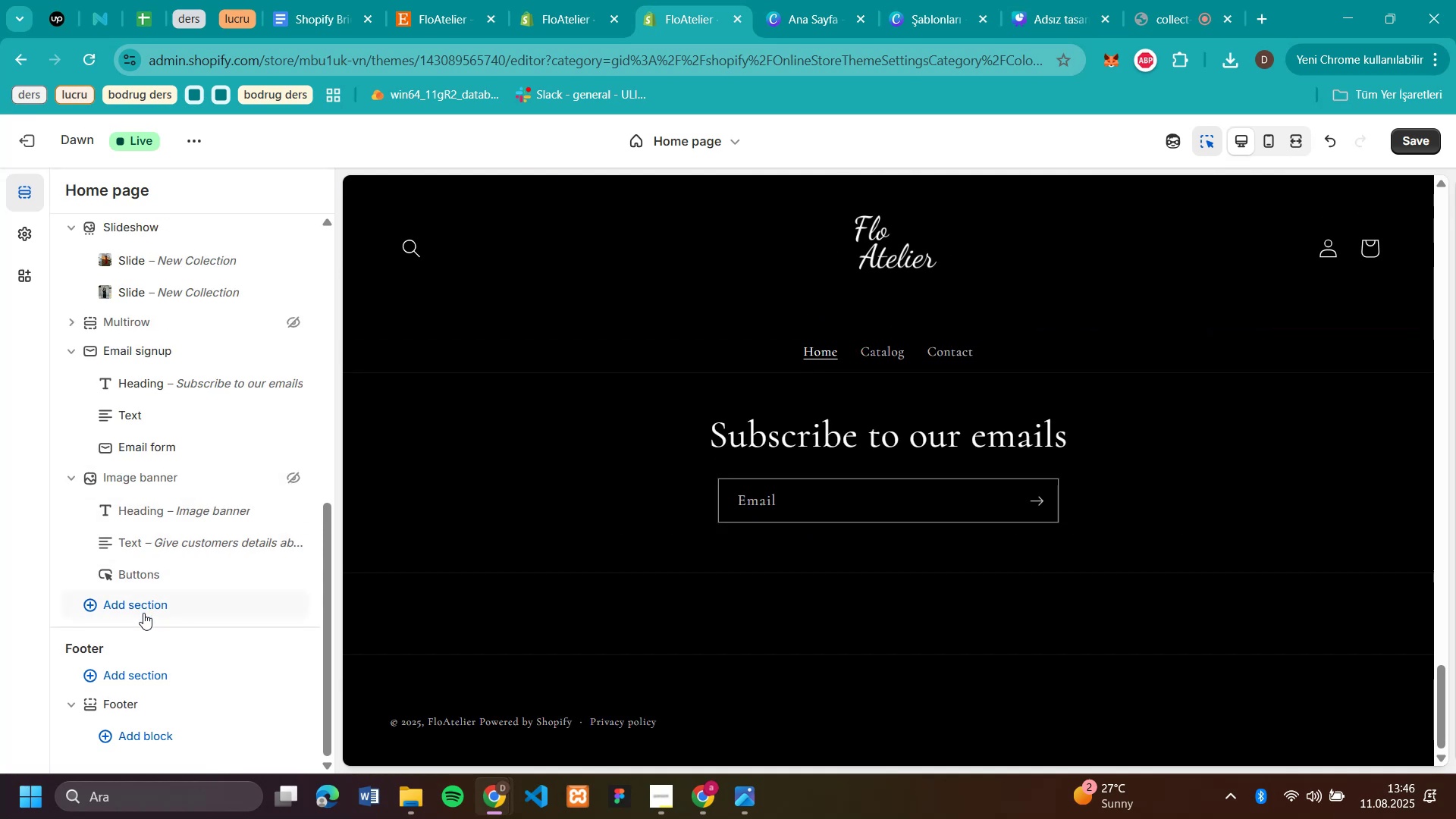 
left_click([143, 613])
 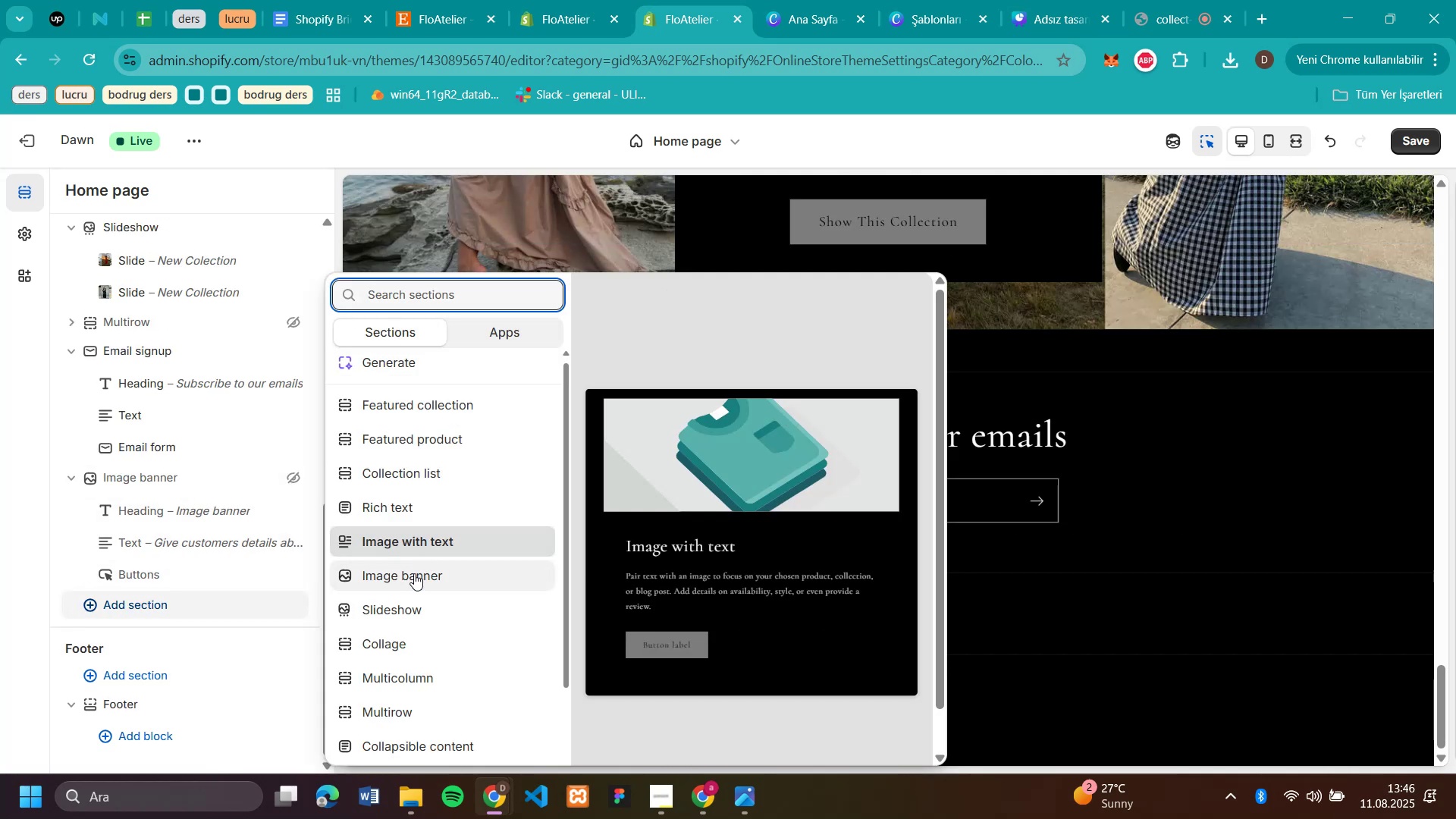 
wait(5.69)
 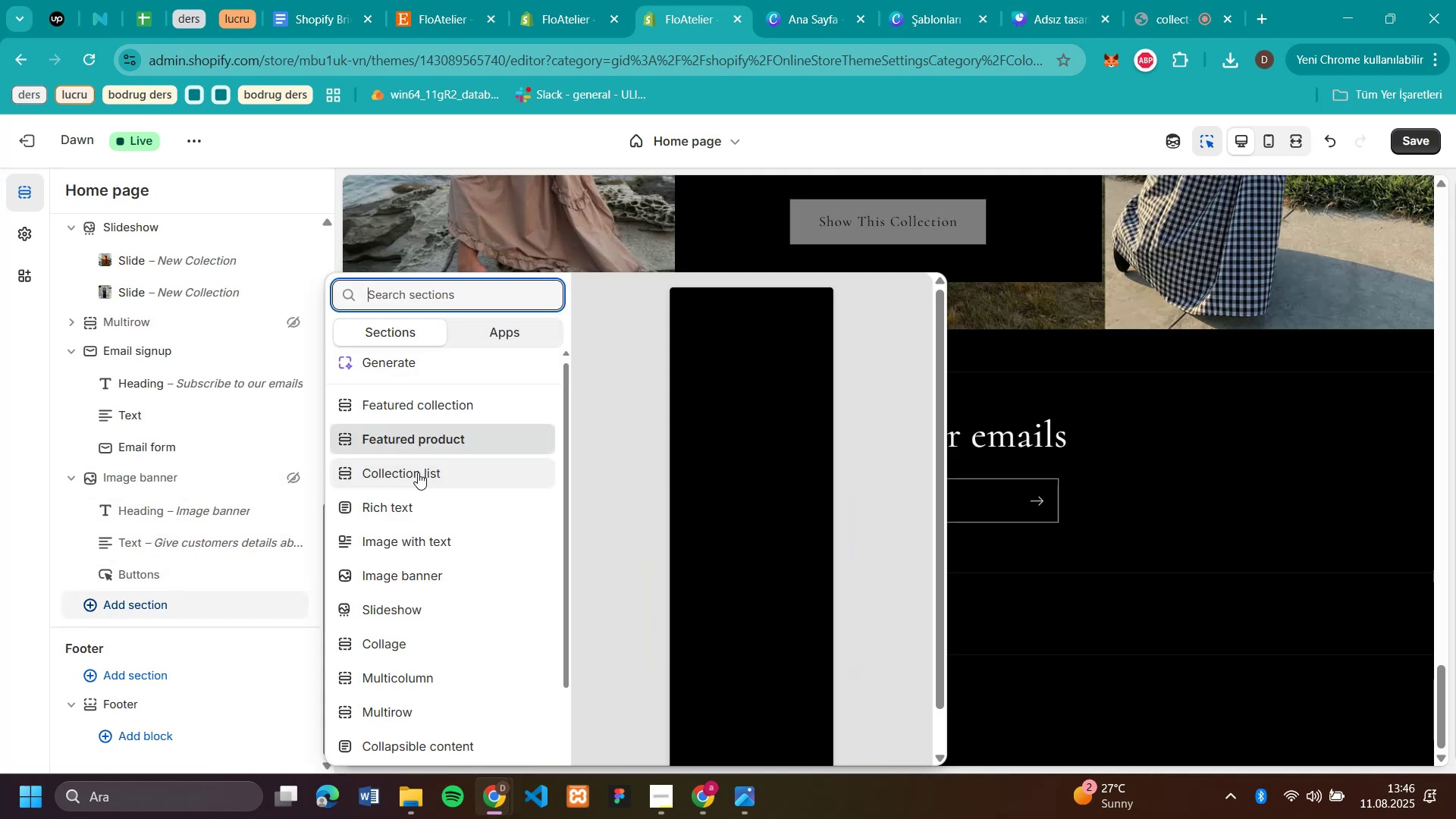 
left_click([413, 579])
 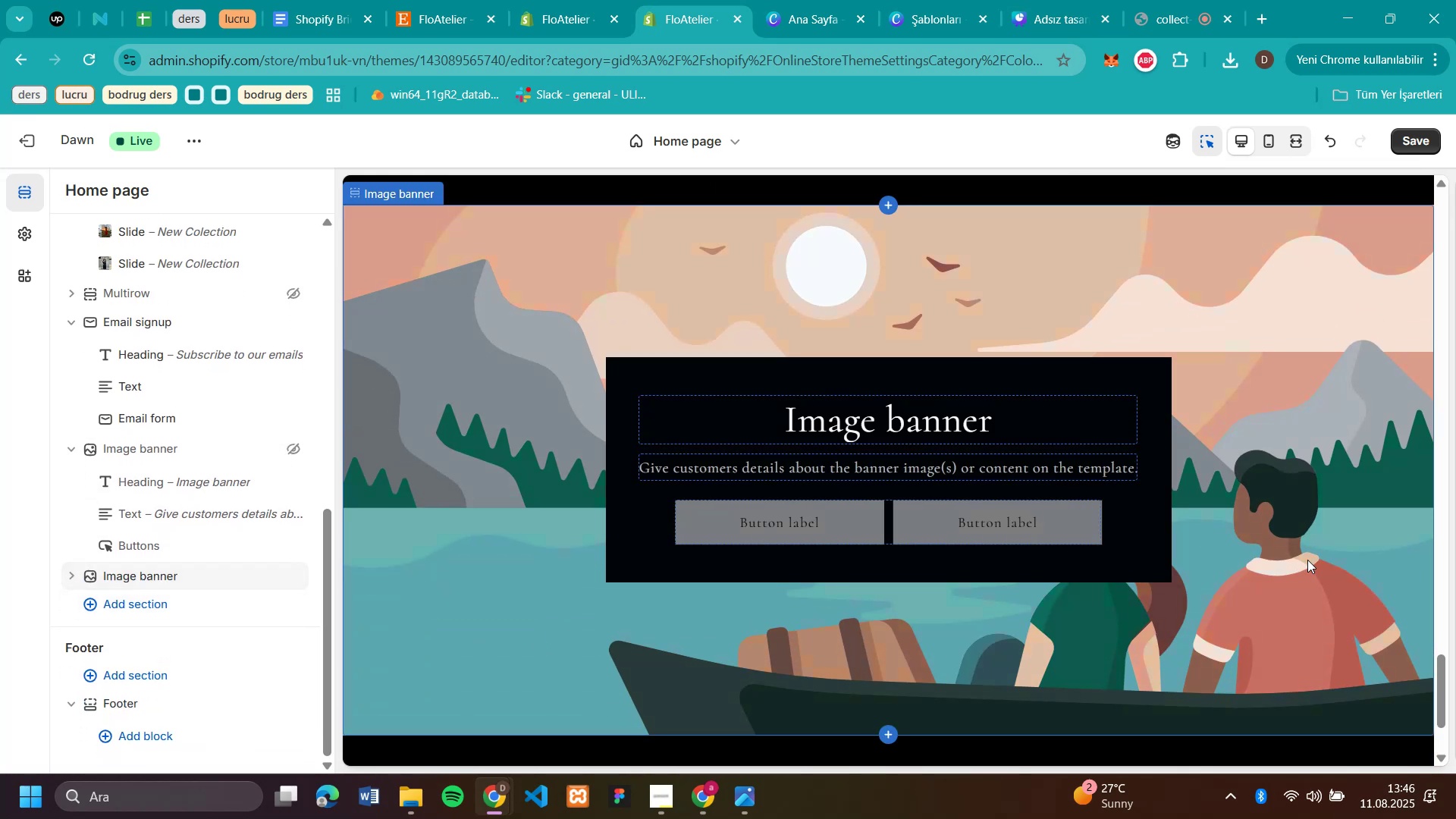 
mouse_move([788, 507])
 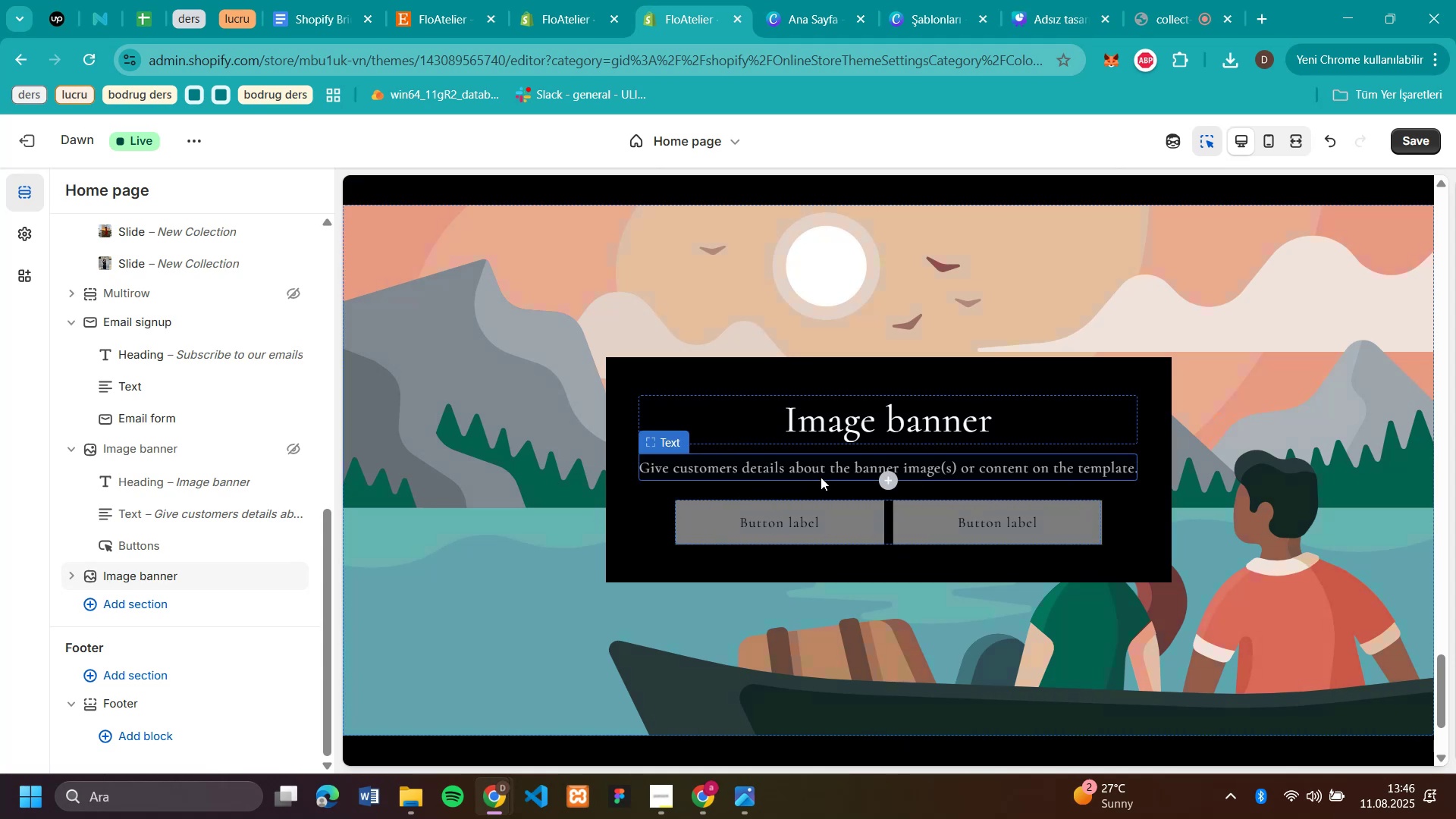 
left_click([987, 416])
 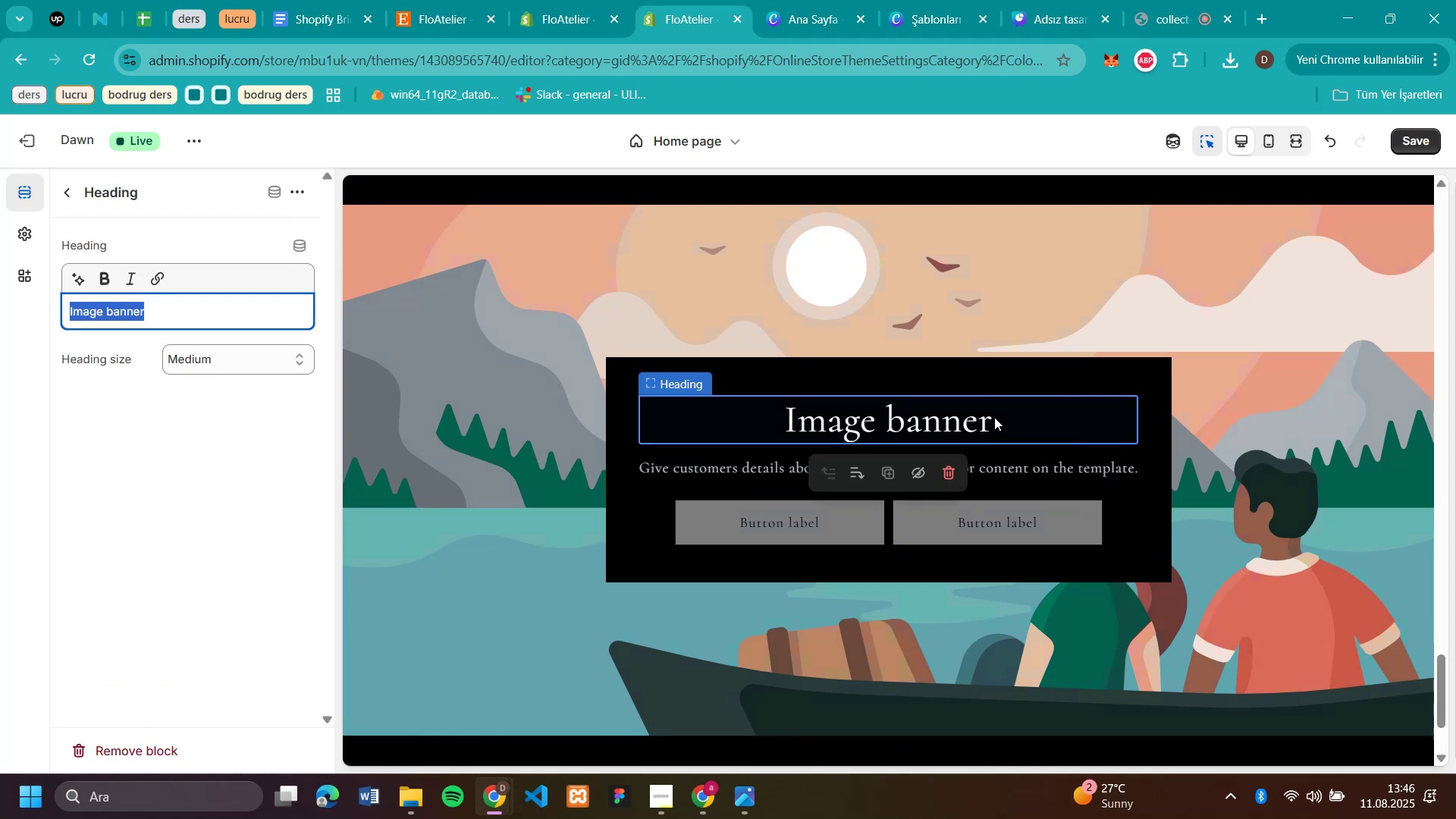 
hold_key(key=Backspace, duration=0.52)
 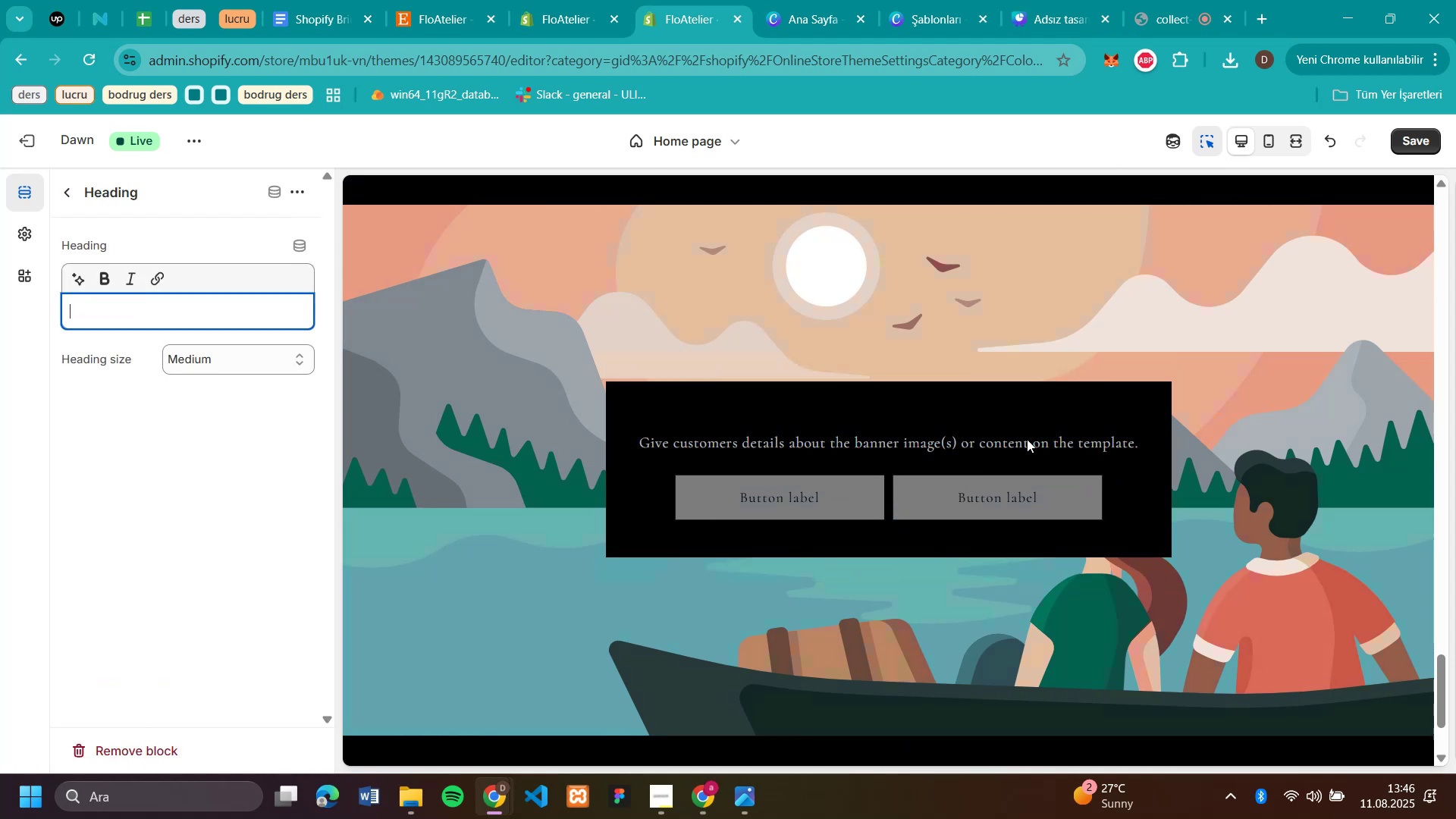 
type(UP)
key(Backspace)
type(p To 50% Off)
 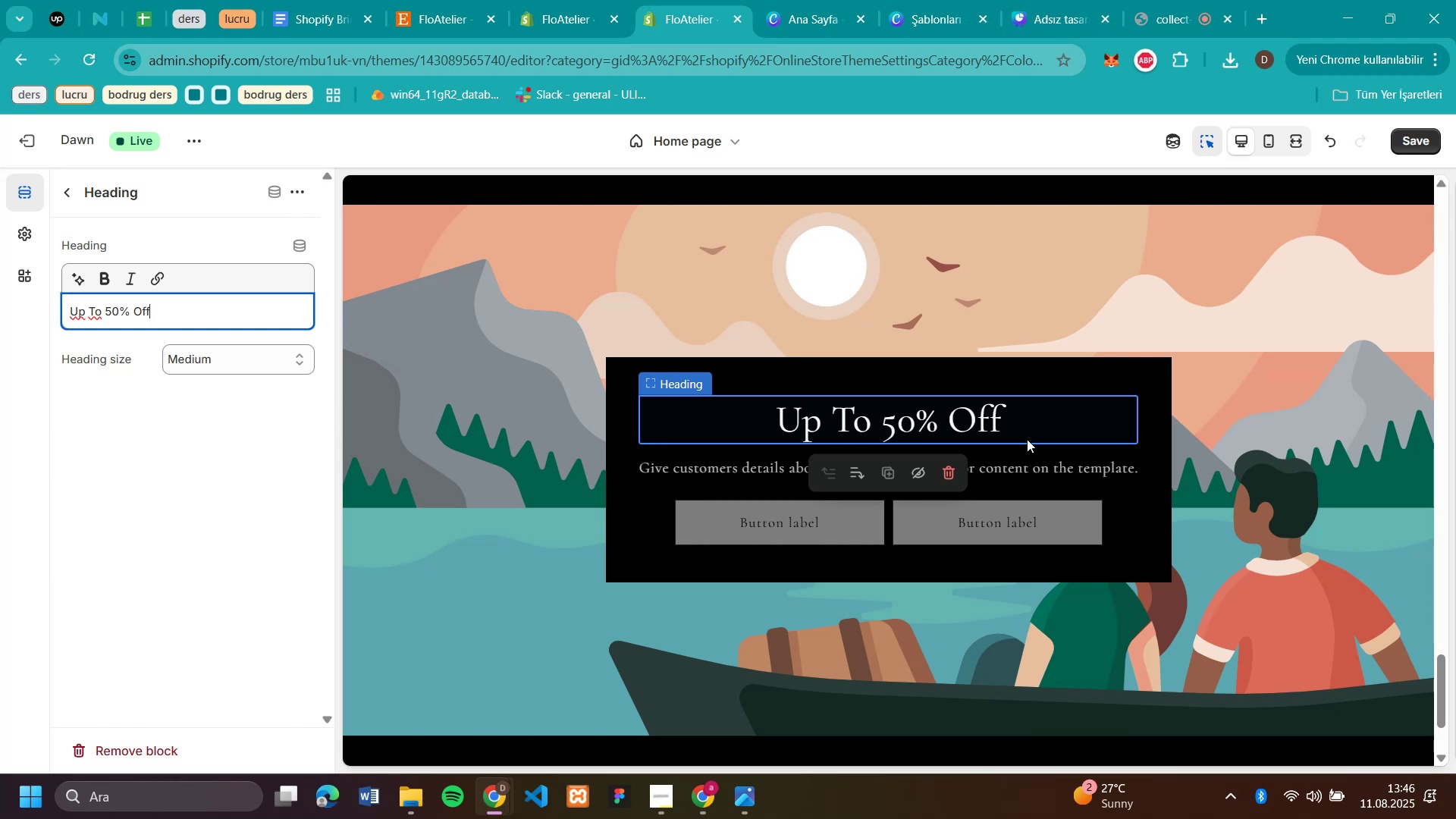 
wait(5.03)
 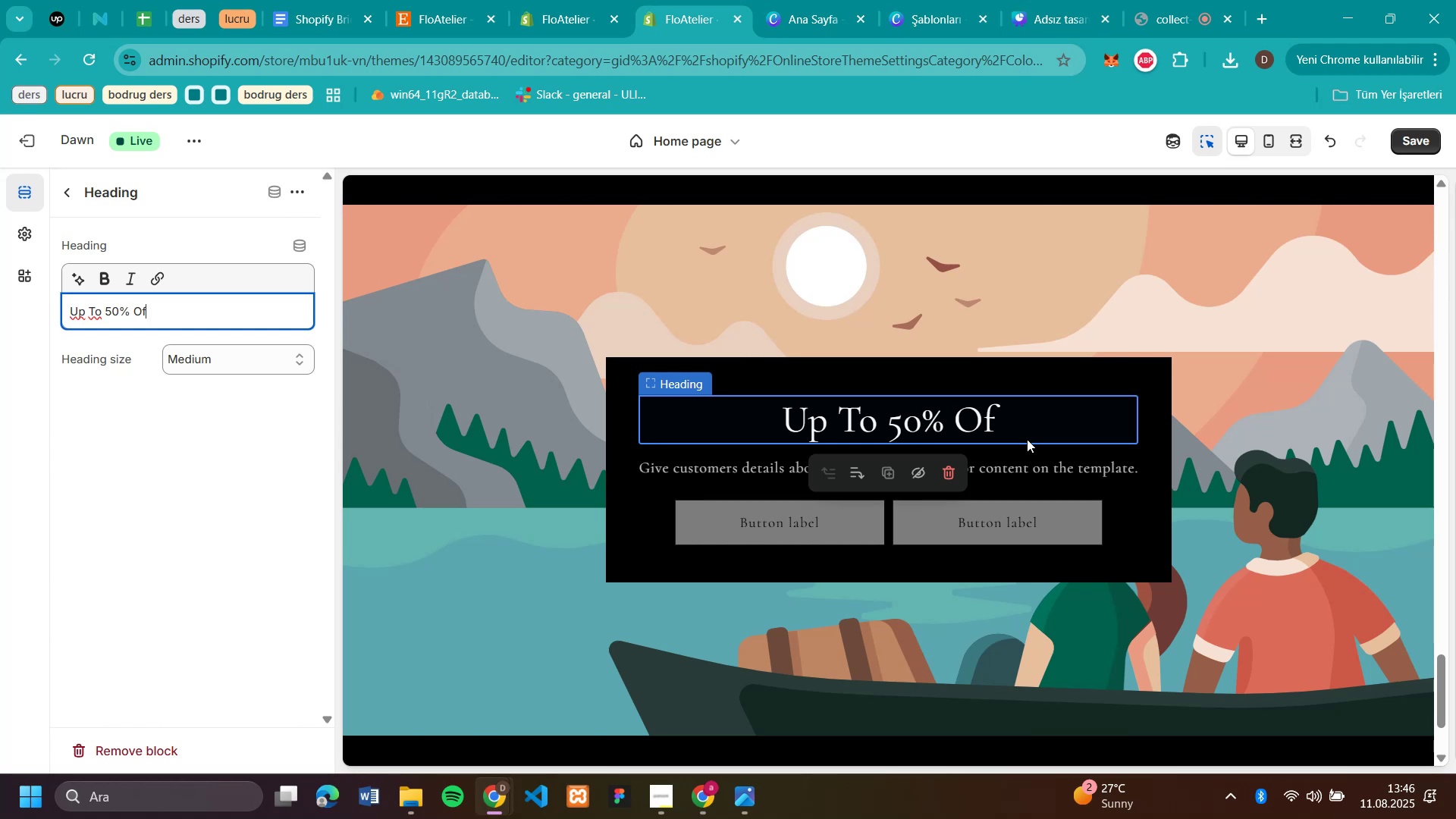 
left_click([753, 472])
 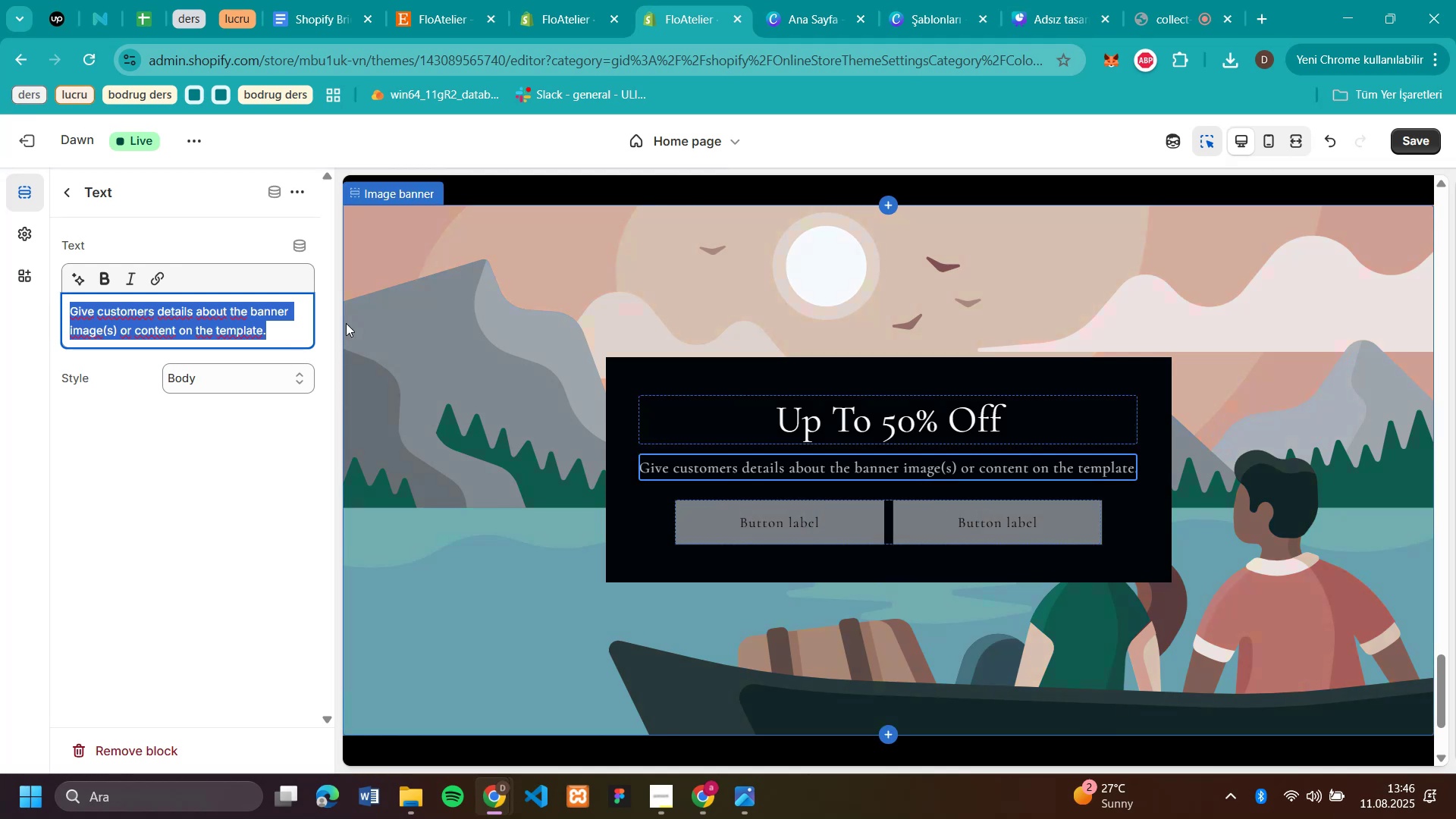 
key(Backspace)
 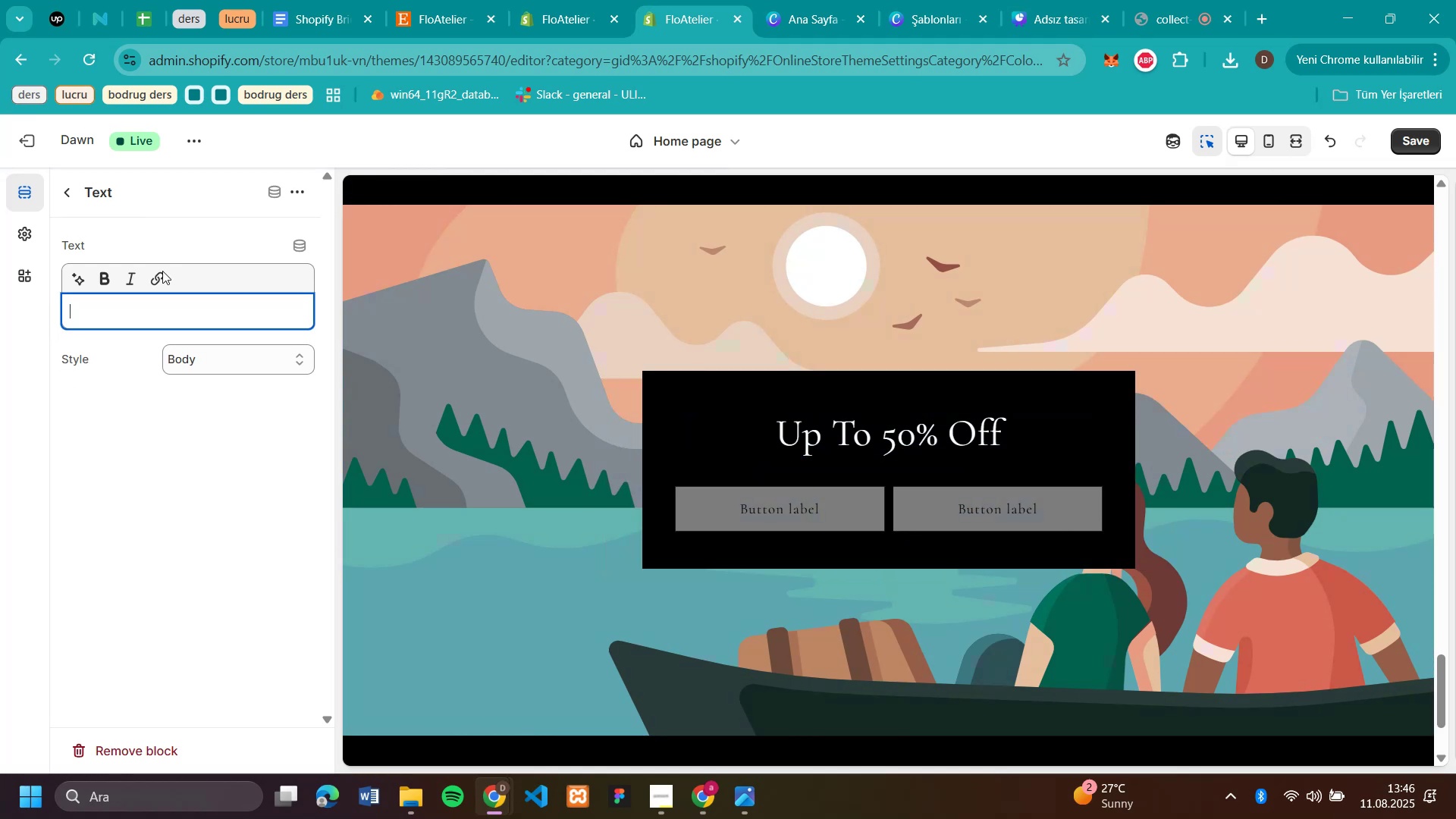 
left_click([748, 514])
 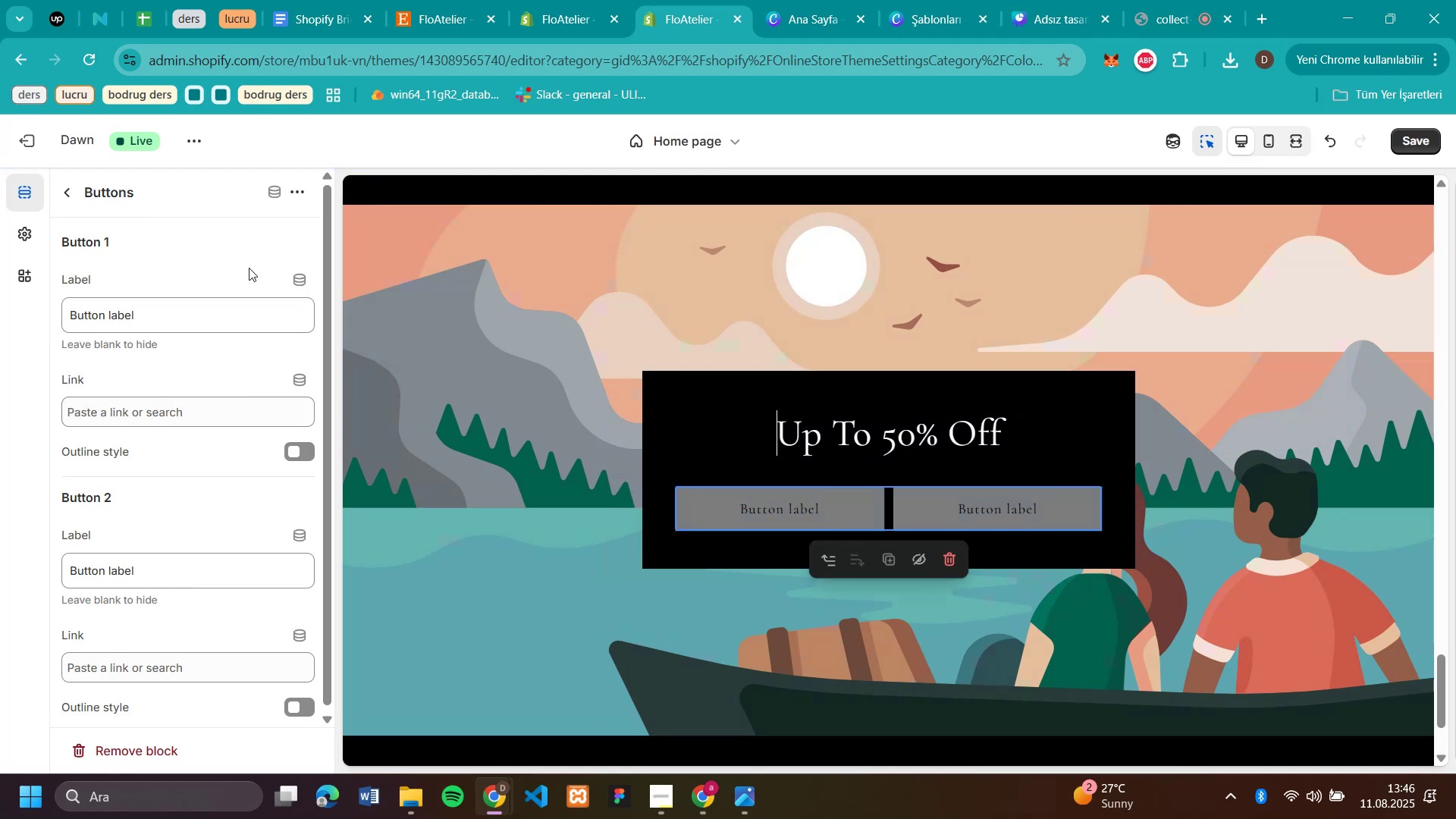 
scroll: coordinate [239, 265], scroll_direction: down, amount: 3.0
 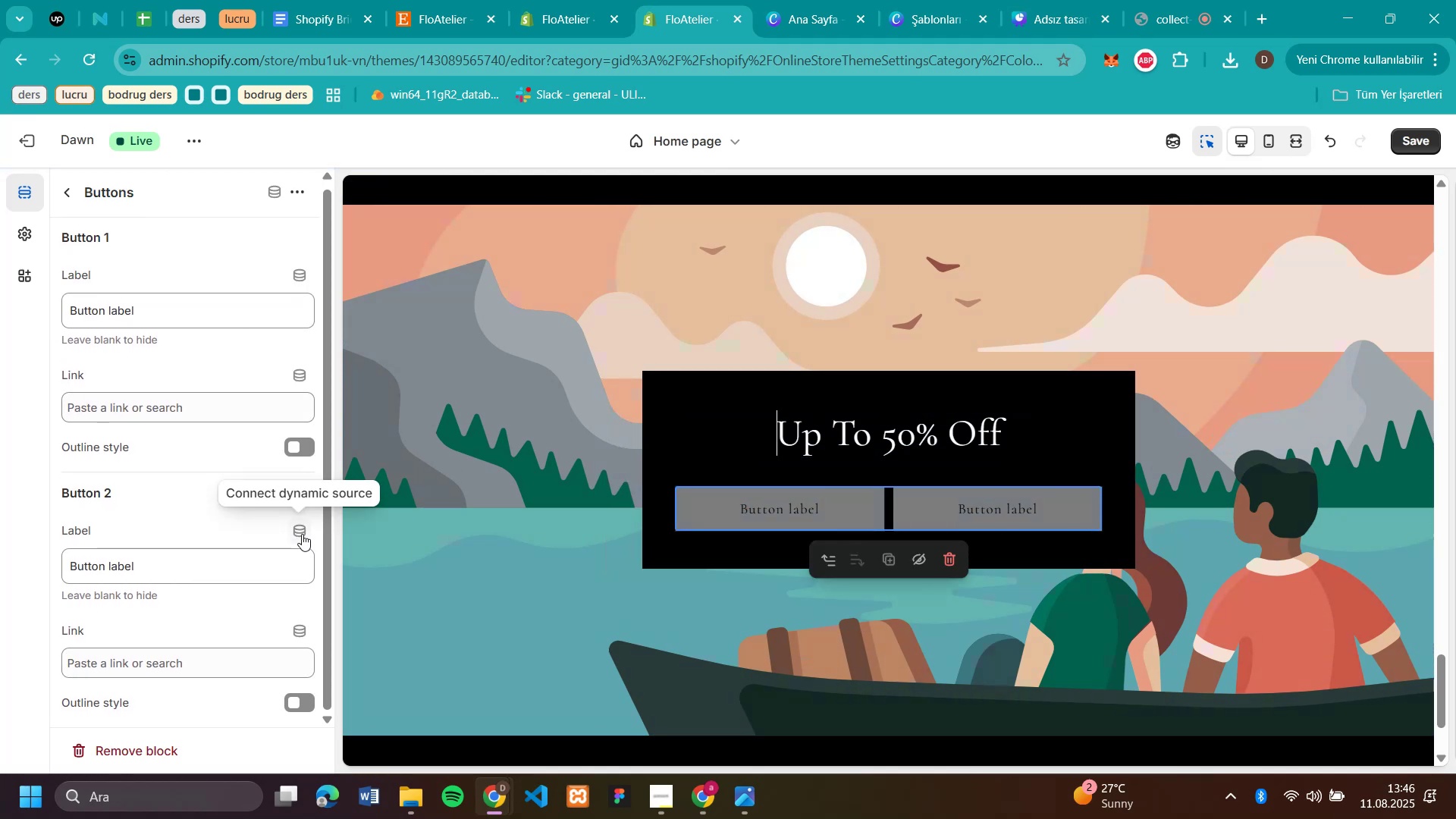 
left_click([302, 534])
 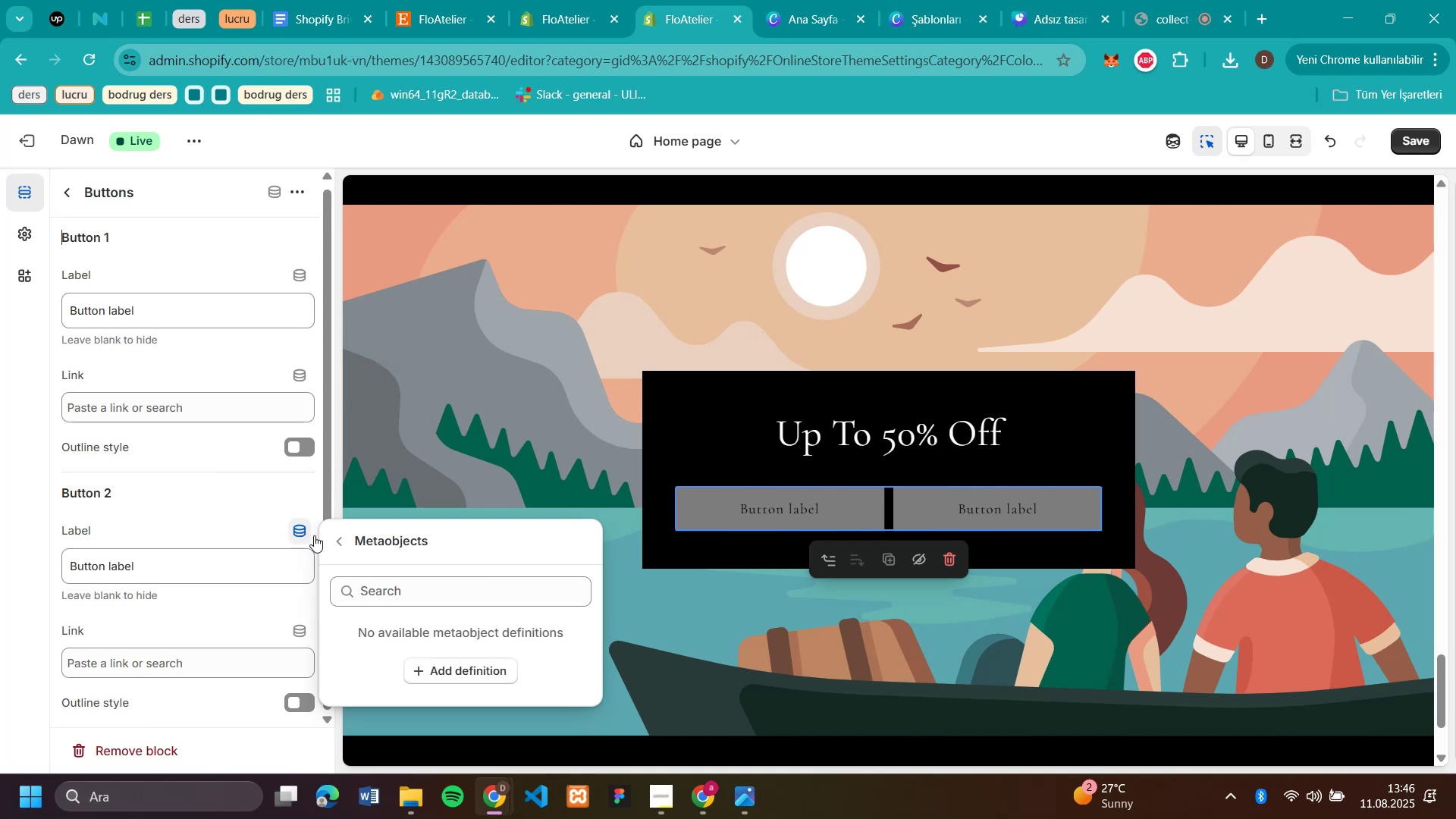 
left_click([1021, 512])
 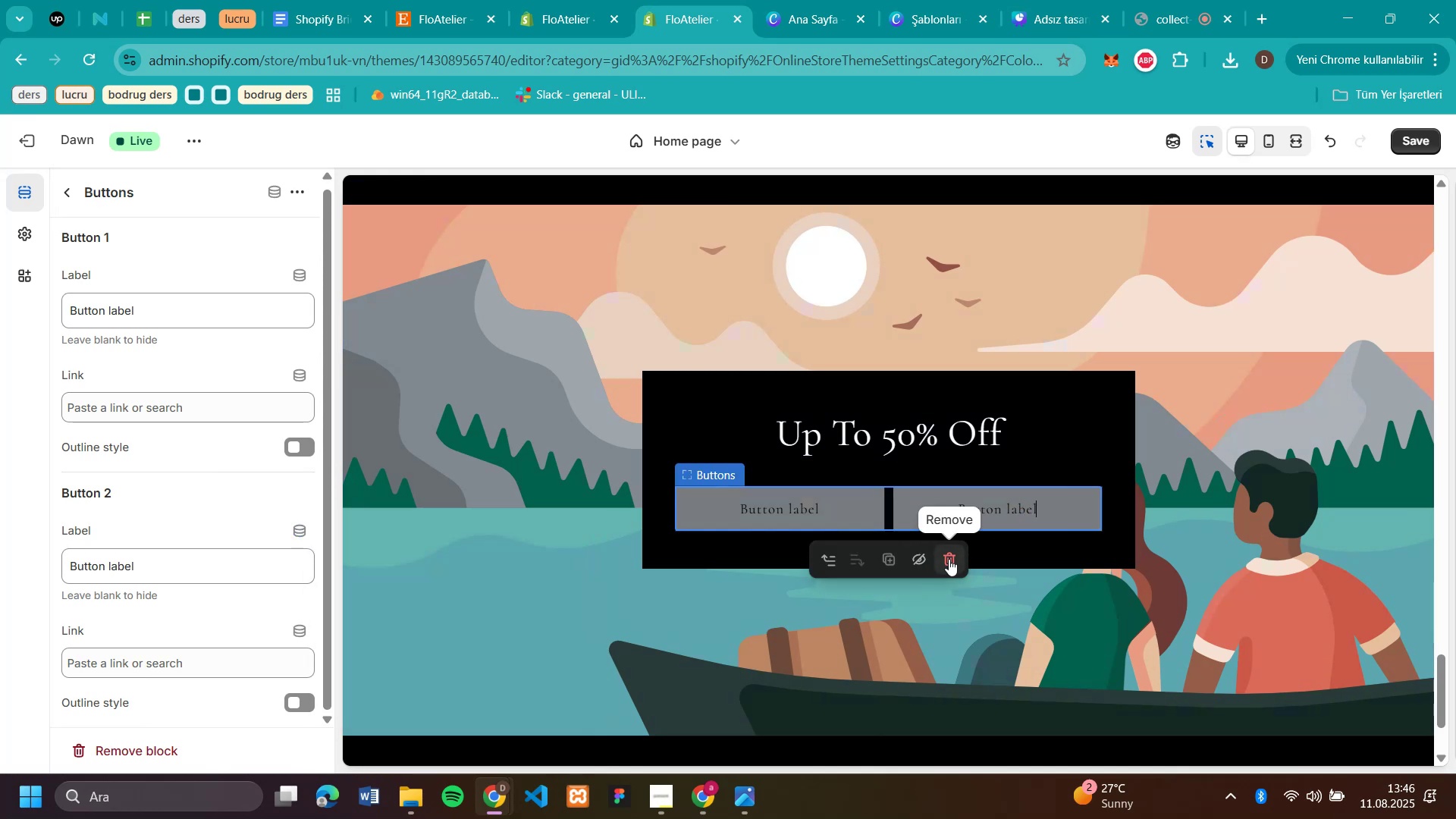 
left_click([949, 559])
 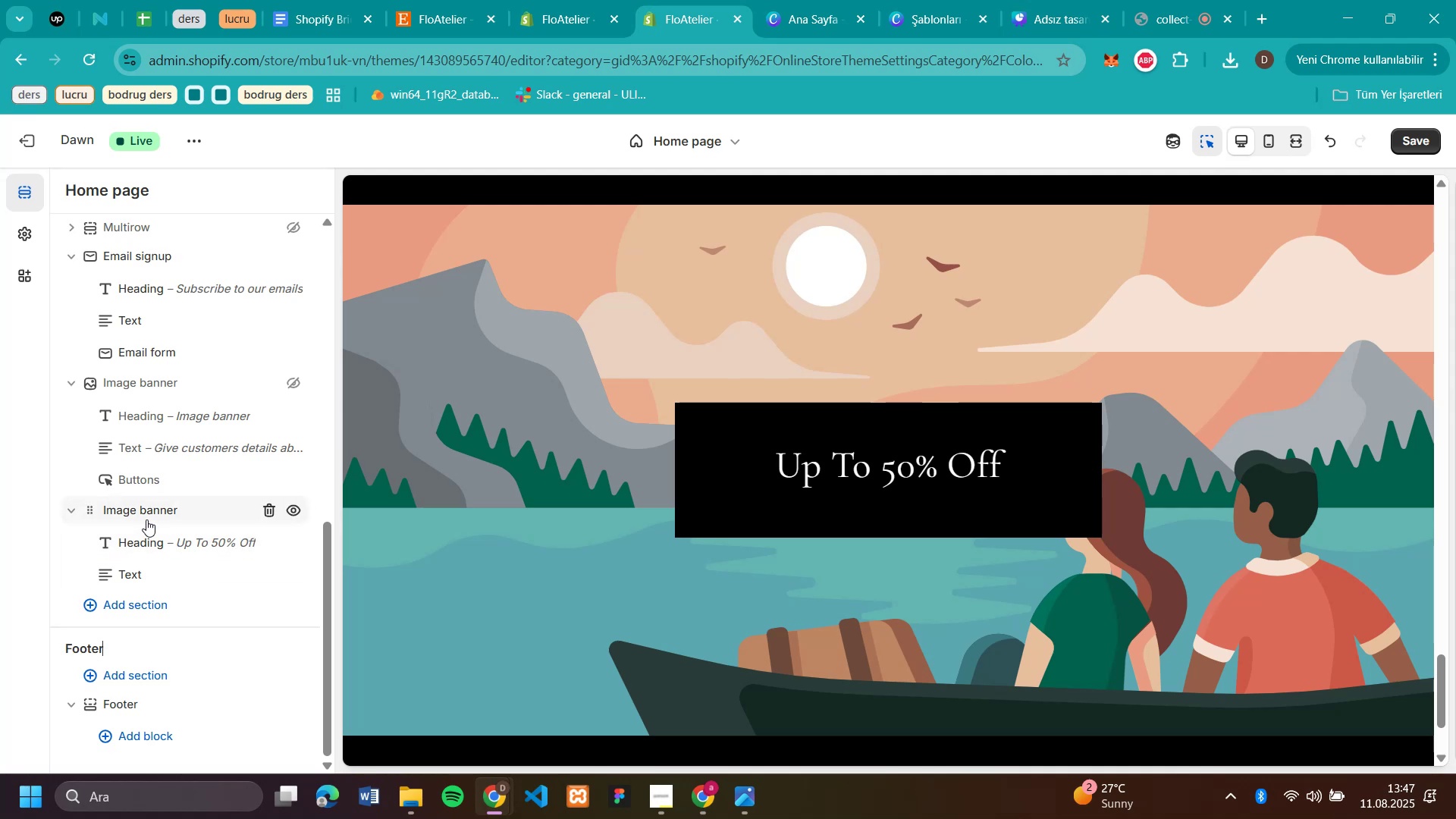 
wait(6.56)
 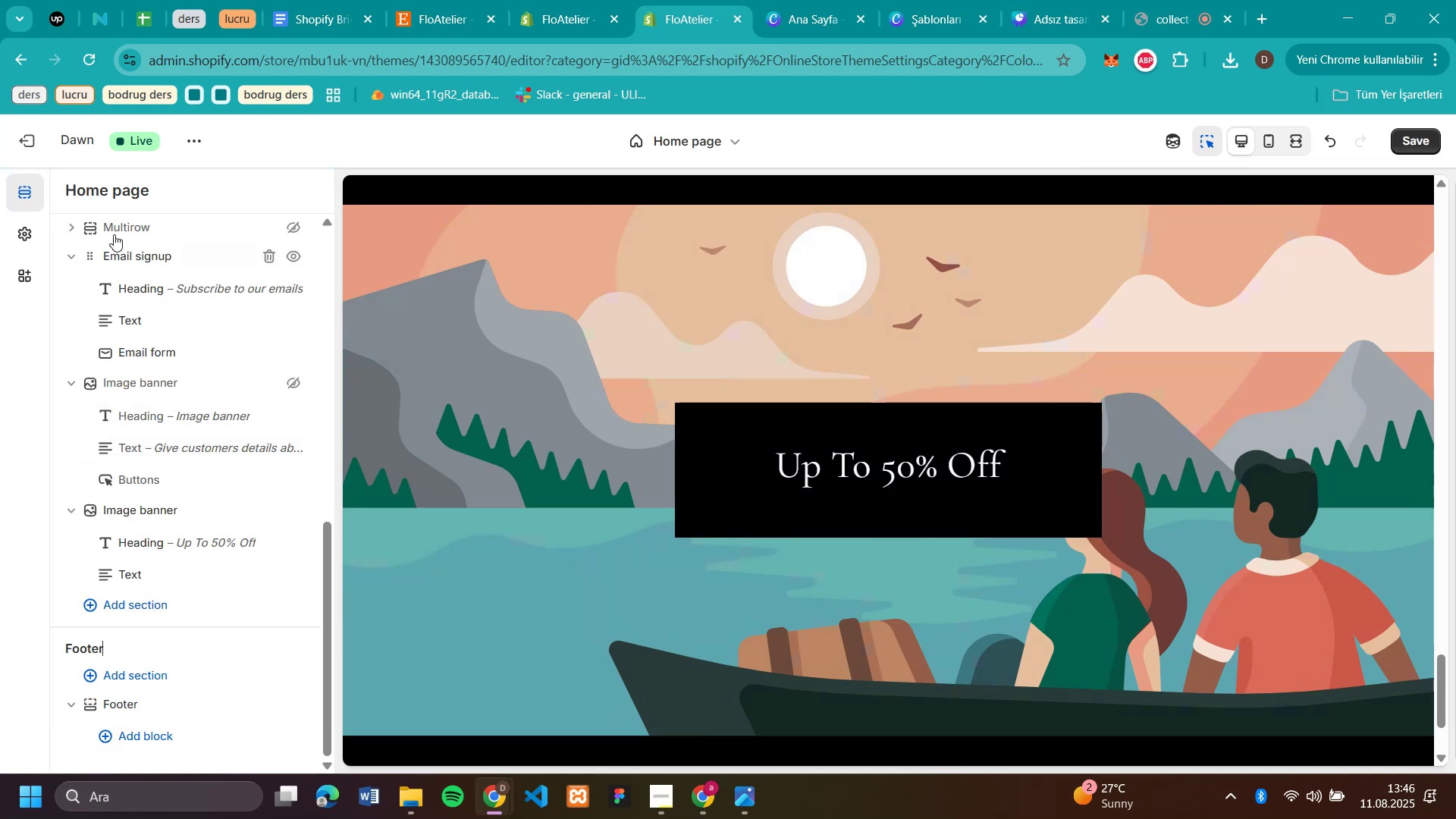 
left_click([89, 507])
 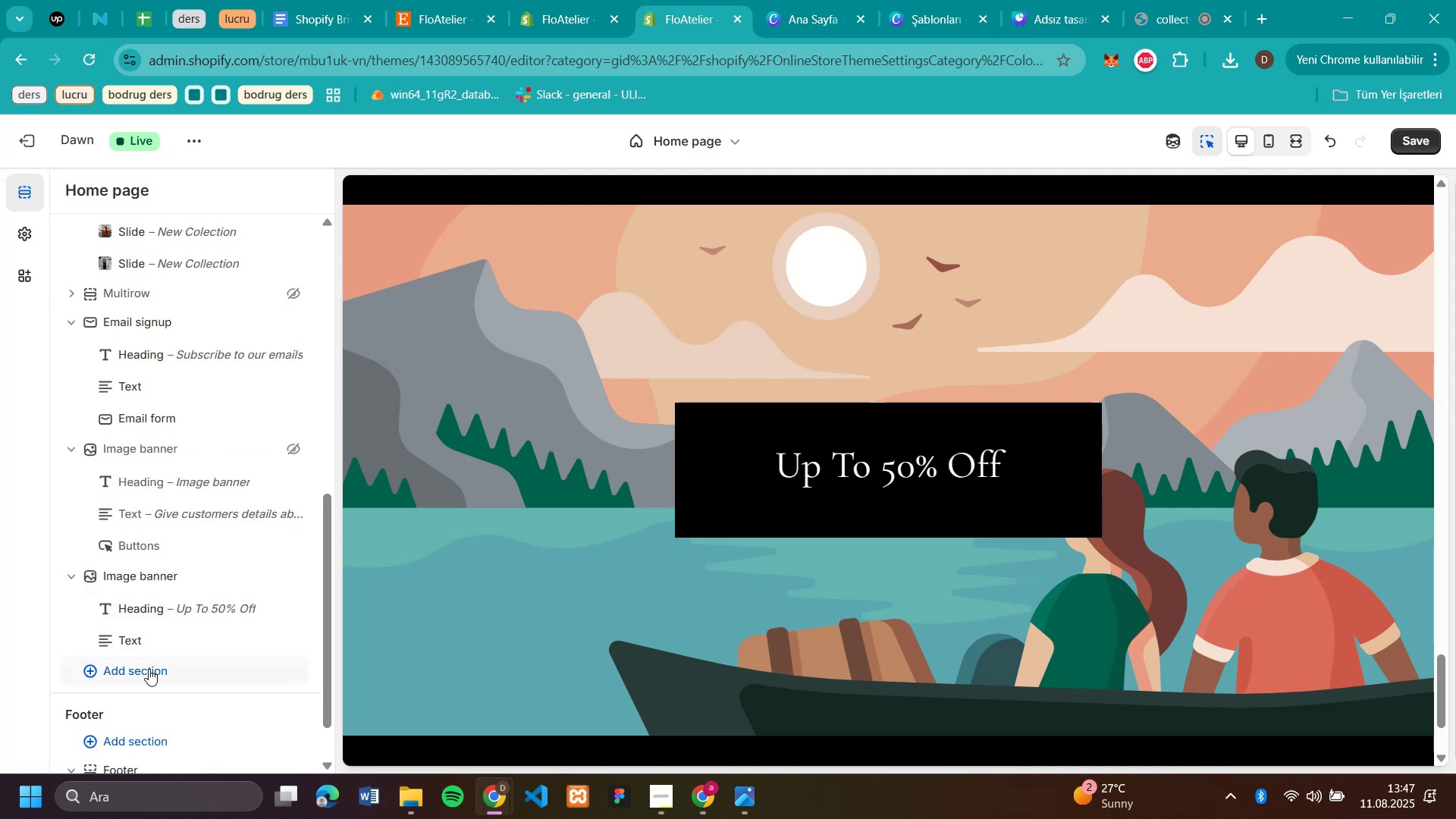 
left_click([166, 579])
 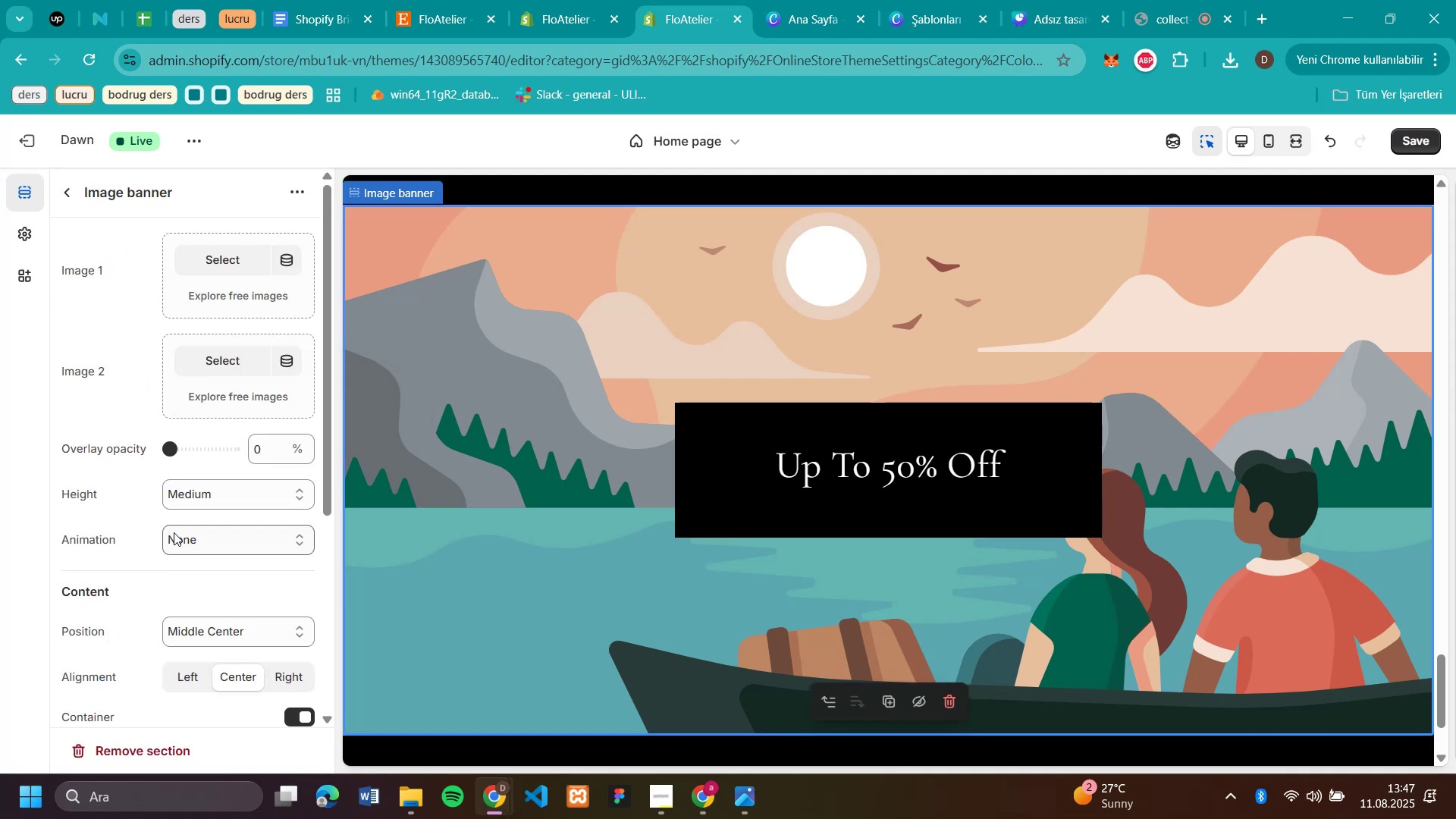 
scroll: coordinate [174, 532], scroll_direction: down, amount: 5.0
 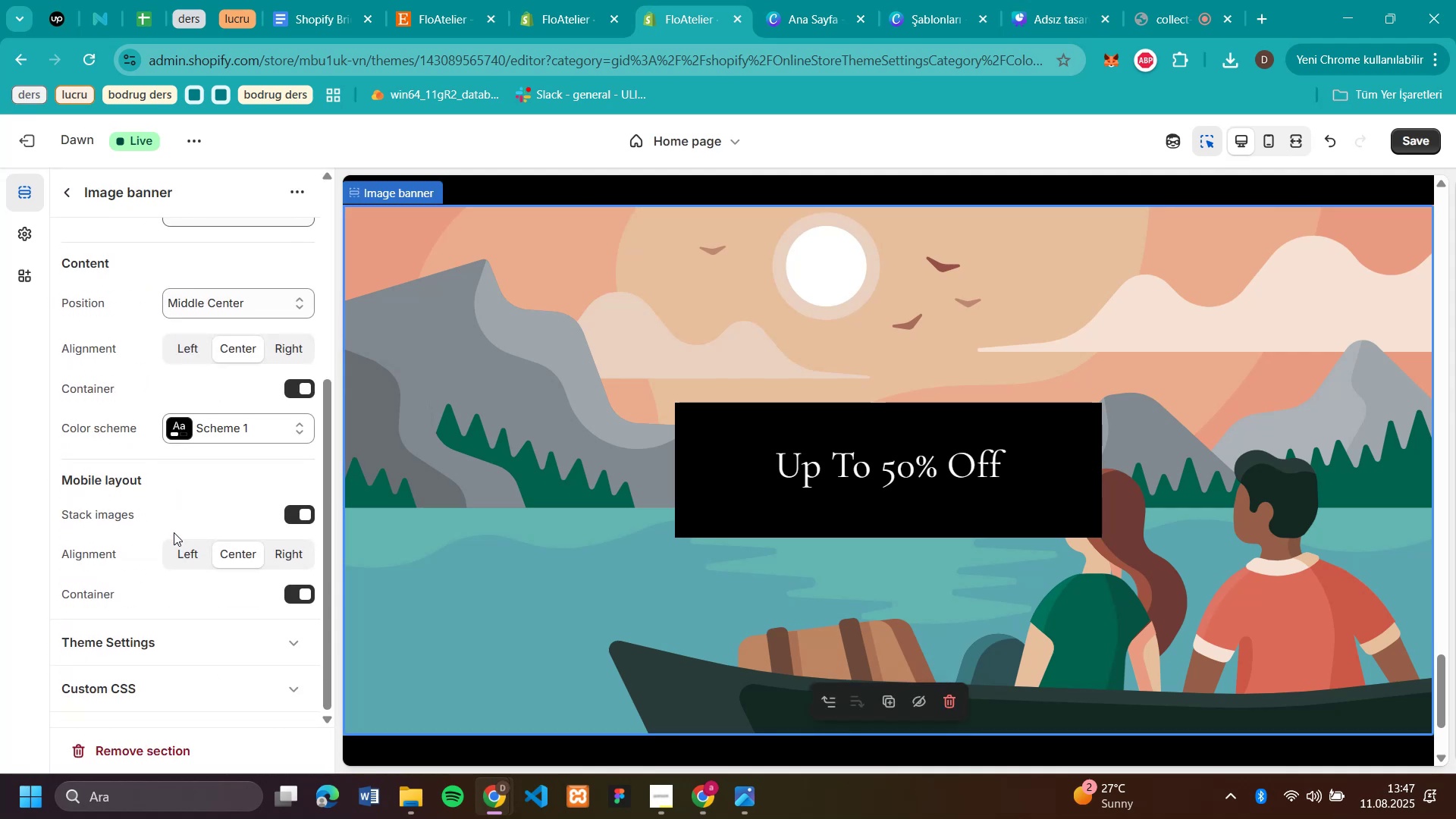 
scroll: coordinate [161, 339], scroll_direction: up, amount: 12.0
 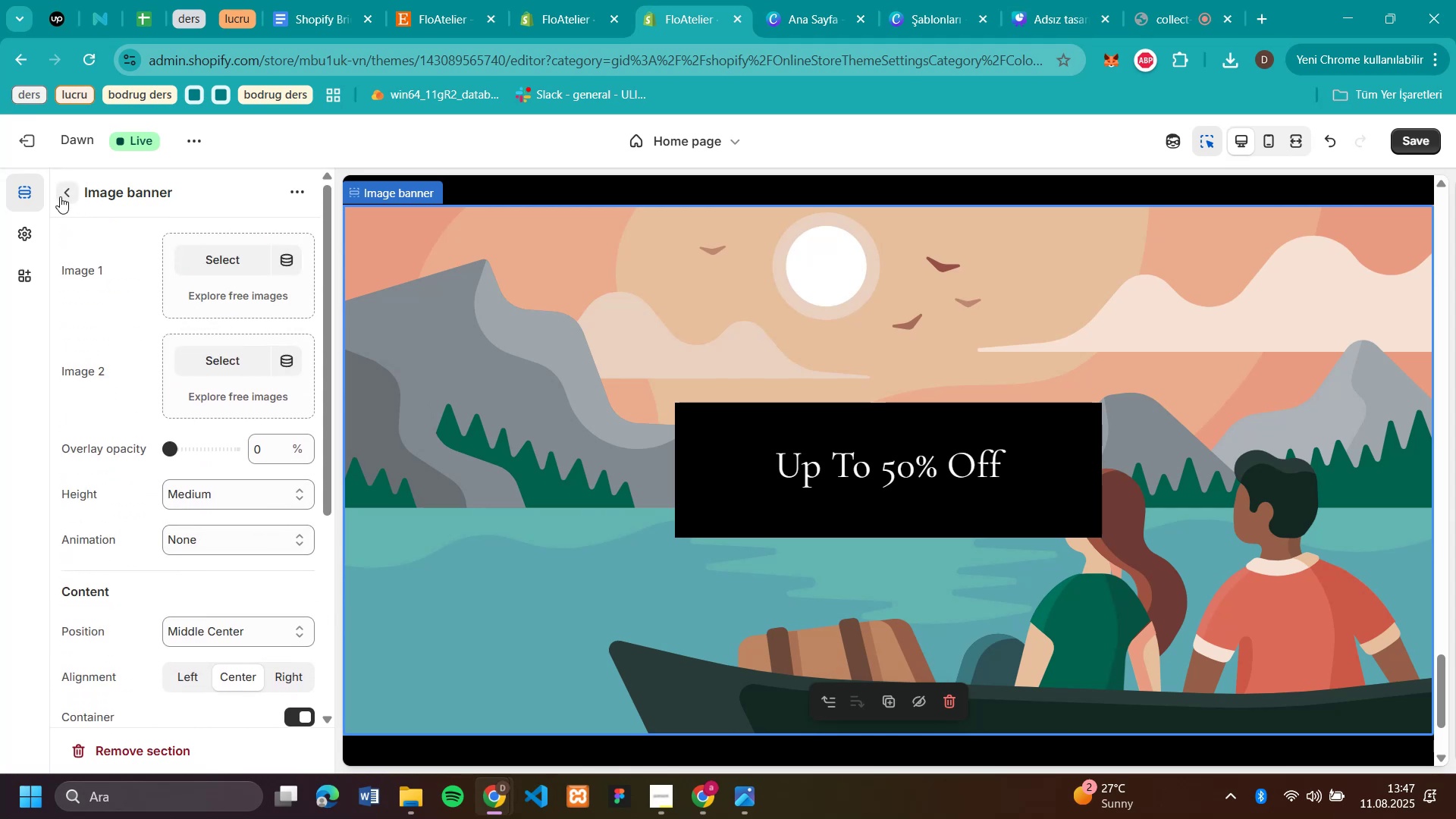 
left_click([60, 196])
 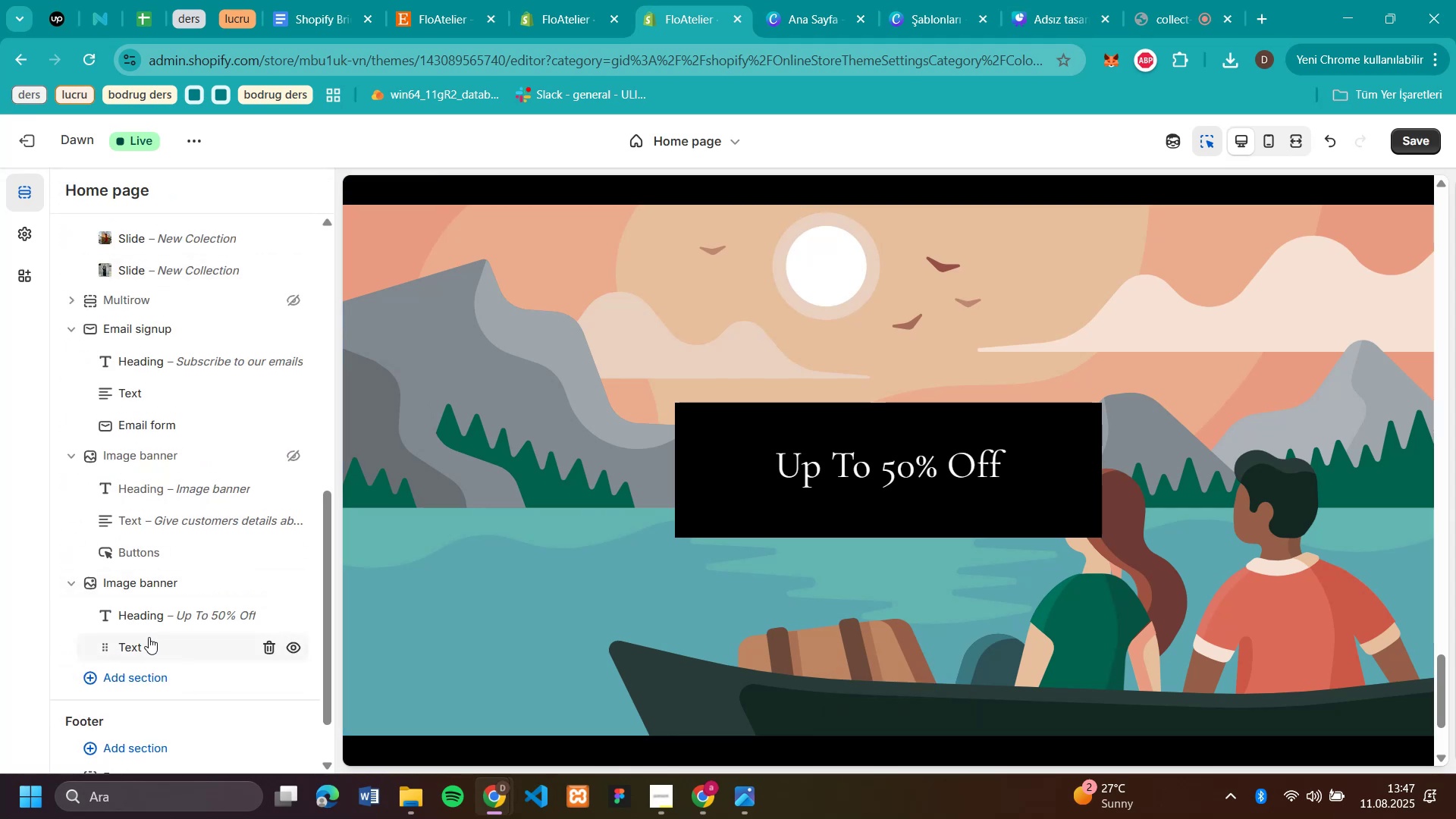 
left_click([149, 637])
 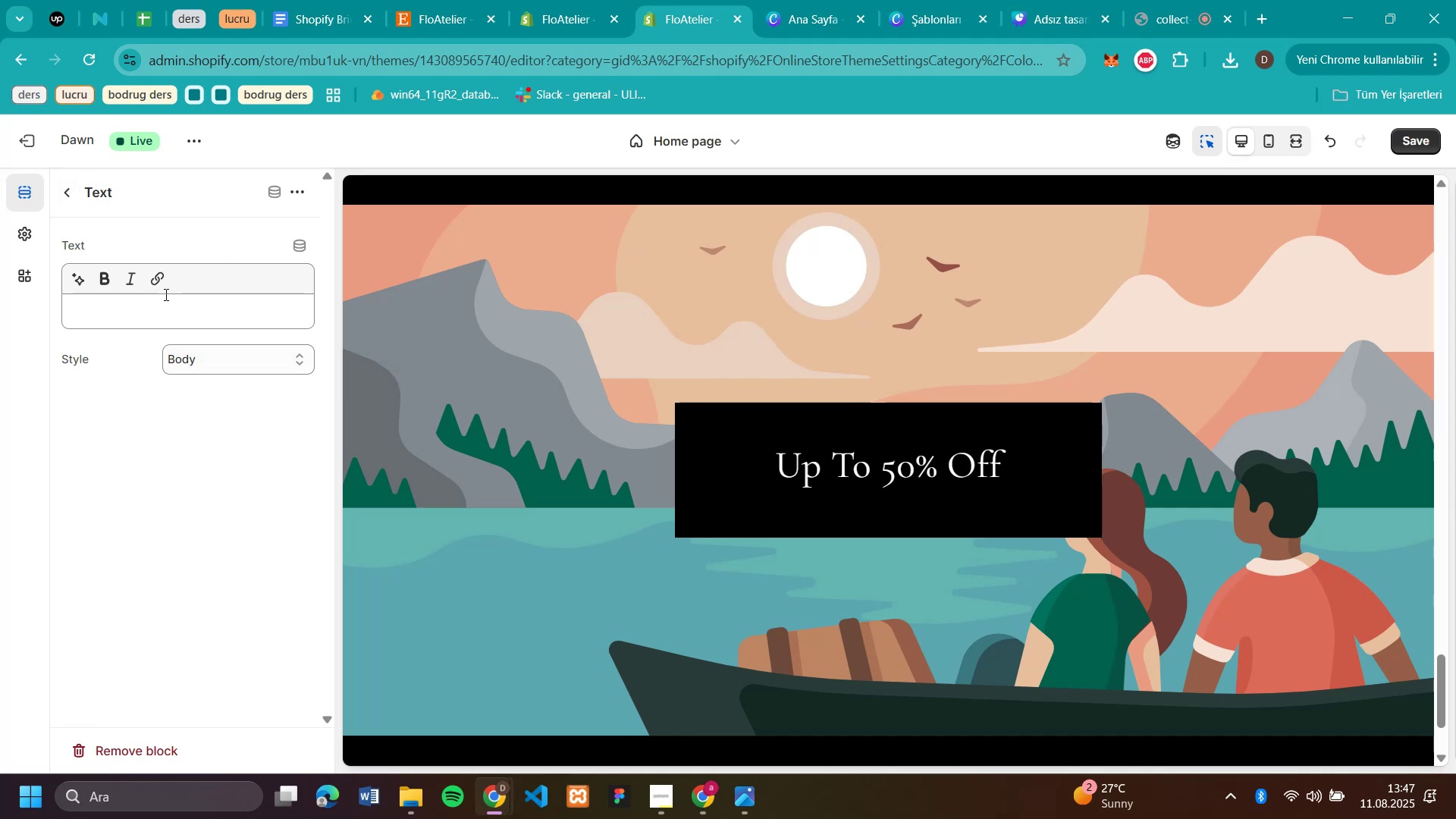 
wait(5.13)
 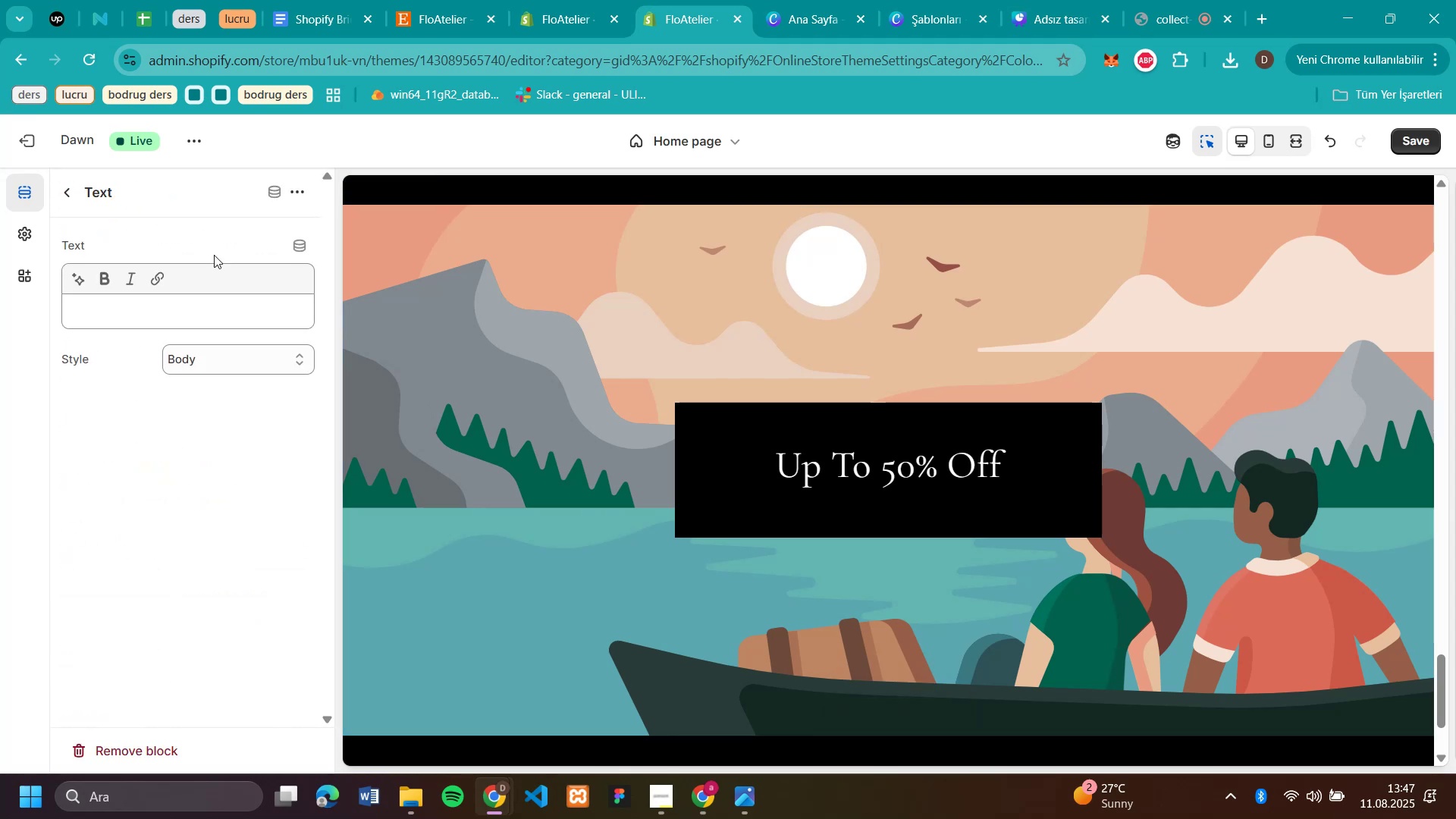 
left_click([69, 194])
 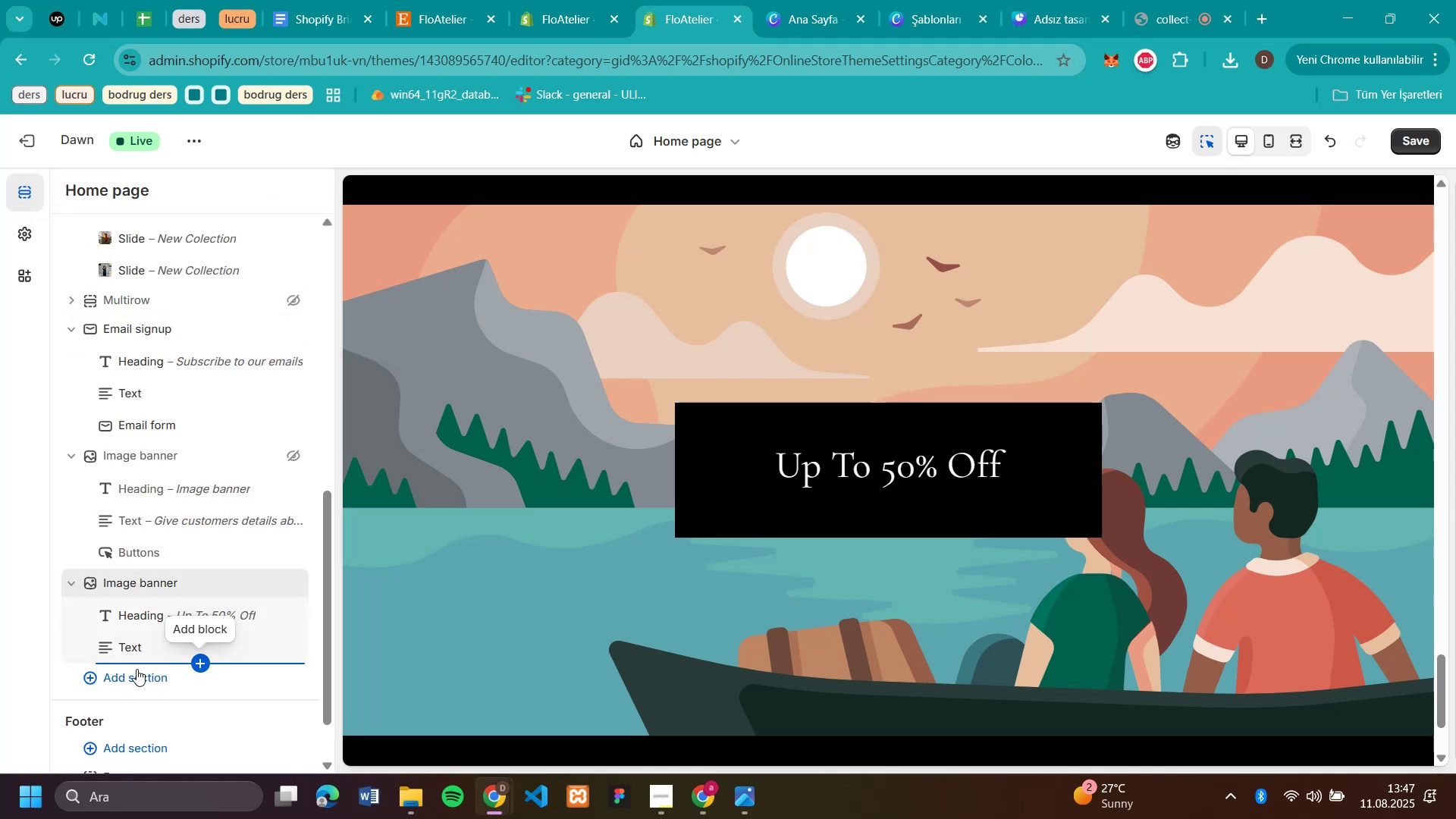 
left_click([139, 674])
 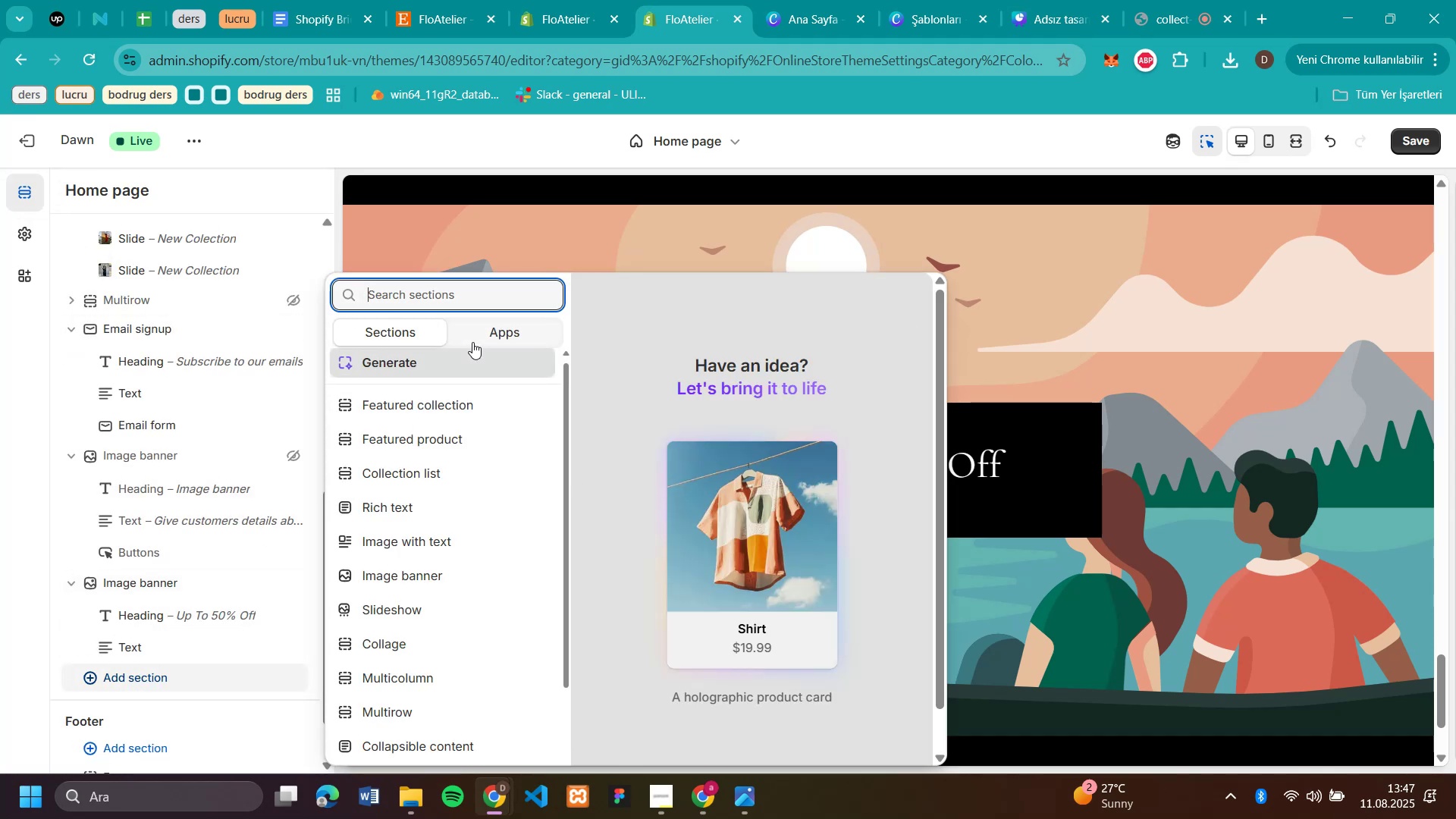 
scroll: coordinate [464, 437], scroll_direction: down, amount: 4.0
 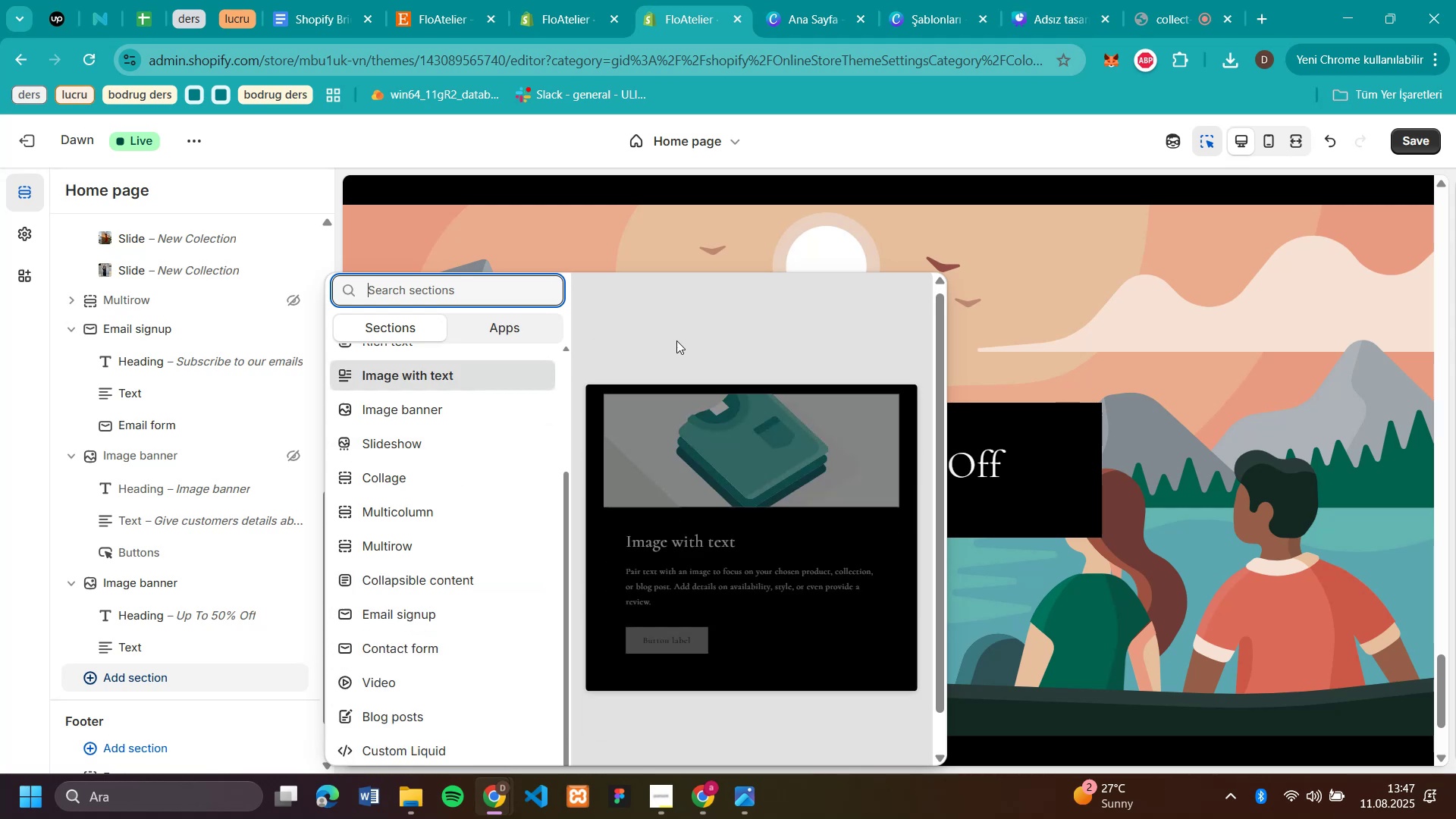 
left_click([140, 581])
 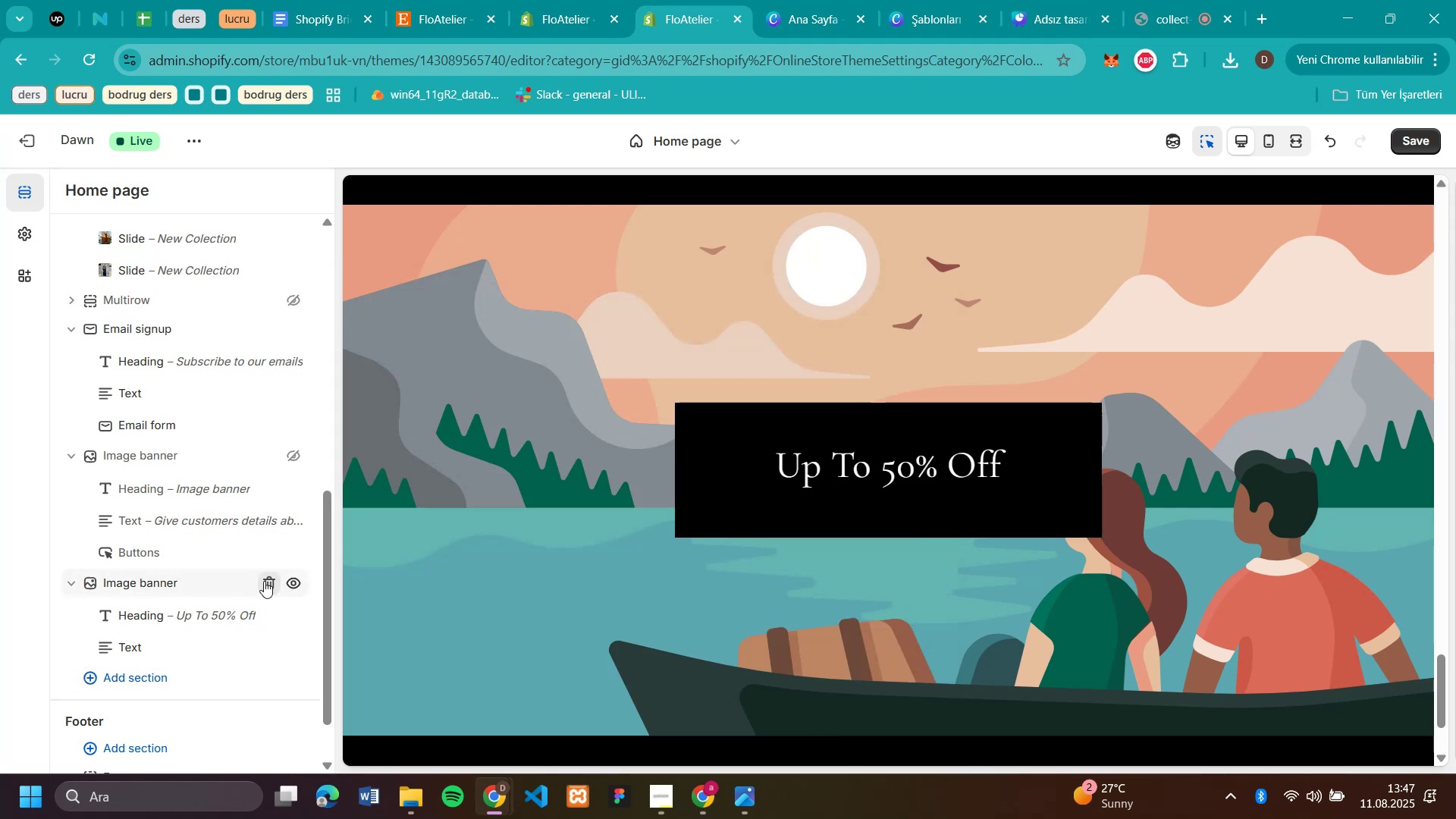 
left_click([217, 607])
 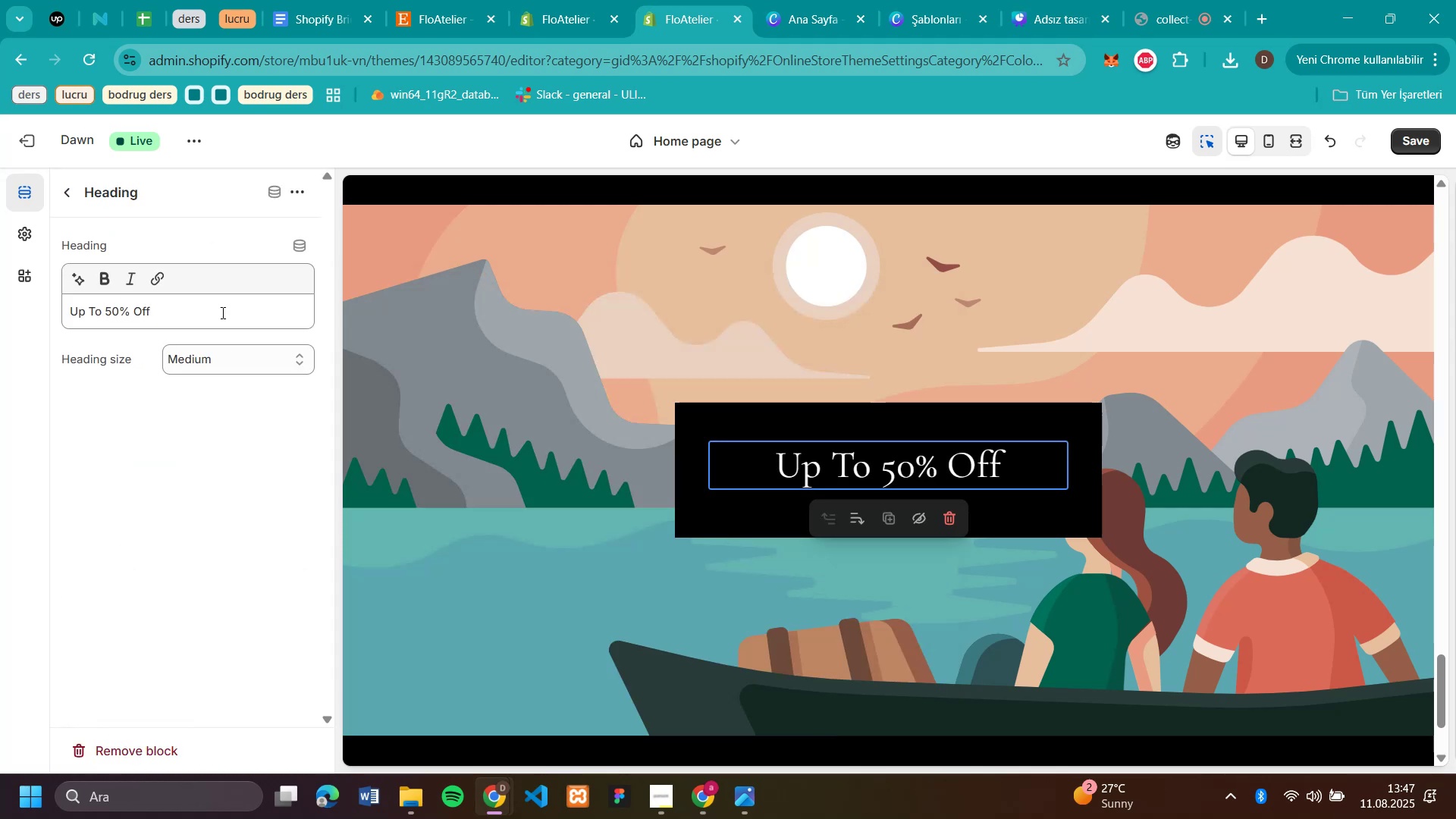 
left_click_drag(start_coordinate=[205, 321], to_coordinate=[0, 309])
 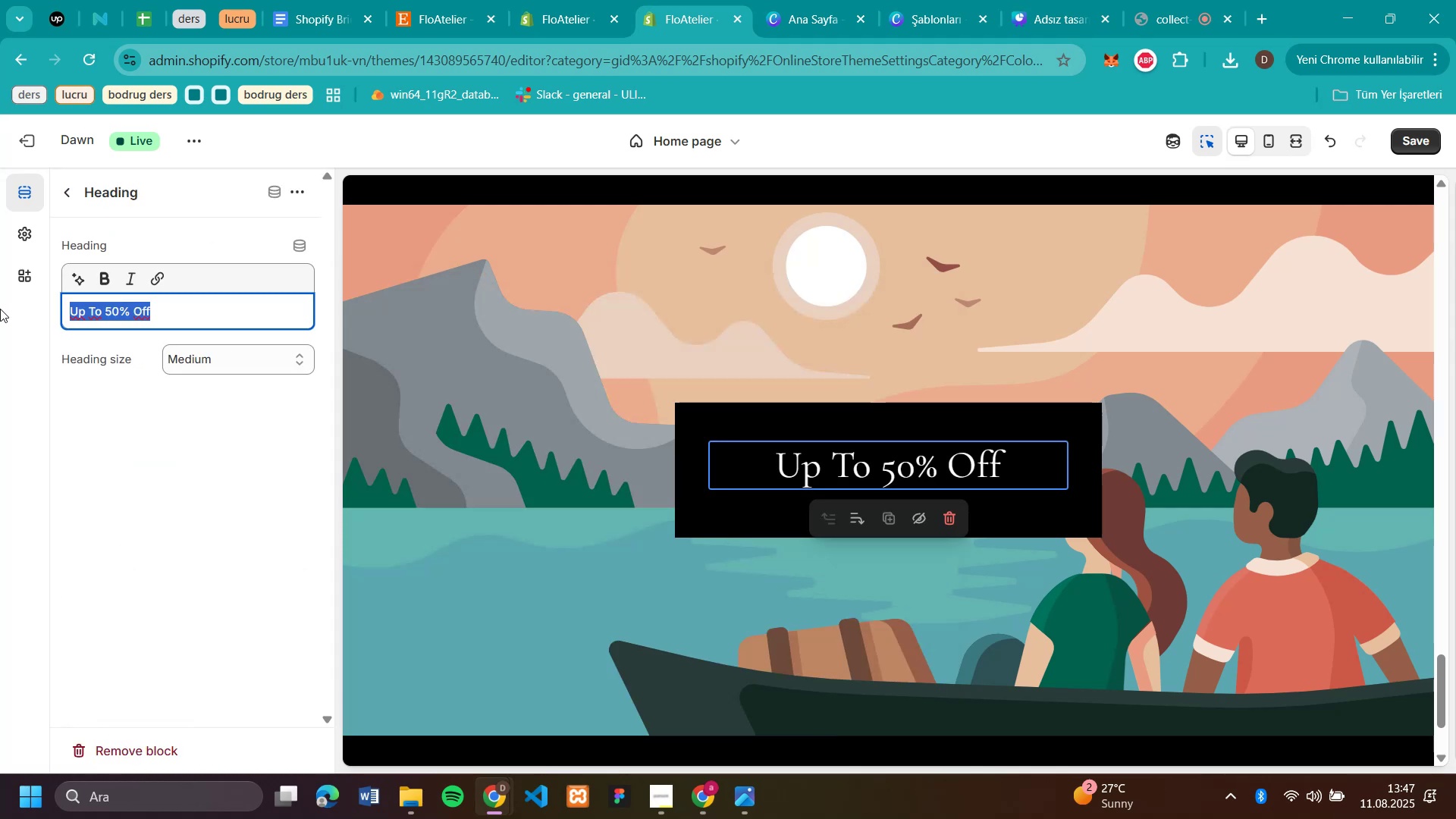 
key(Control+C)
 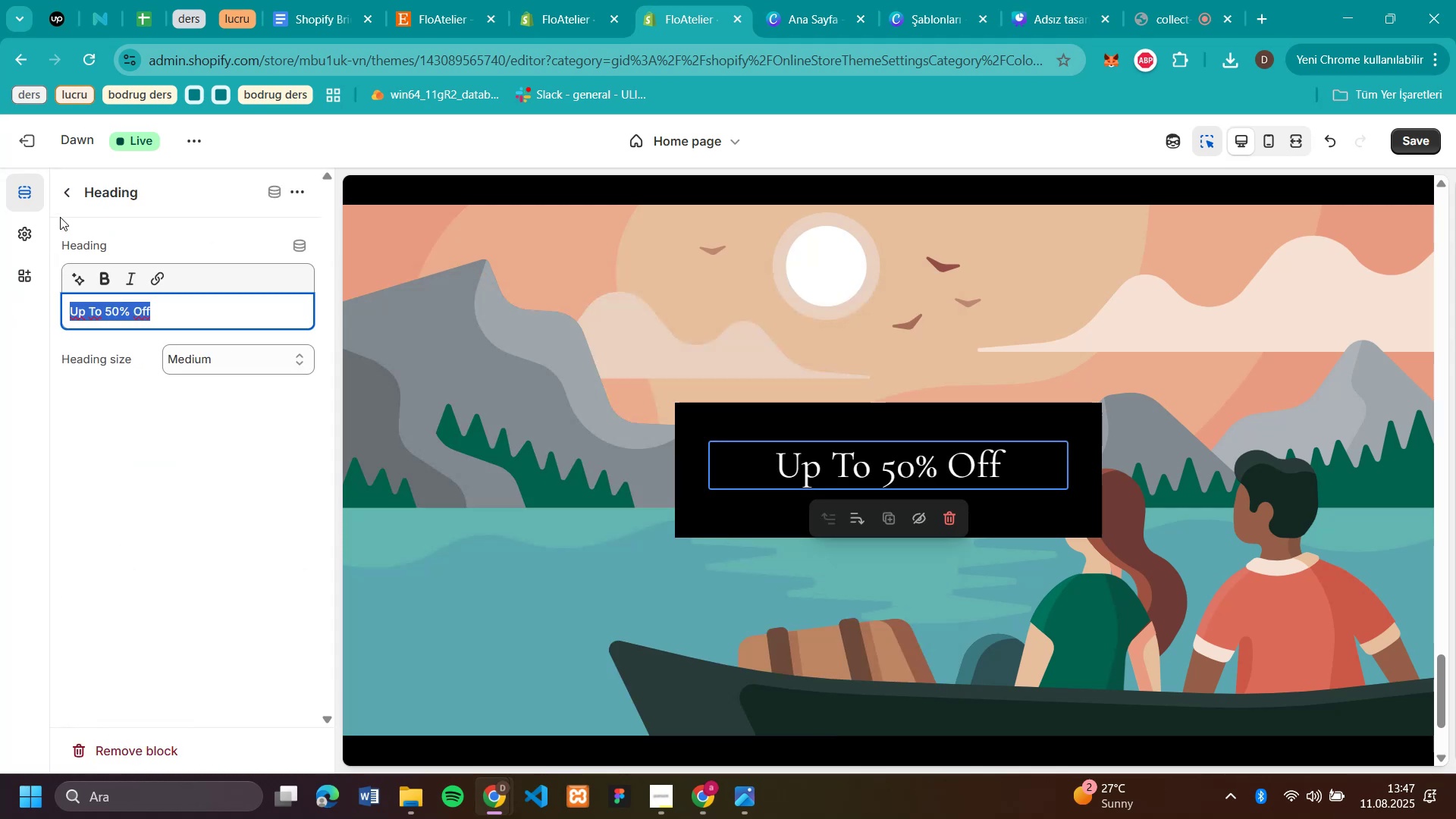 
left_click([71, 199])
 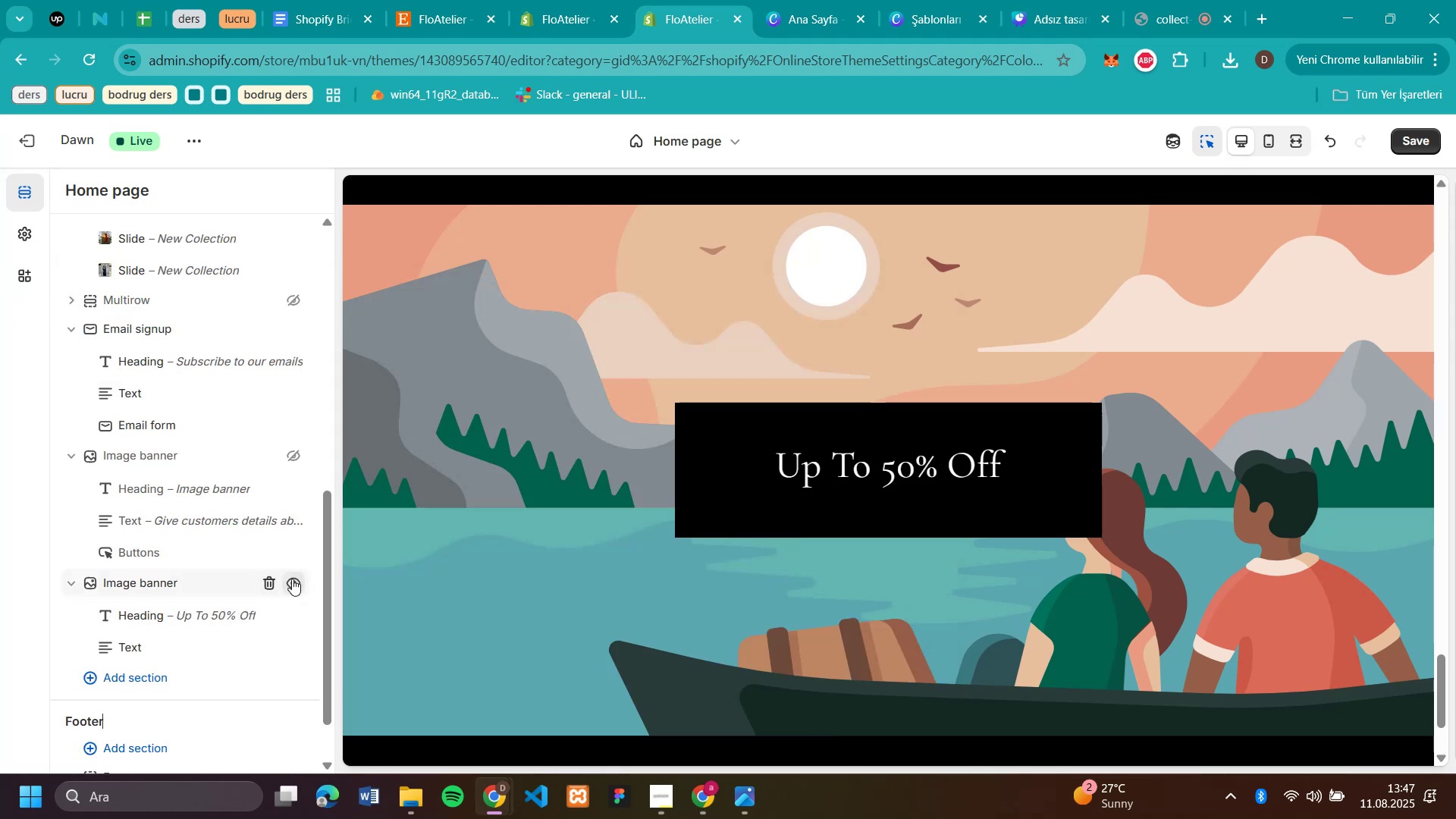 
left_click([274, 577])
 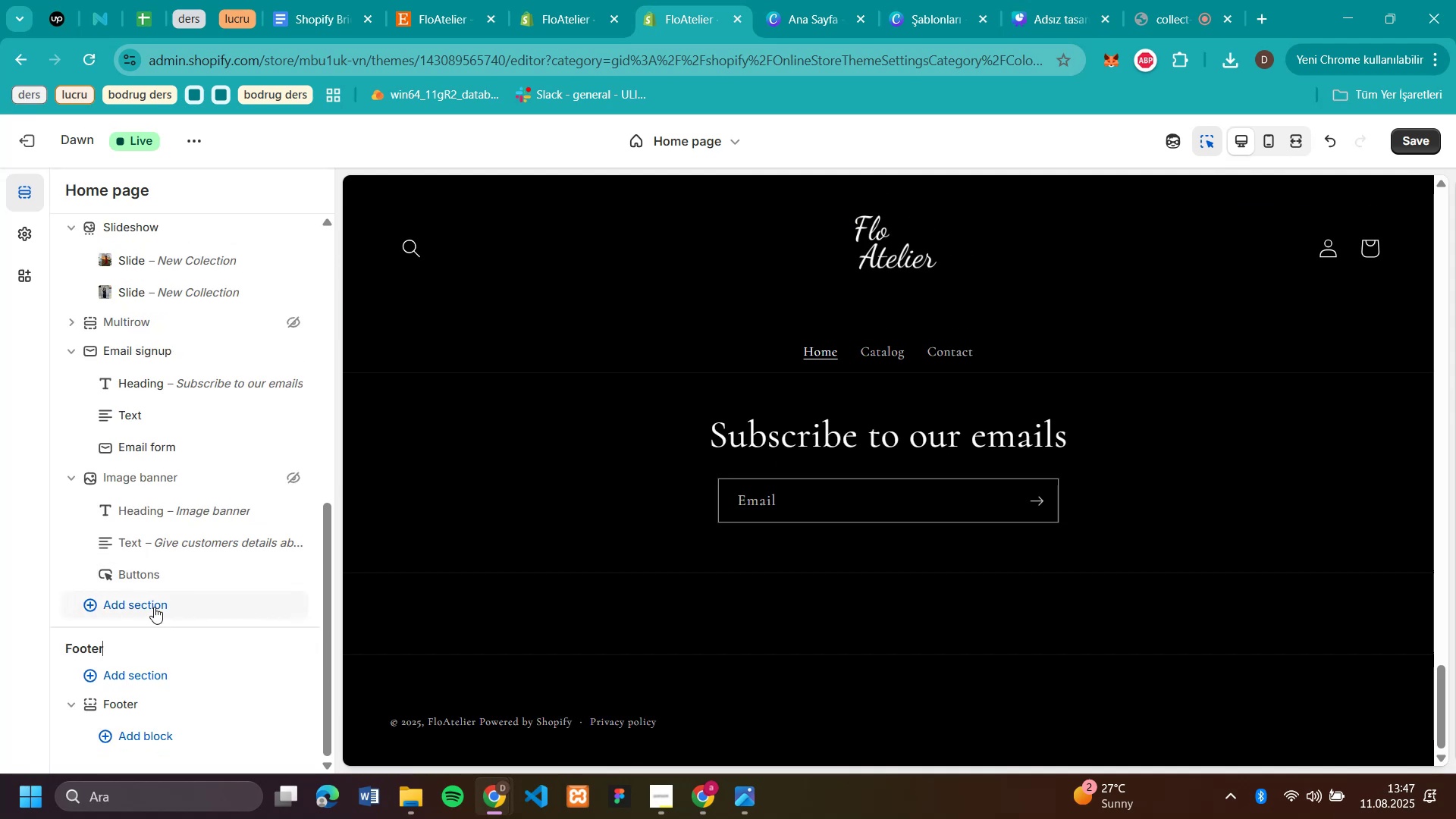 
left_click([154, 607])
 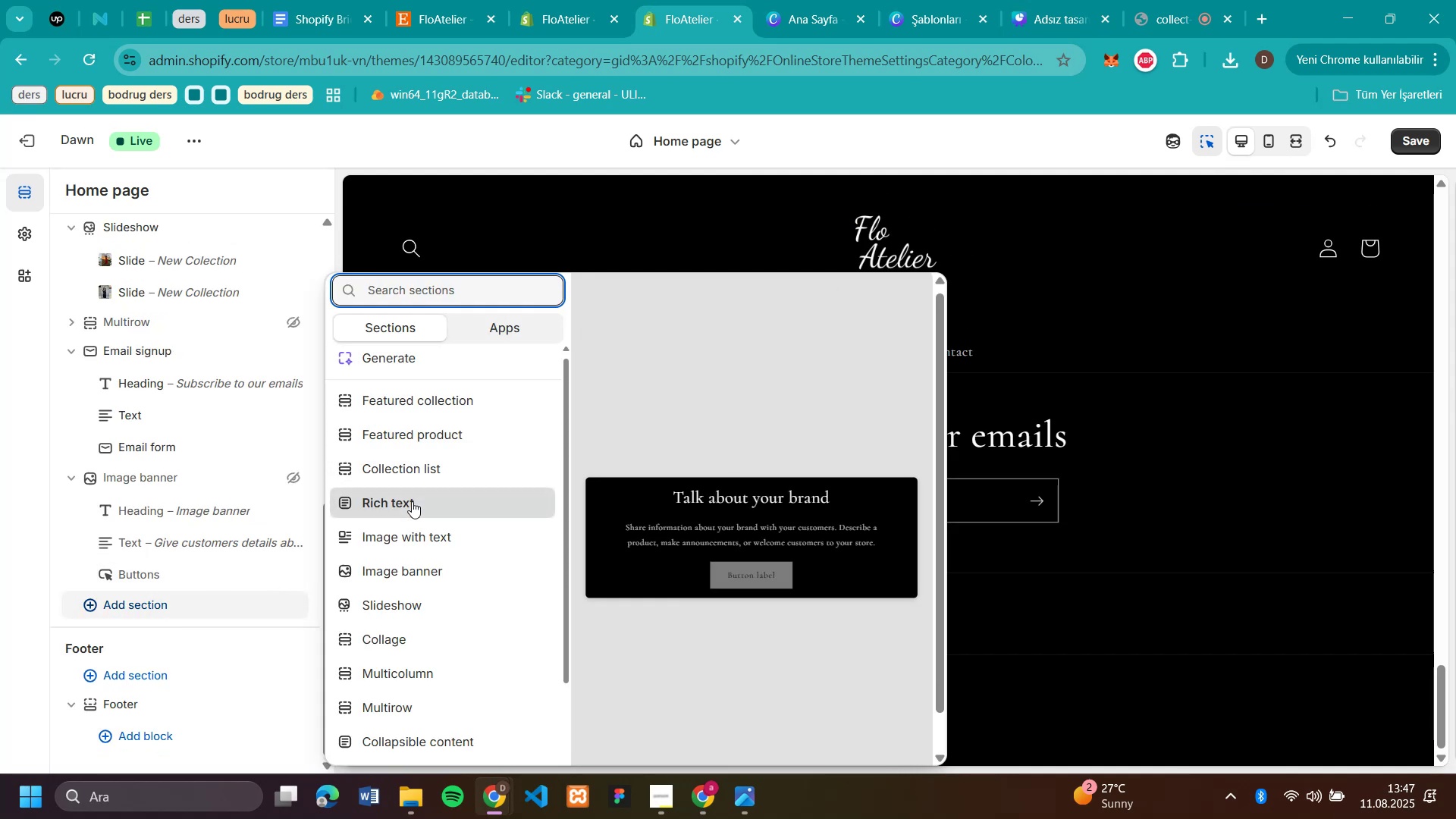 
wait(11.13)
 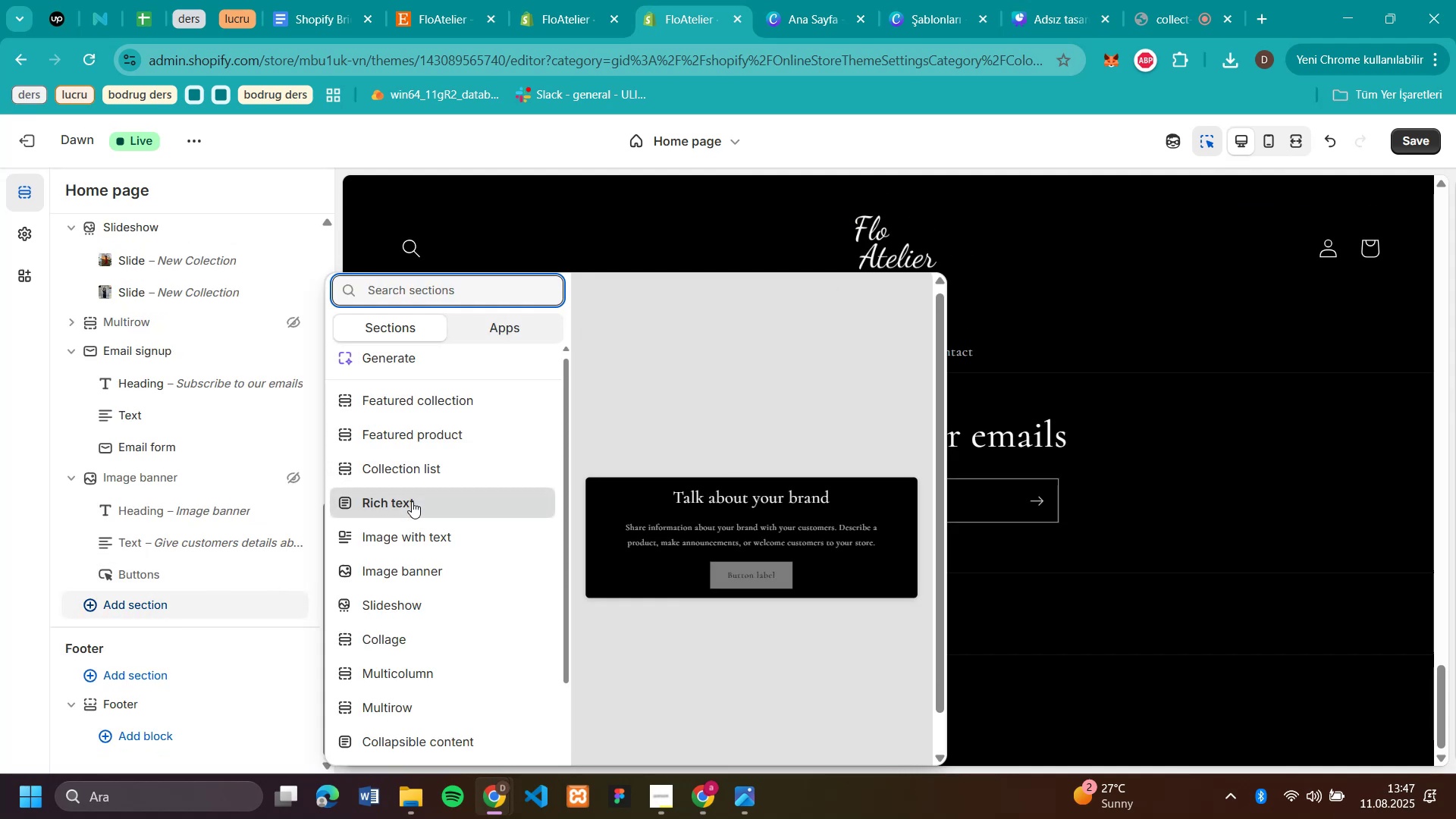 
left_click([416, 530])
 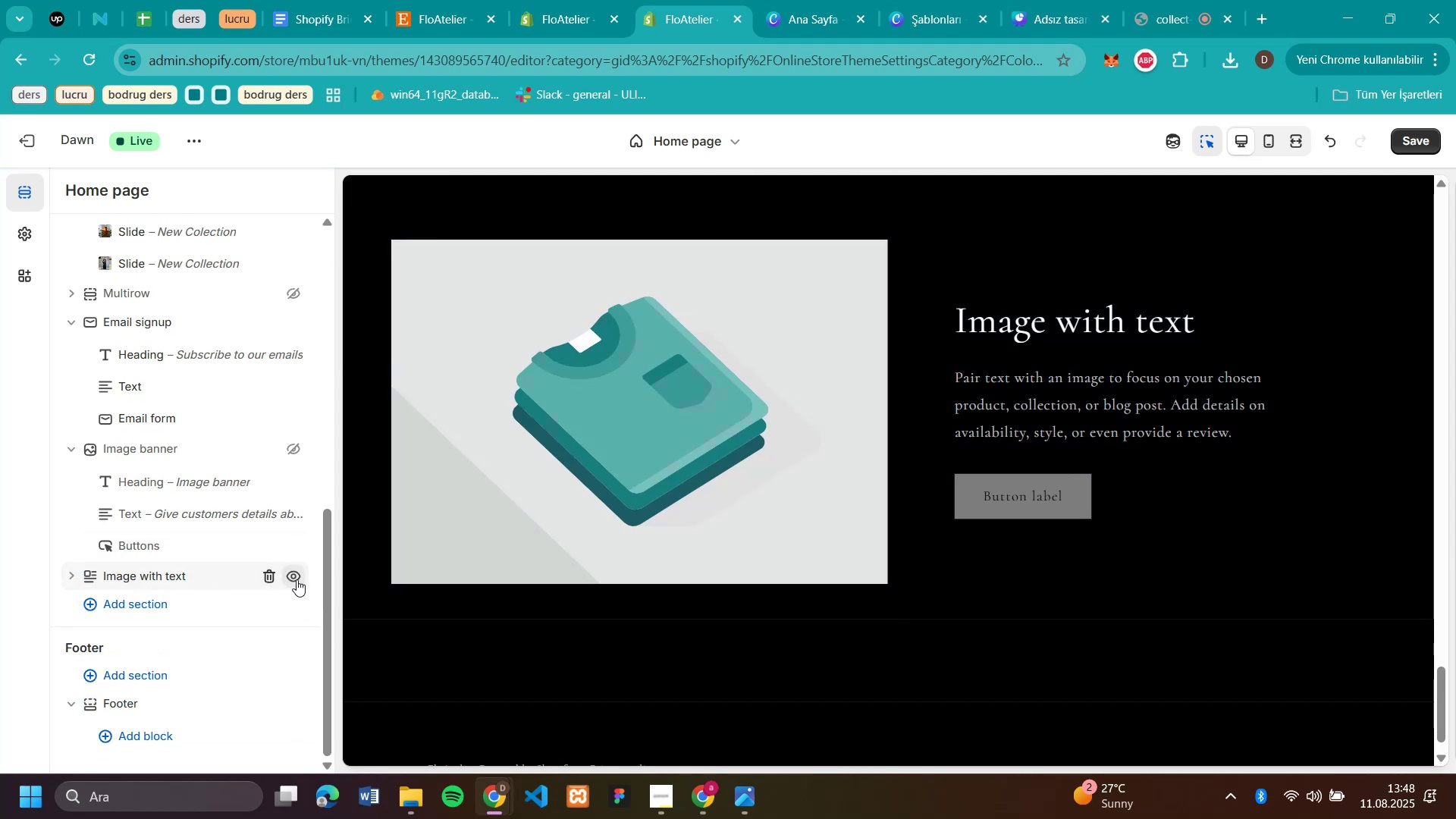 
wait(7.34)
 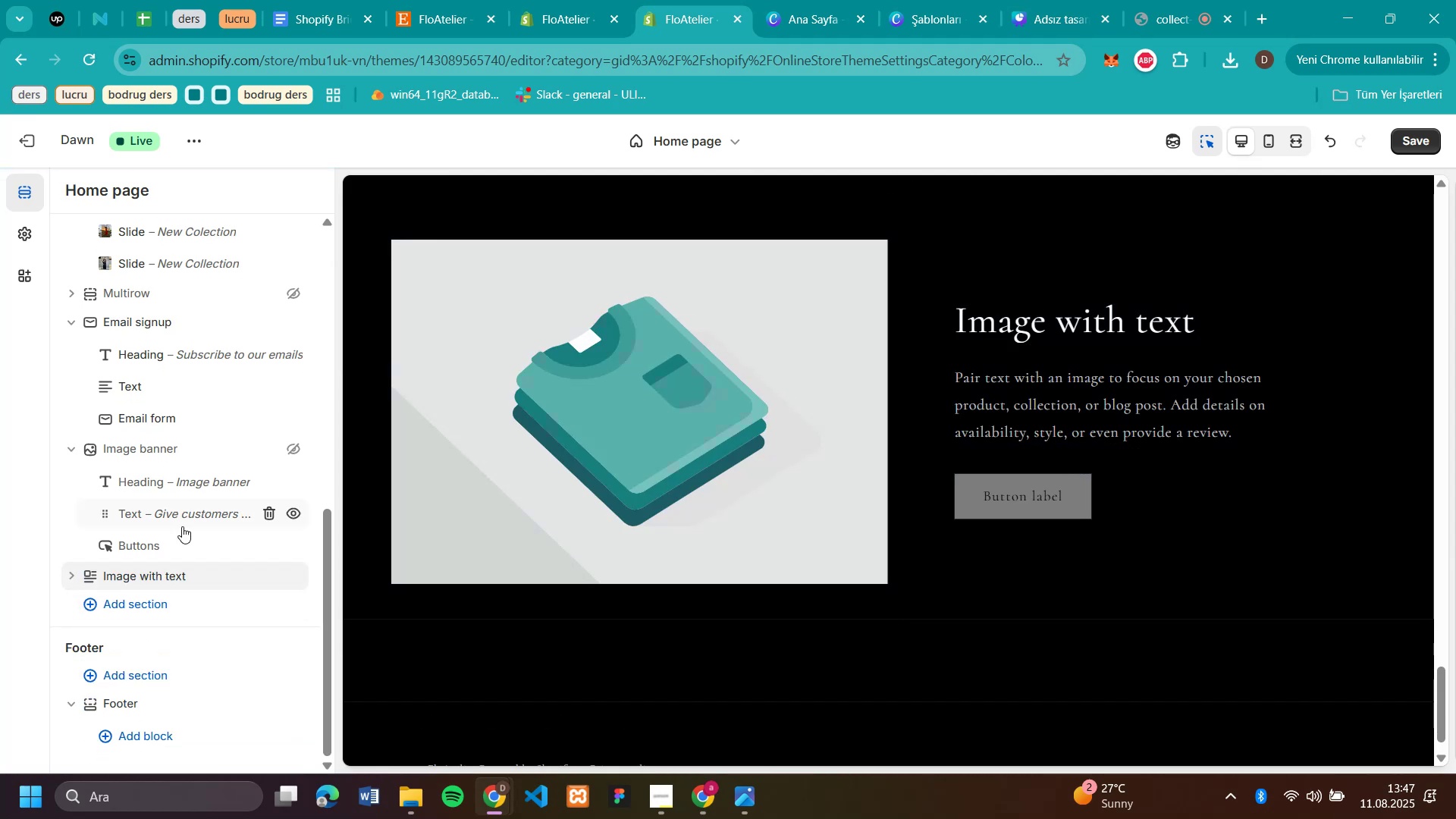 
scroll: coordinate [925, 529], scroll_direction: none, amount: 0.0
 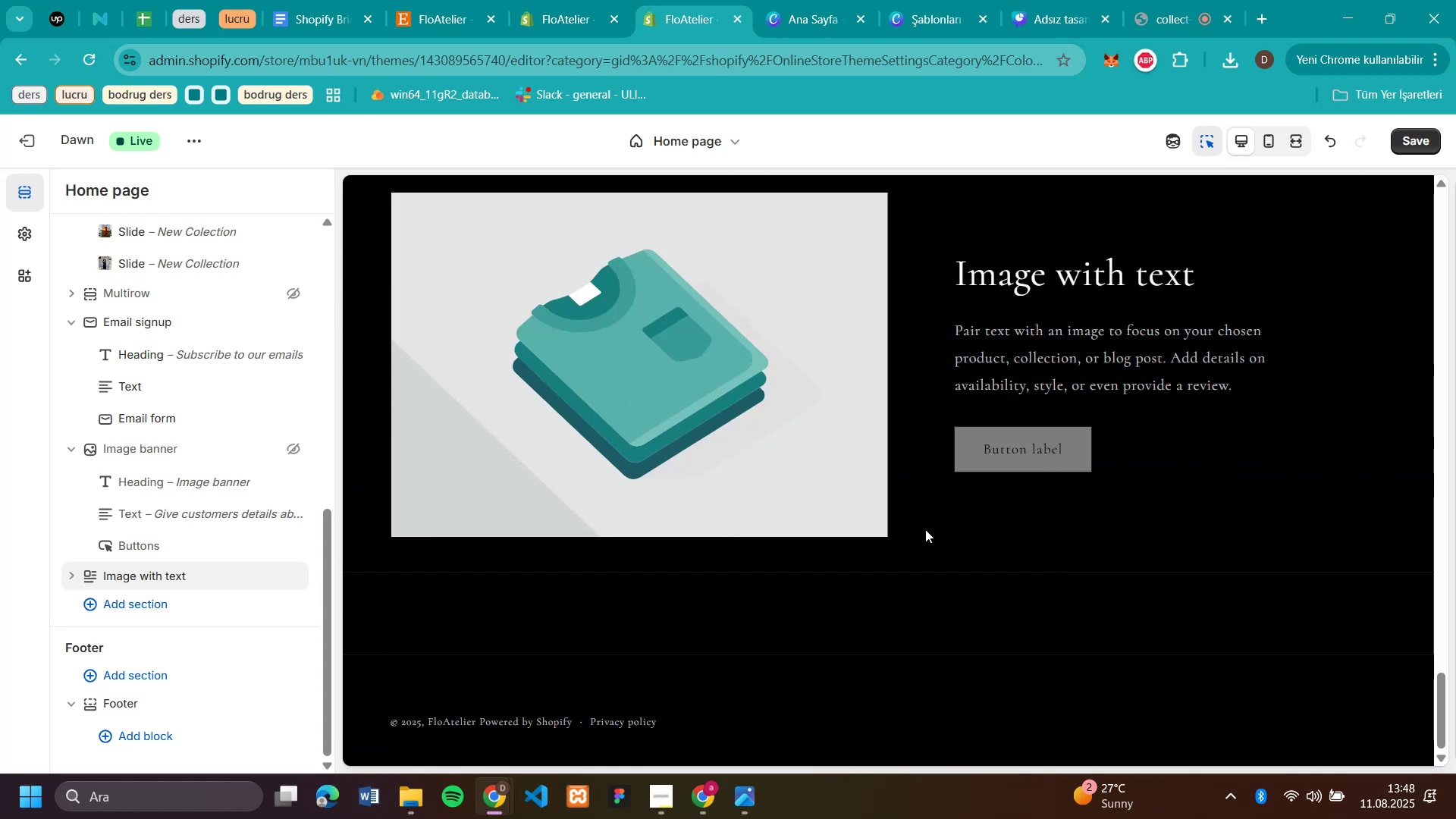 
scroll: coordinate [925, 529], scroll_direction: up, amount: 4.0
 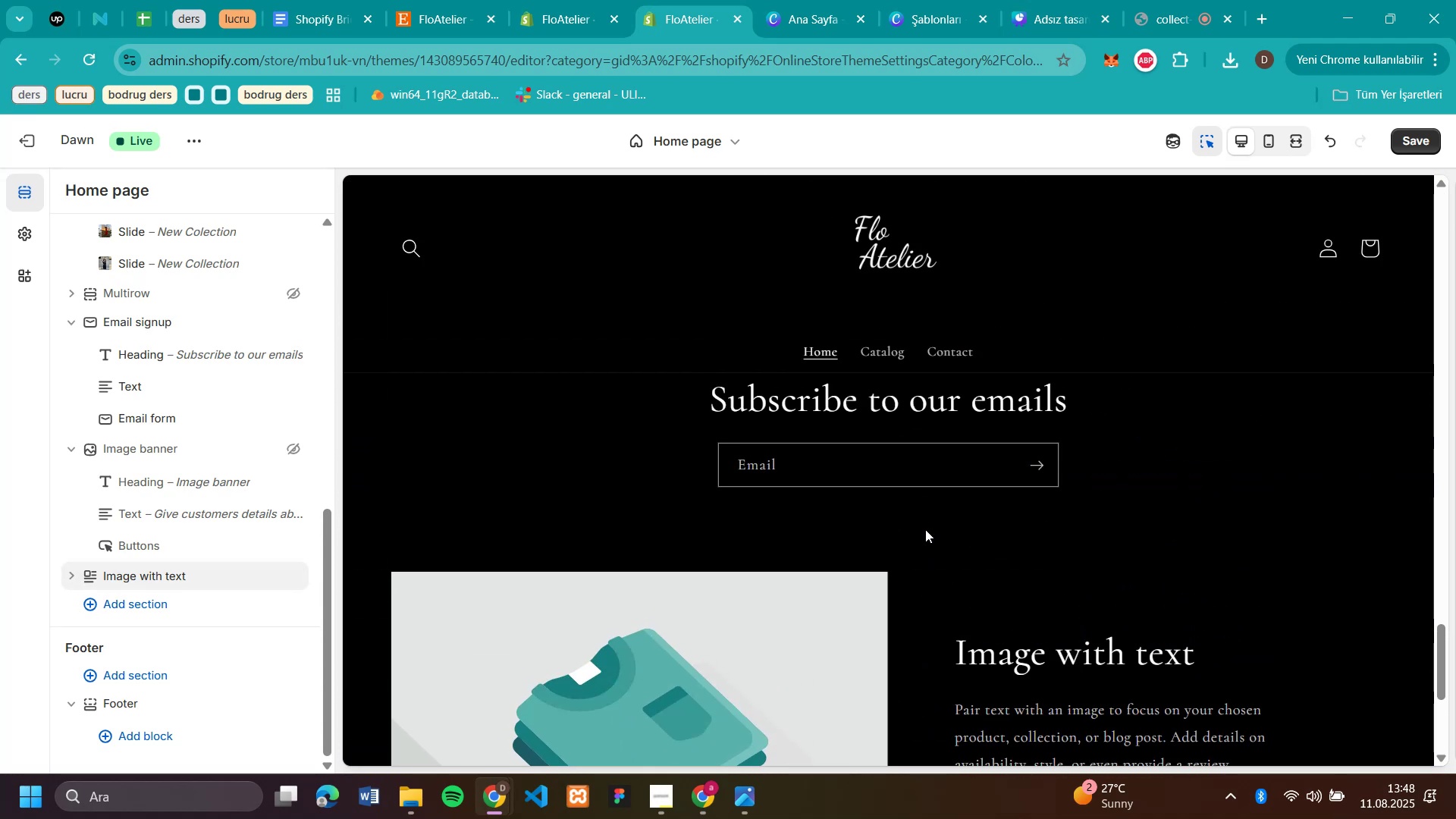 
scroll: coordinate [925, 529], scroll_direction: down, amount: 3.0
 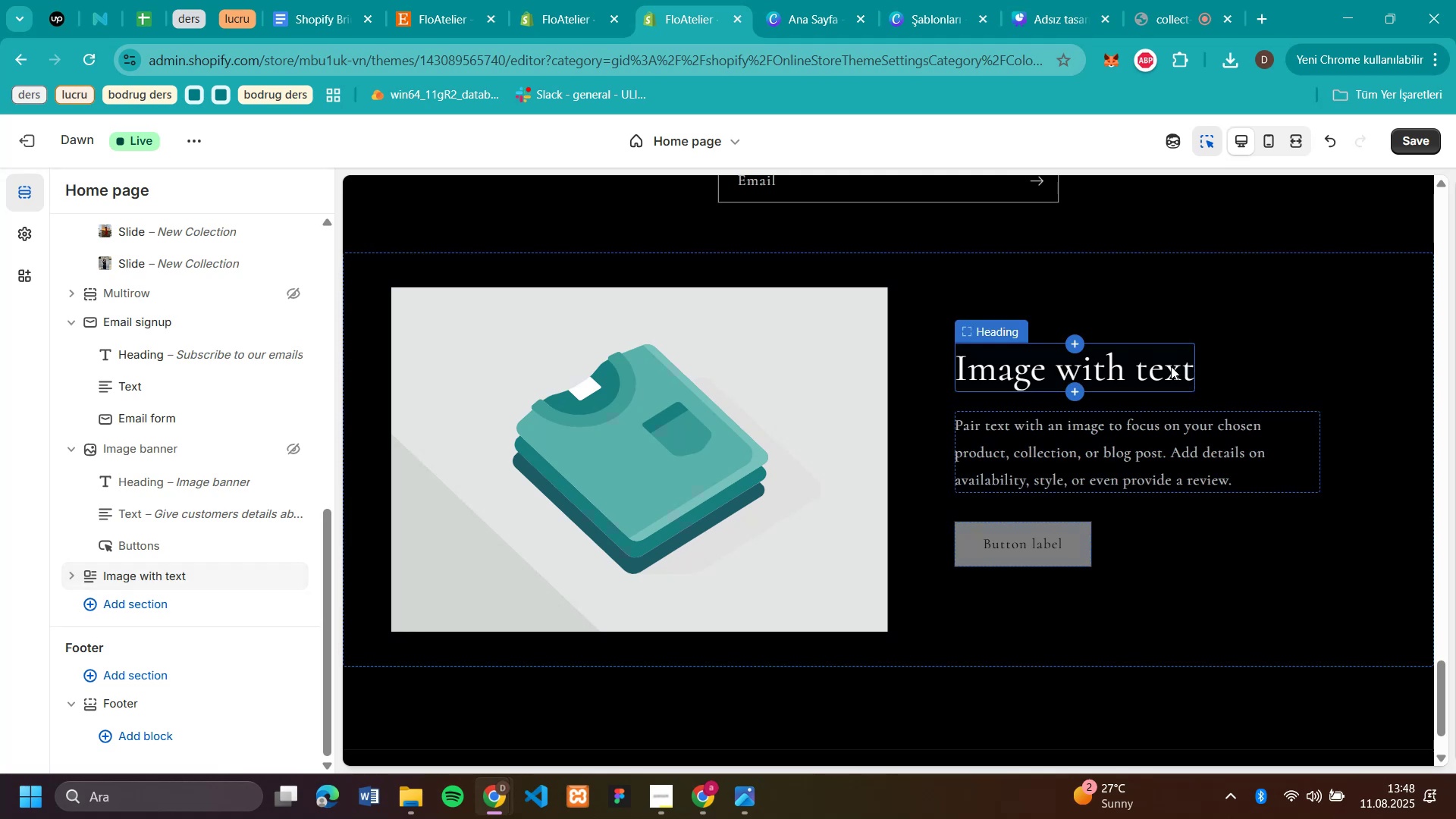 
left_click([1171, 366])
 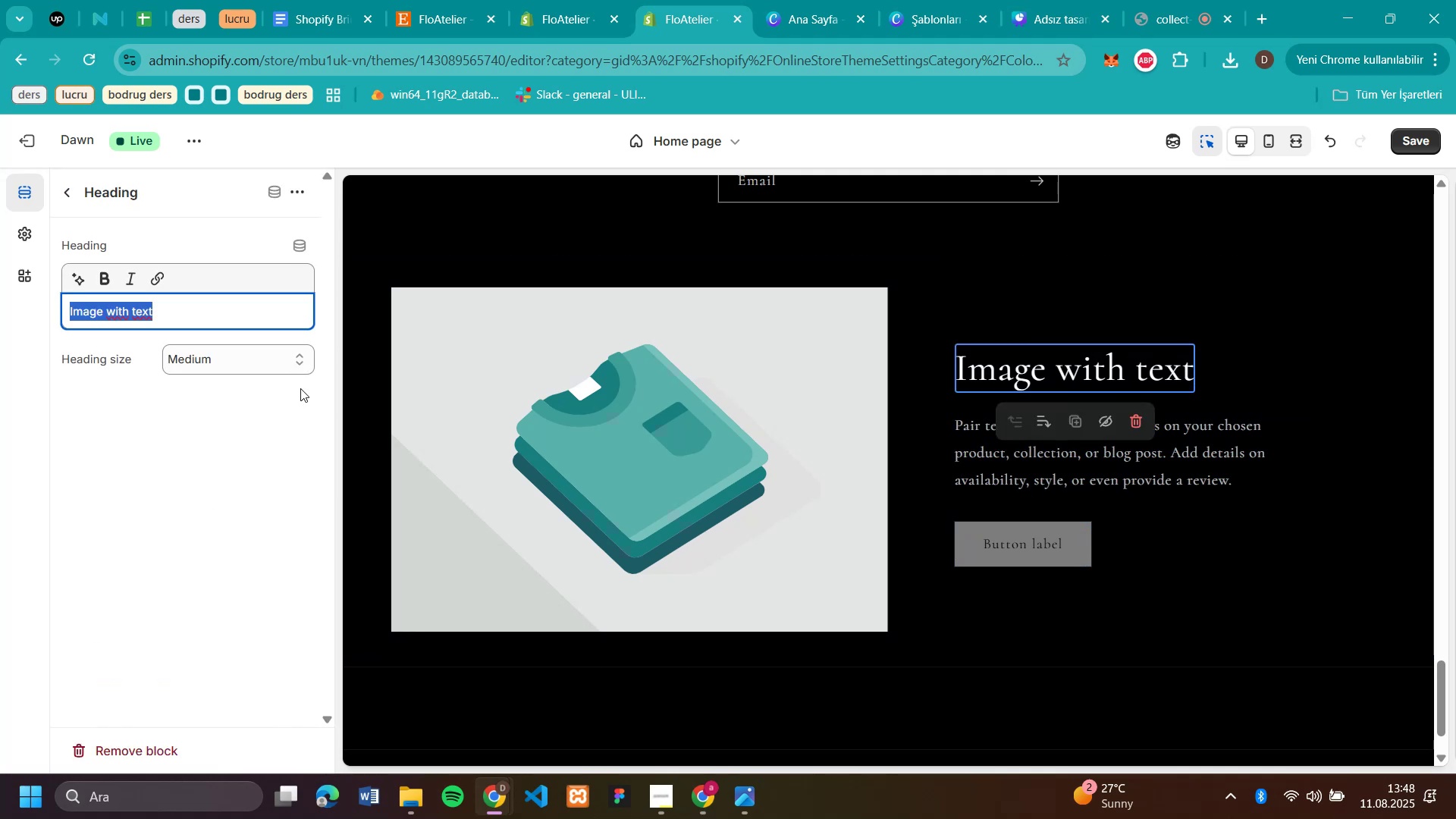 
key(Control+V)
 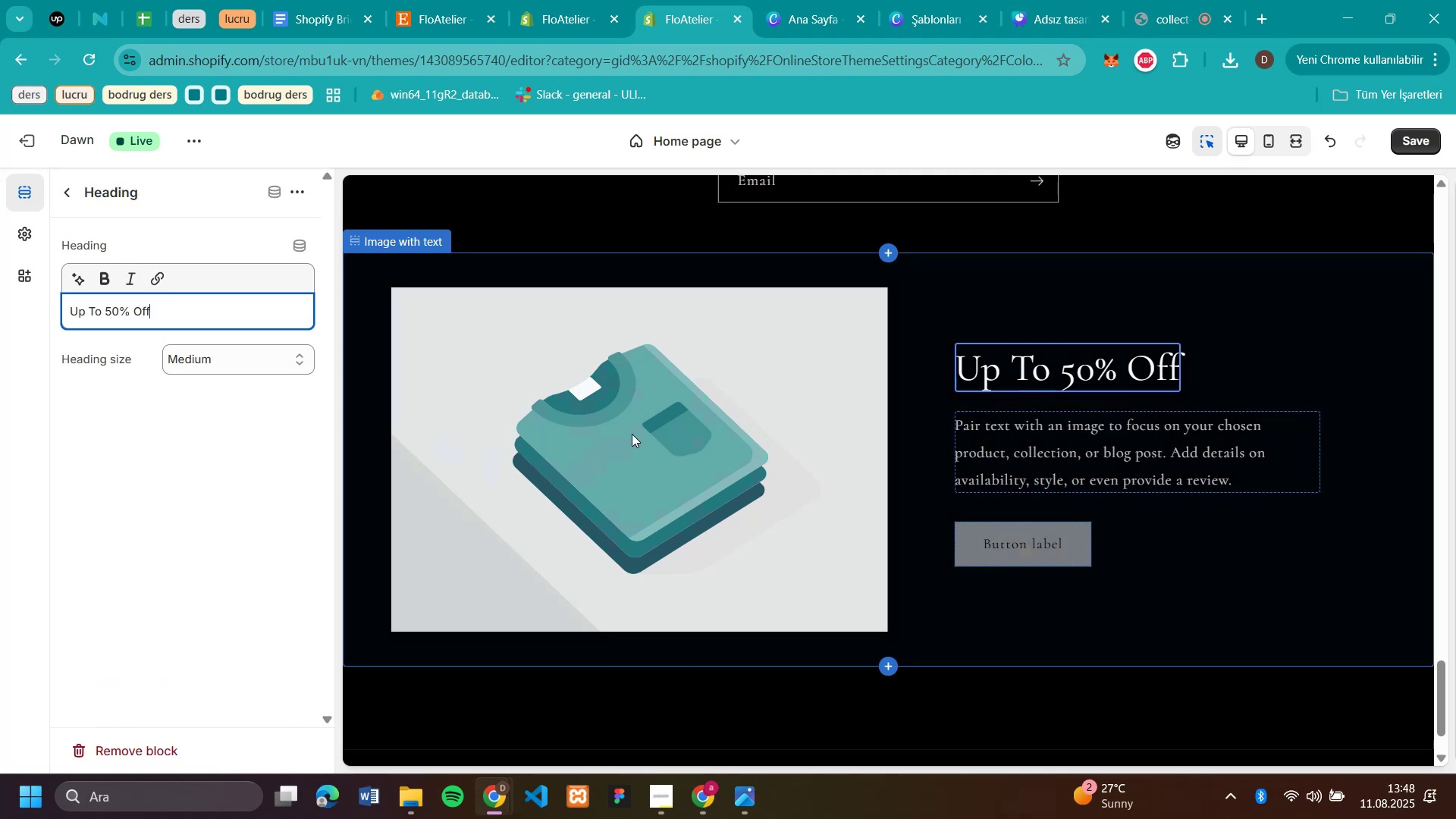 
left_click([1046, 469])
 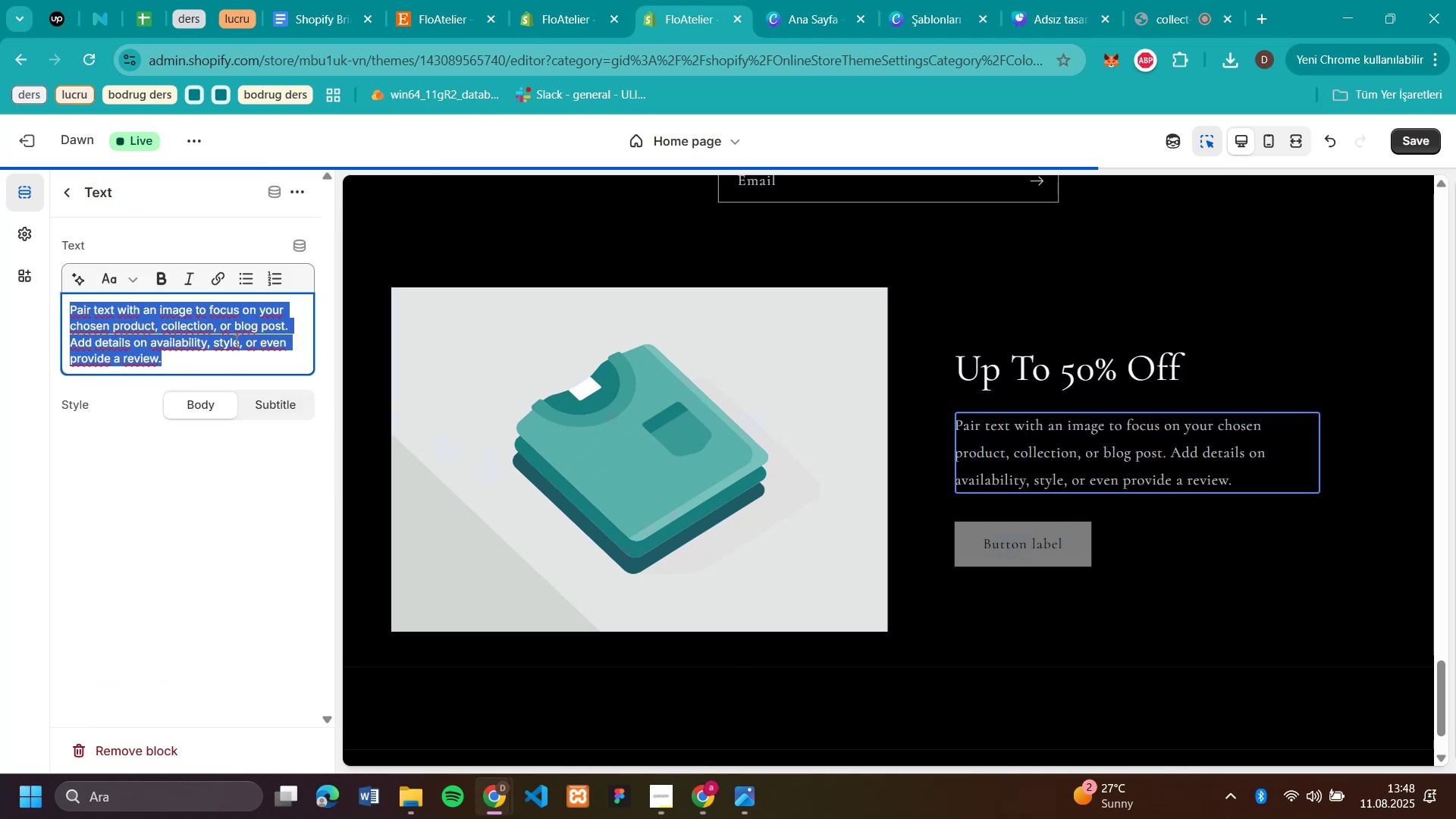 
key(Backspace)
 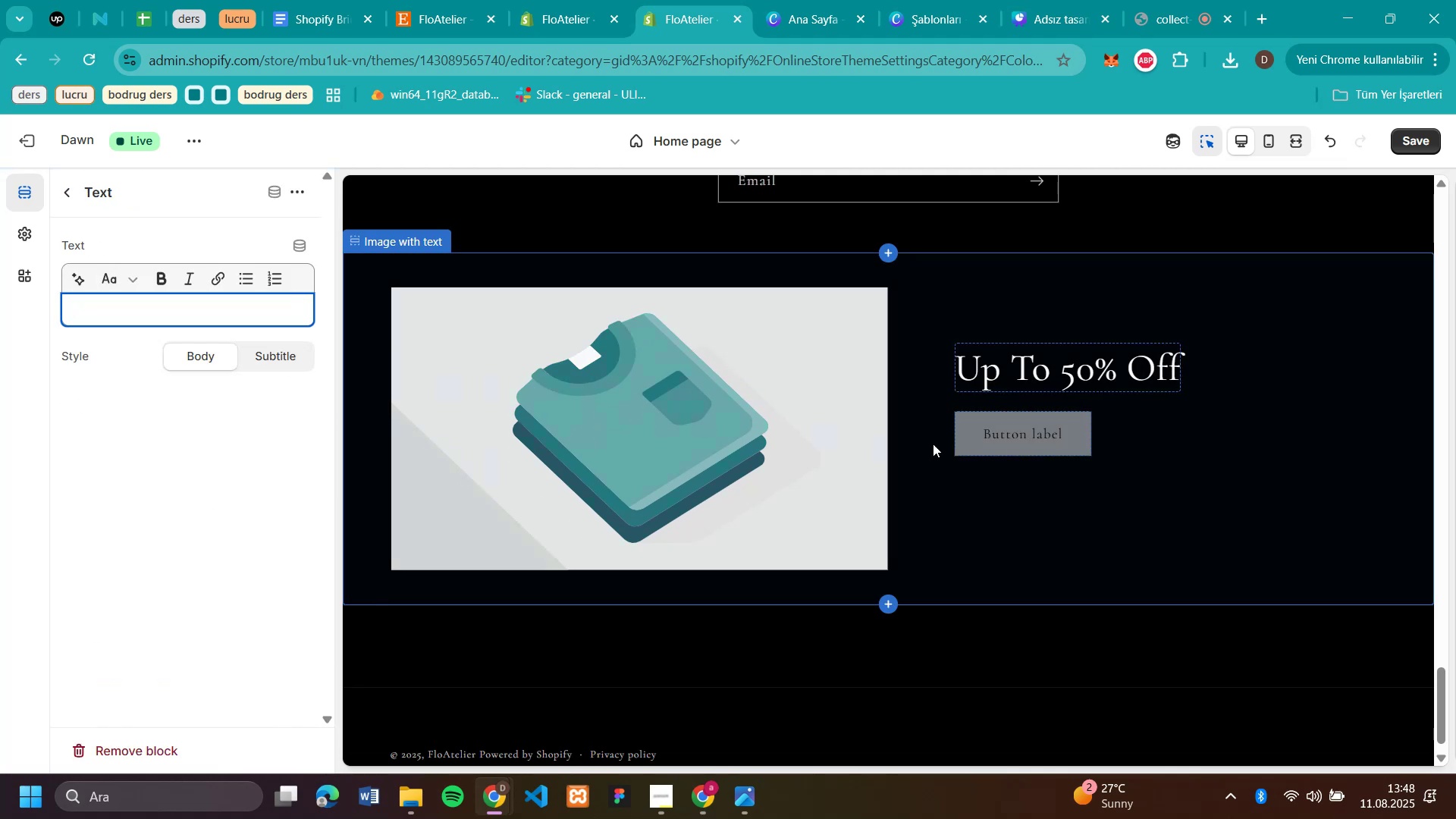 
left_click([1024, 437])
 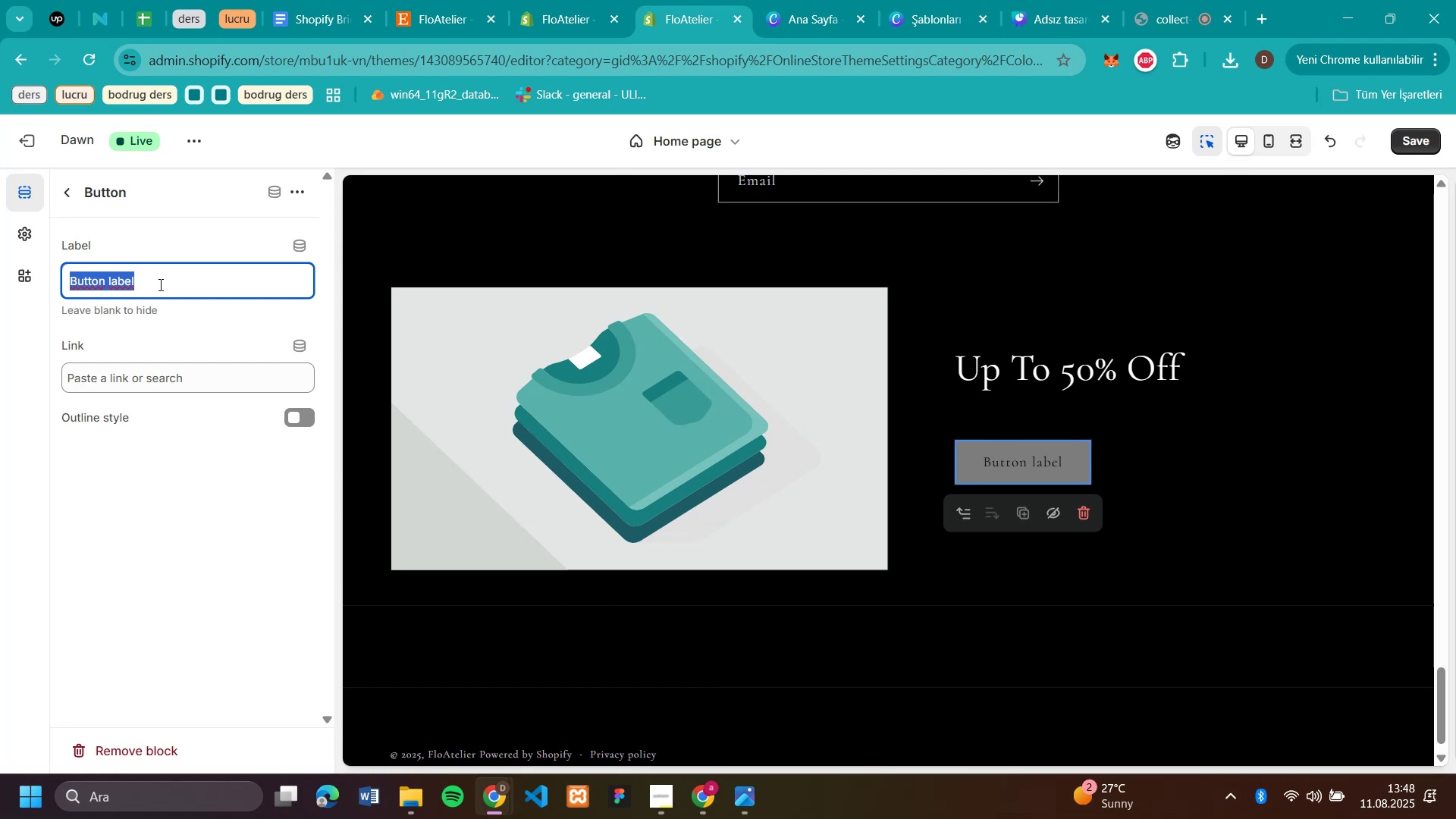 
wait(5.13)
 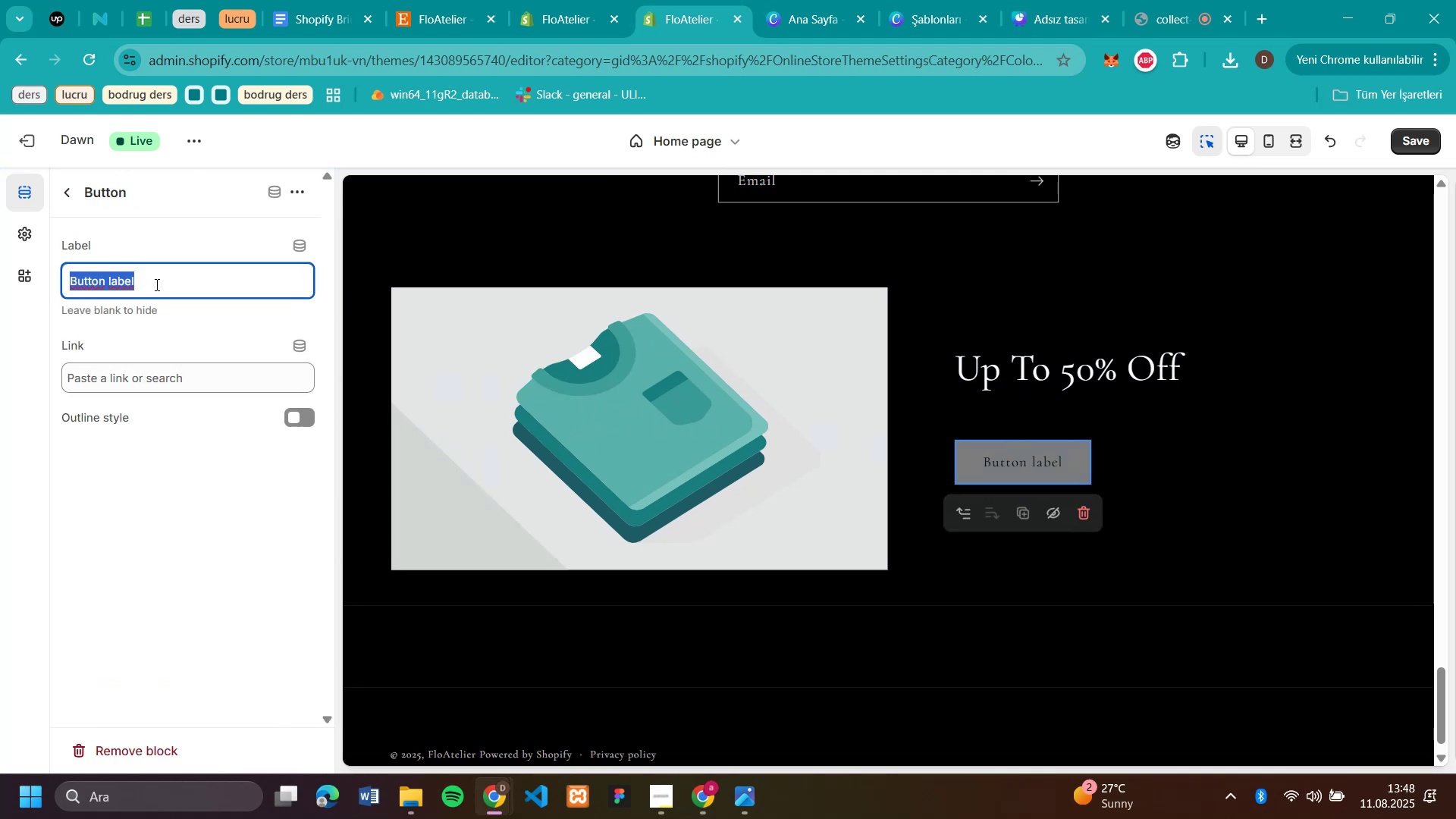 
type(Shop t)
key(Backspace)
type(The SALE)
 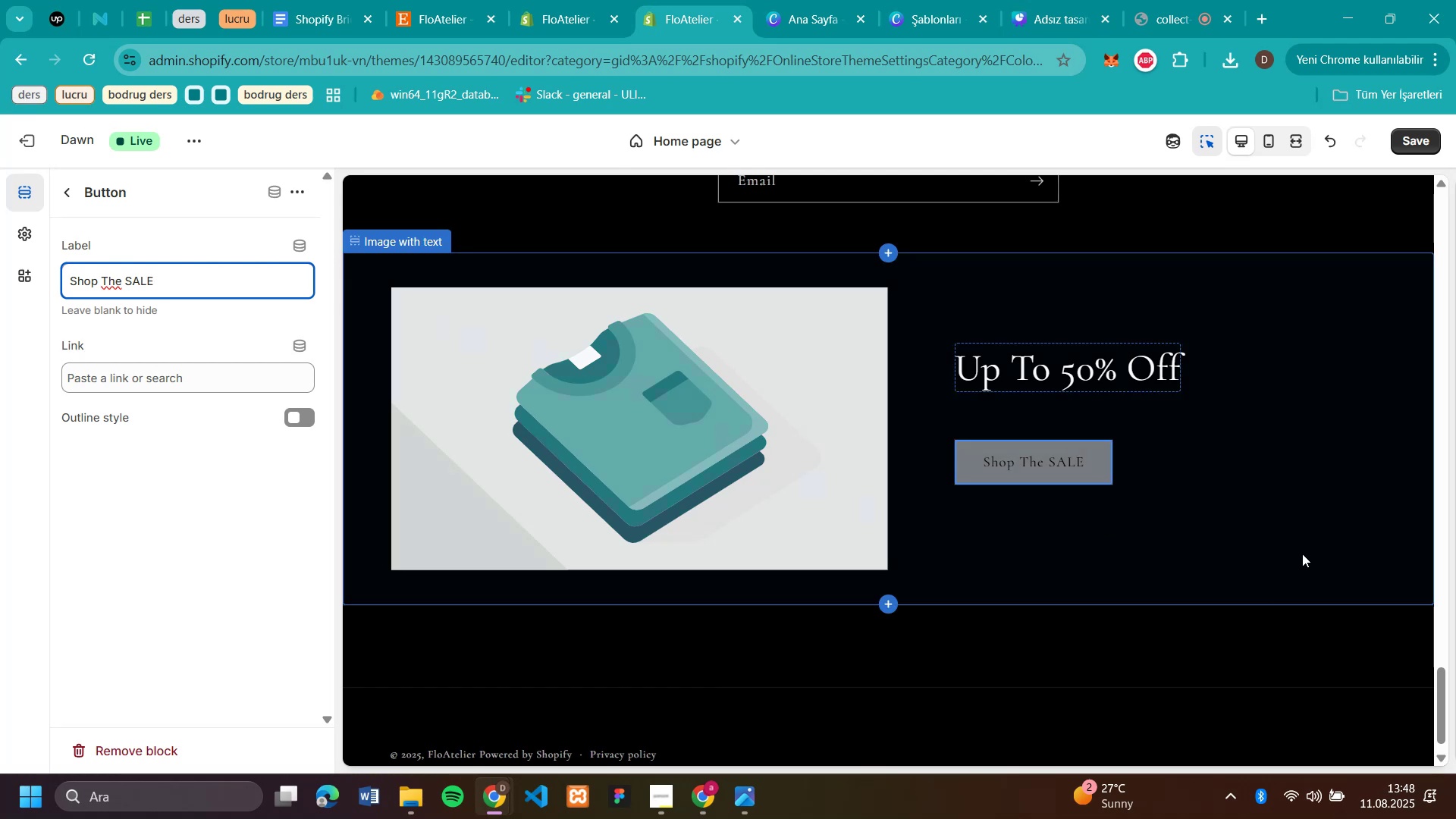 
left_click([702, 463])
 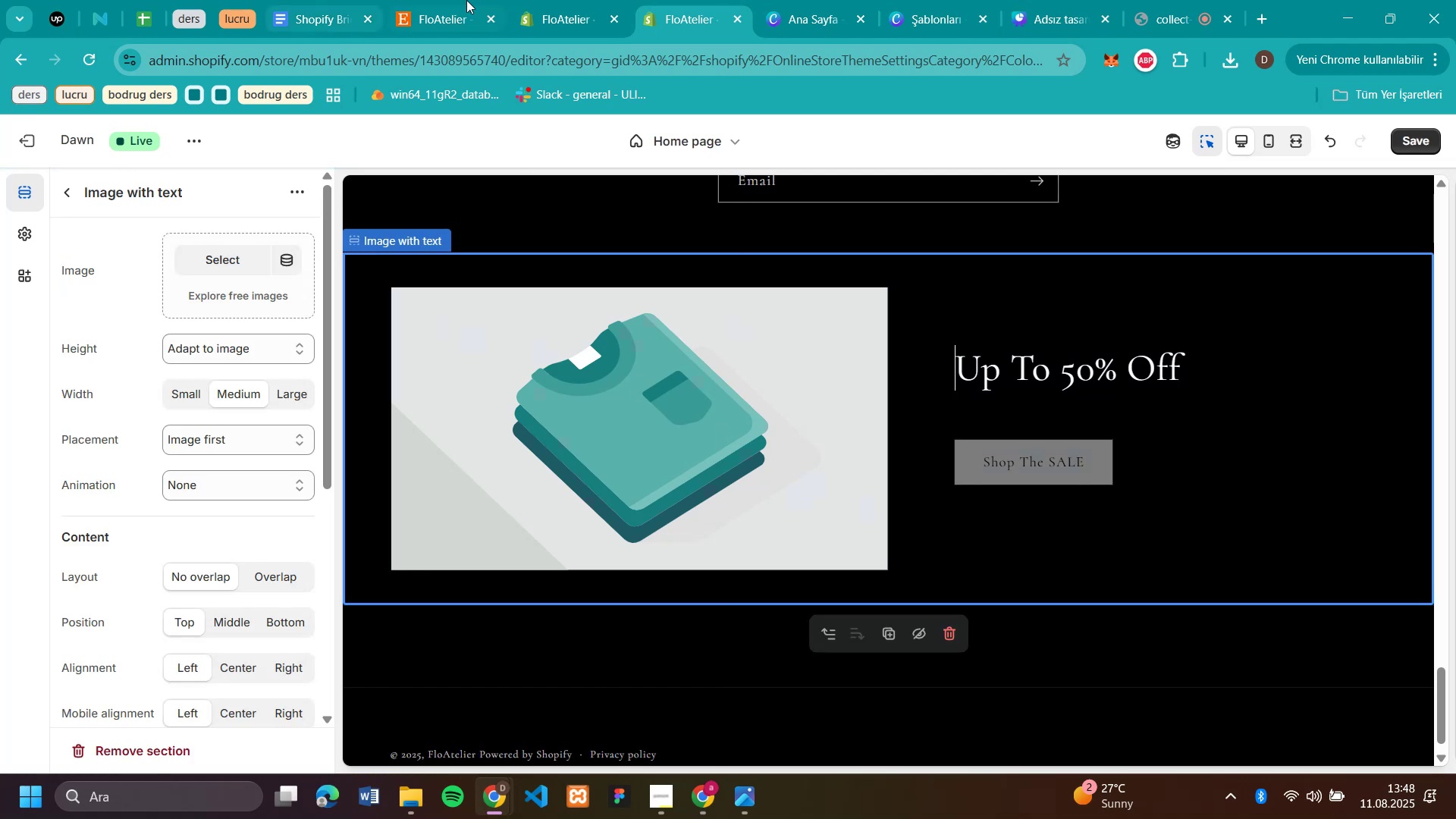 
left_click([452, 13])
 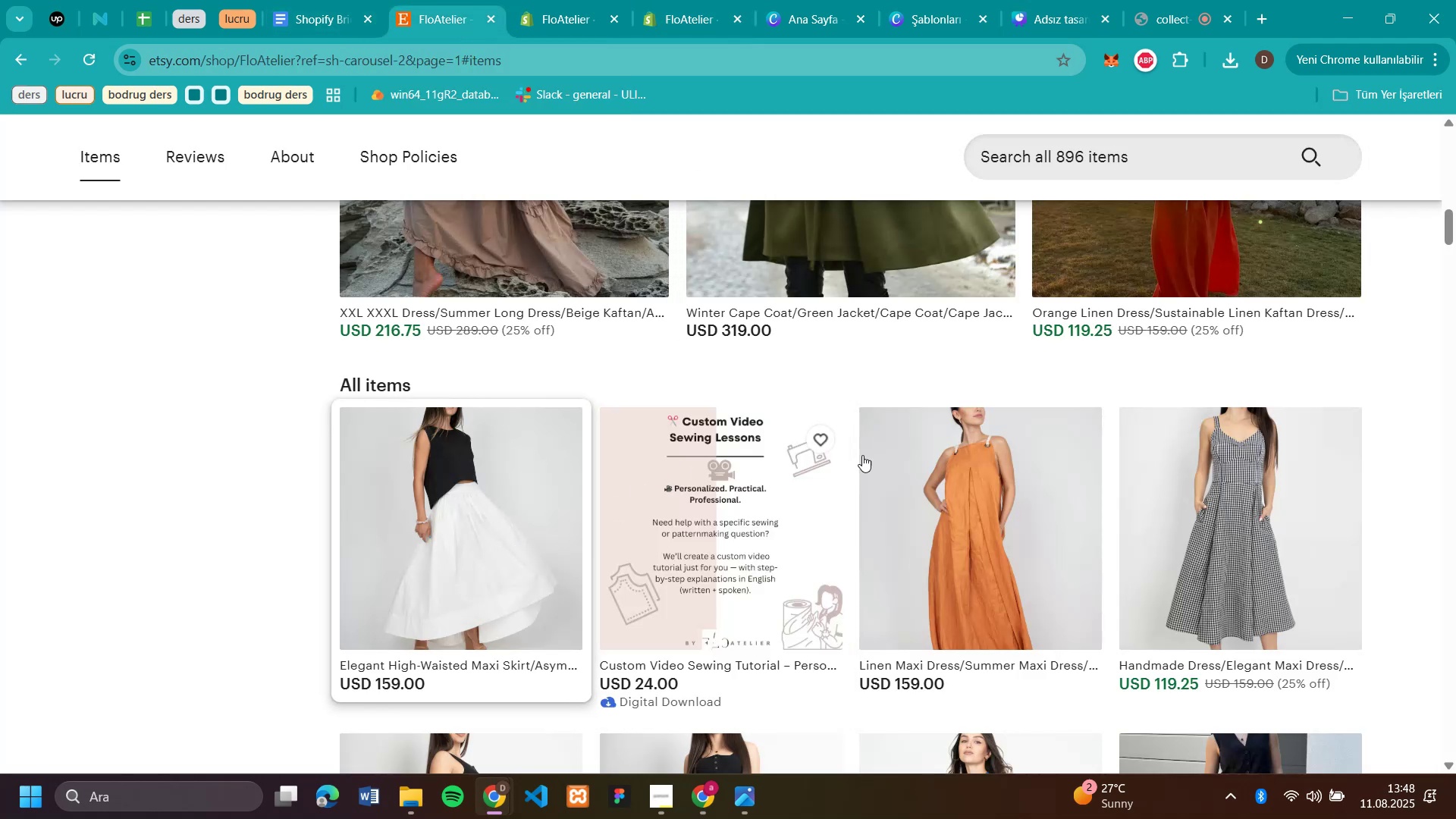 
scroll: coordinate [1430, 426], scroll_direction: down, amount: 3.0
 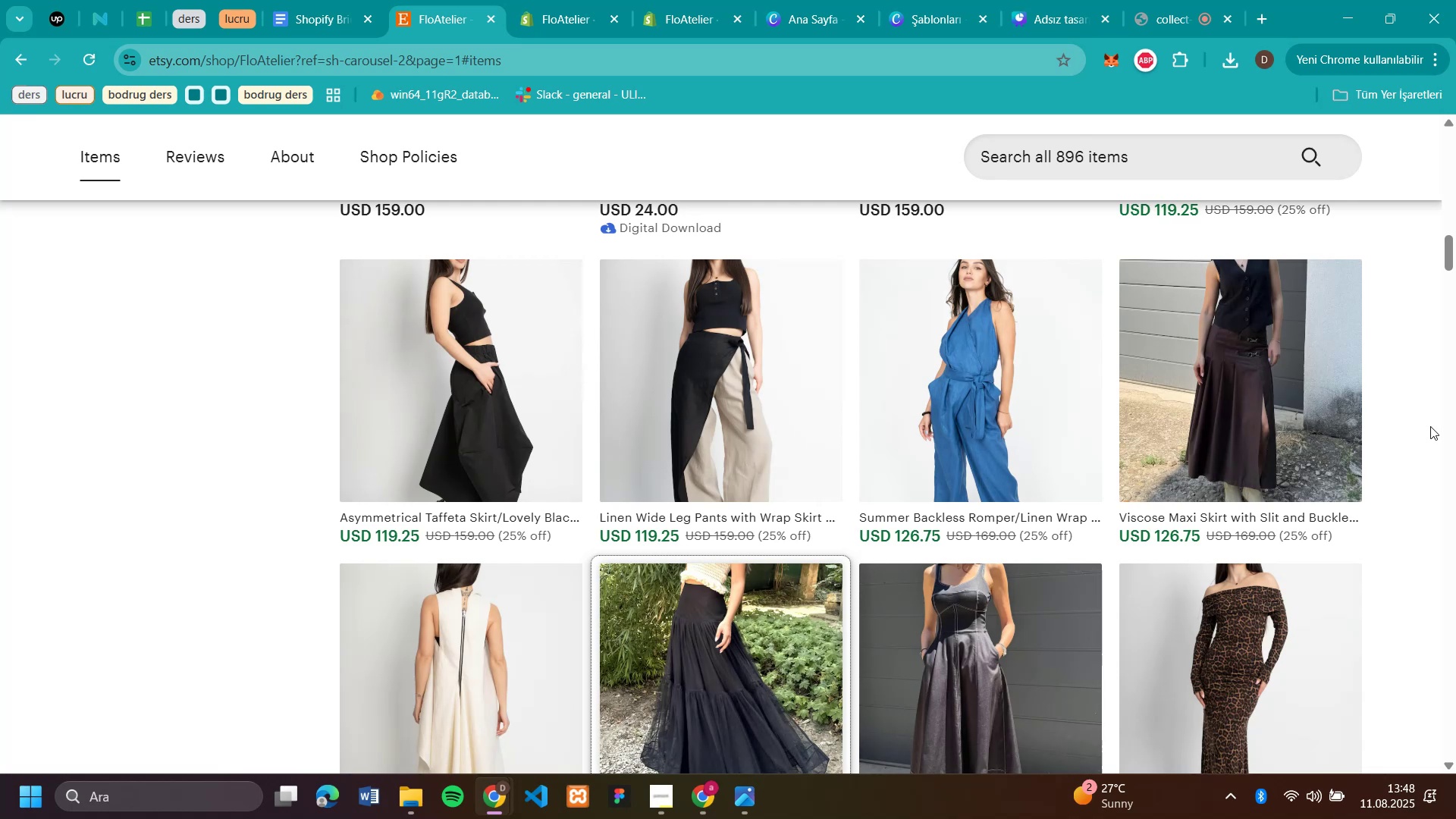 
scroll: coordinate [1430, 426], scroll_direction: up, amount: 1.0
 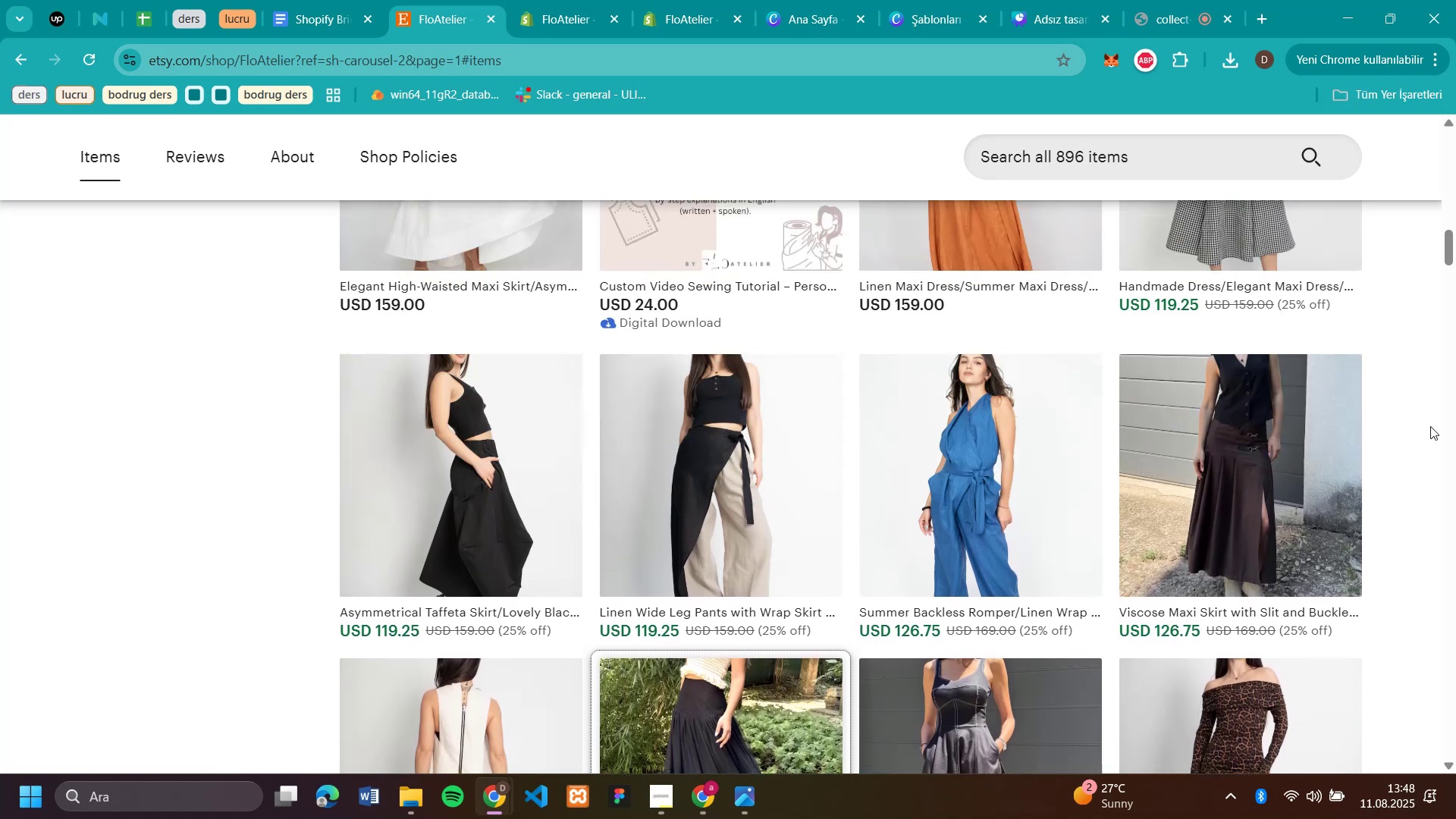 
scroll: coordinate [1430, 426], scroll_direction: down, amount: 7.0
 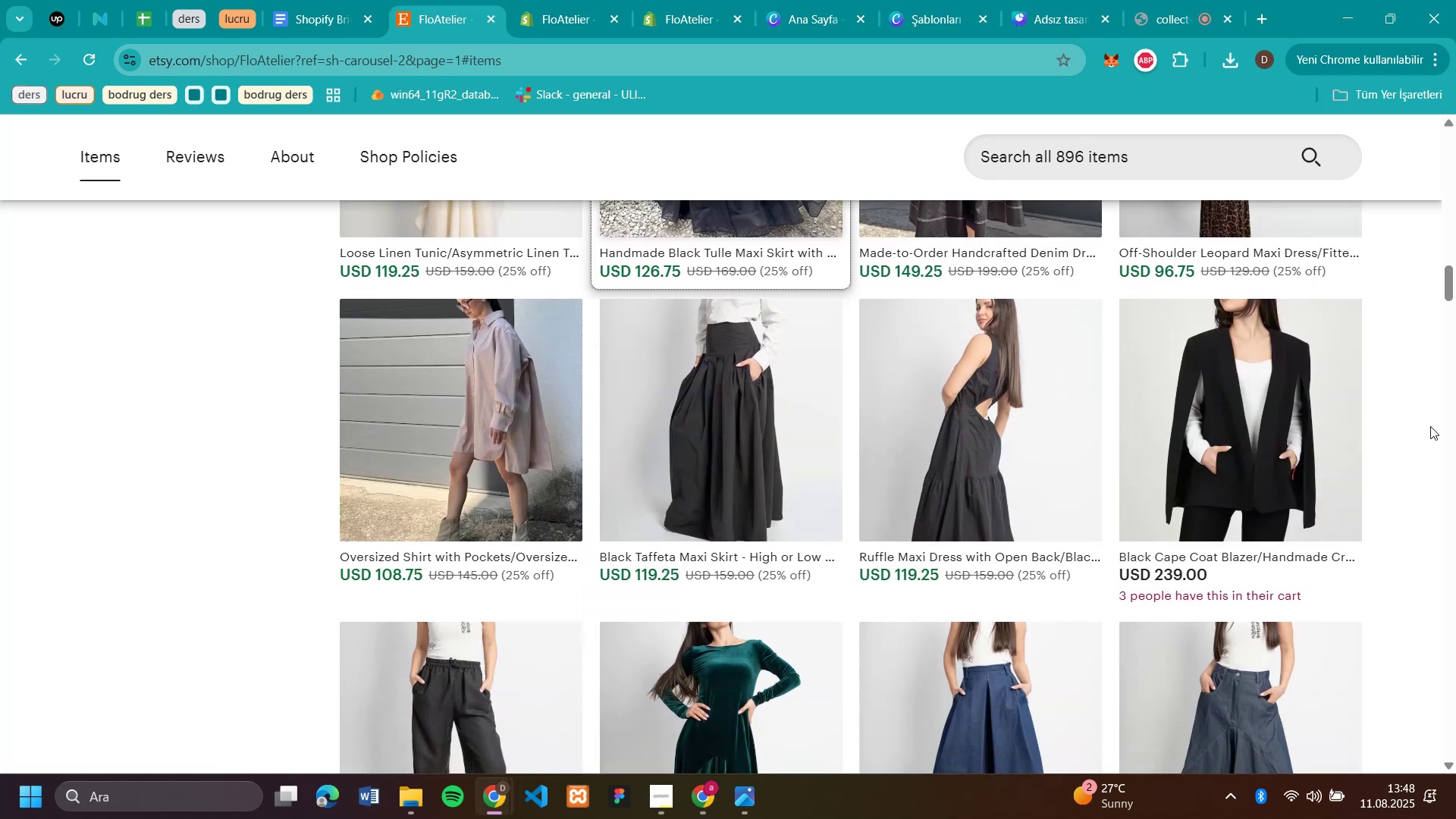 
scroll: coordinate [1430, 426], scroll_direction: up, amount: 3.0
 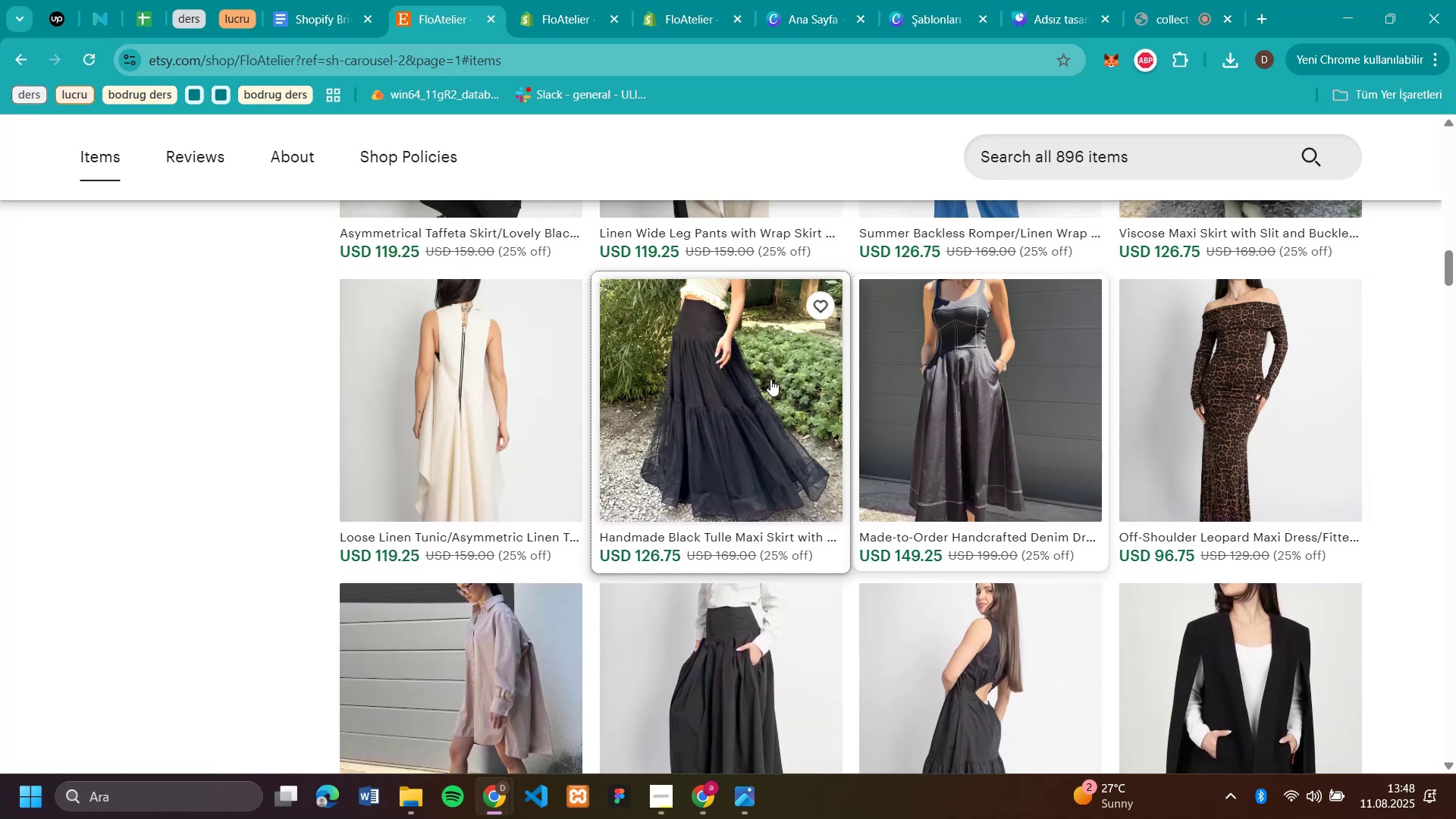 
left_click([750, 381])
 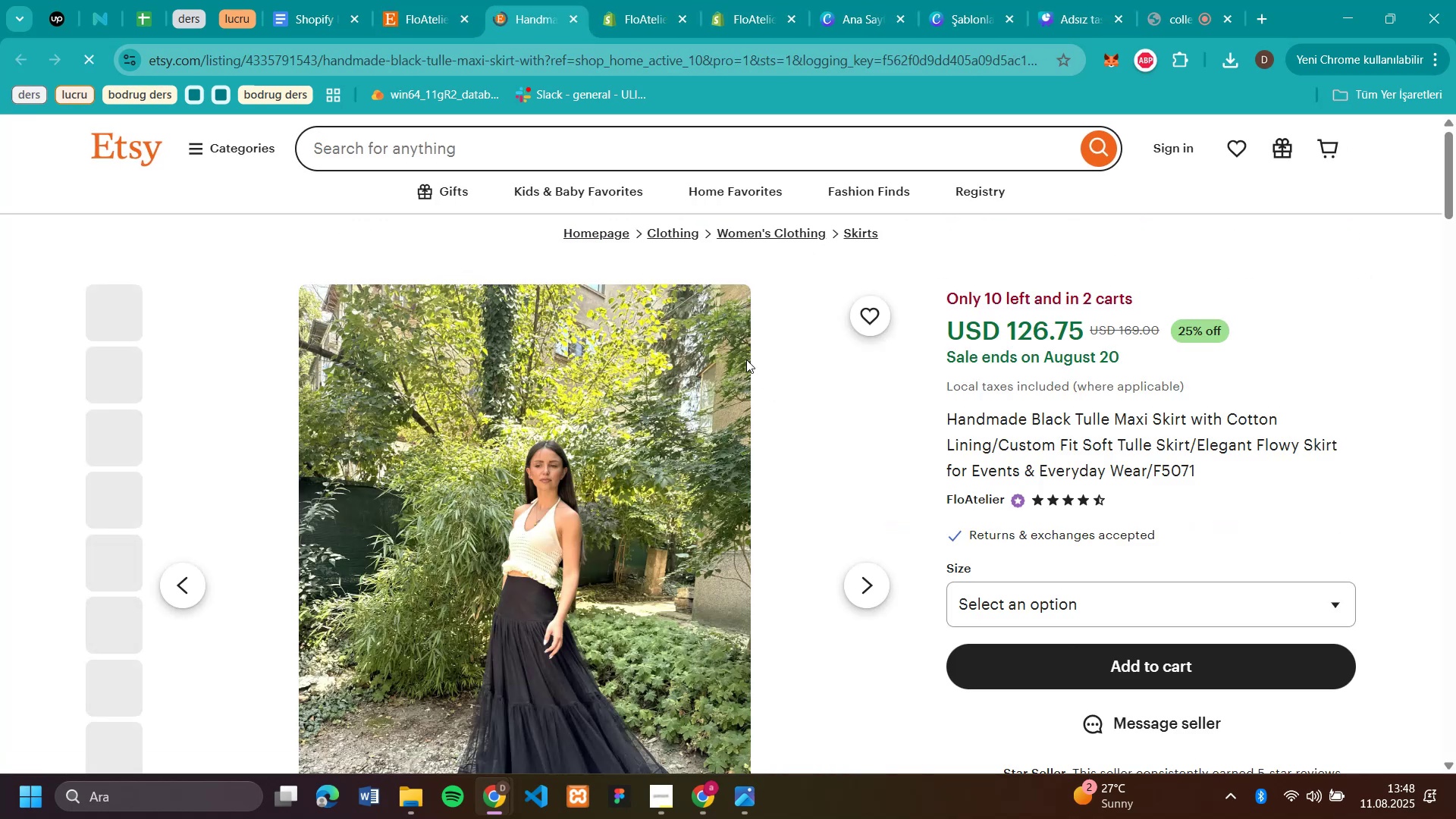 
scroll: coordinate [745, 359], scroll_direction: down, amount: 1.0
 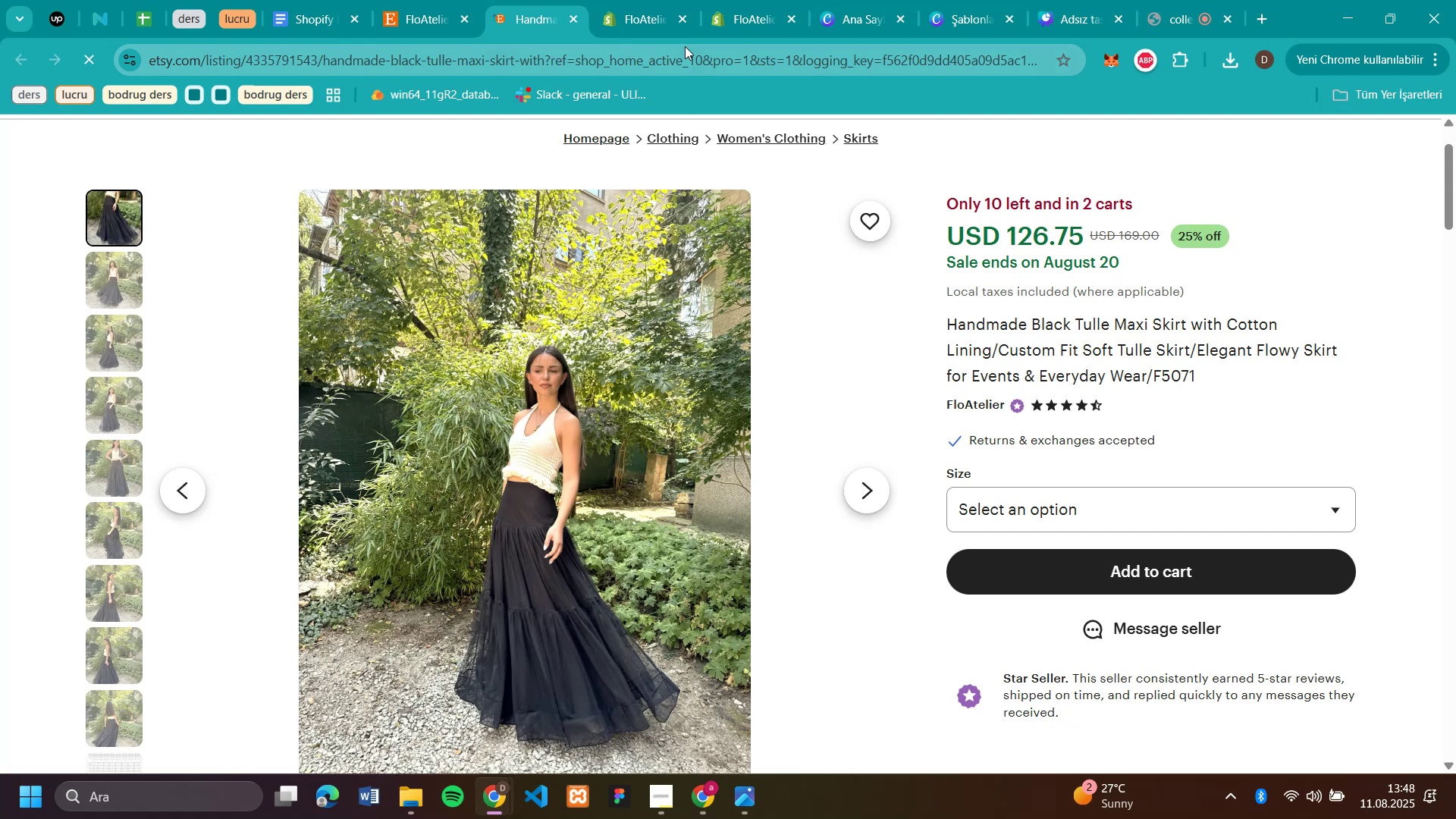 
left_click([640, 14])
 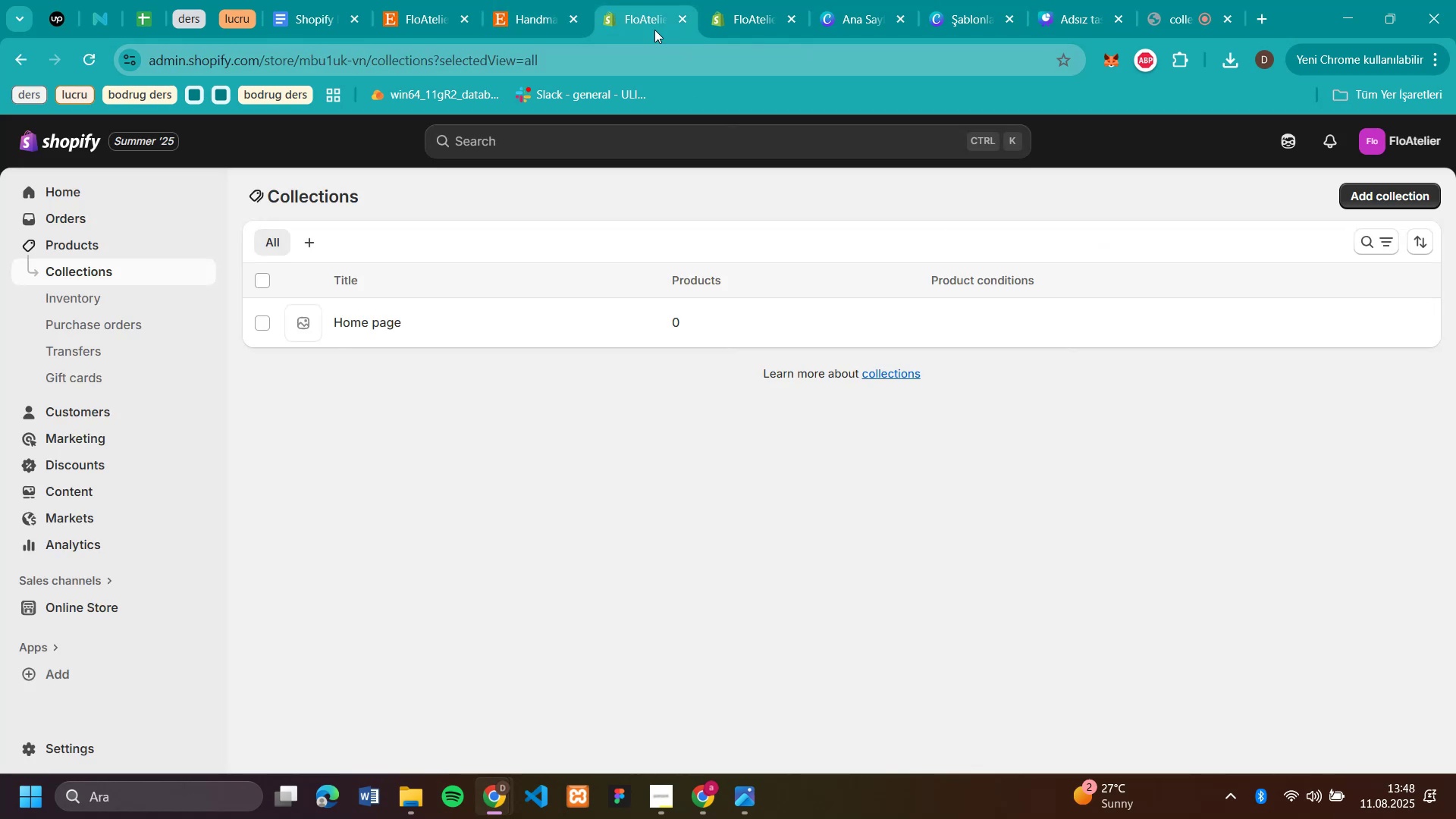 
left_click([519, 27])
 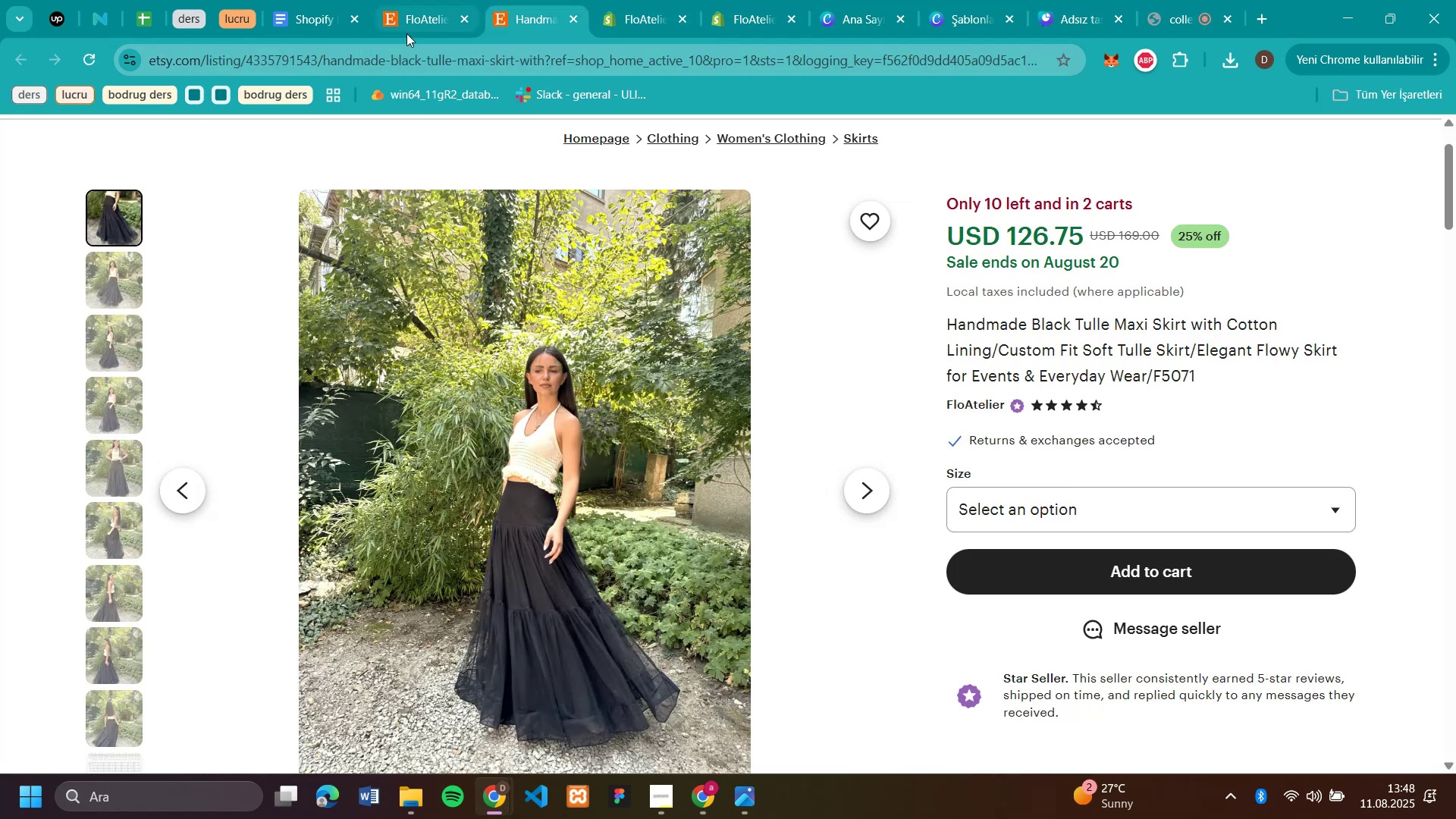 
left_click([409, 33])
 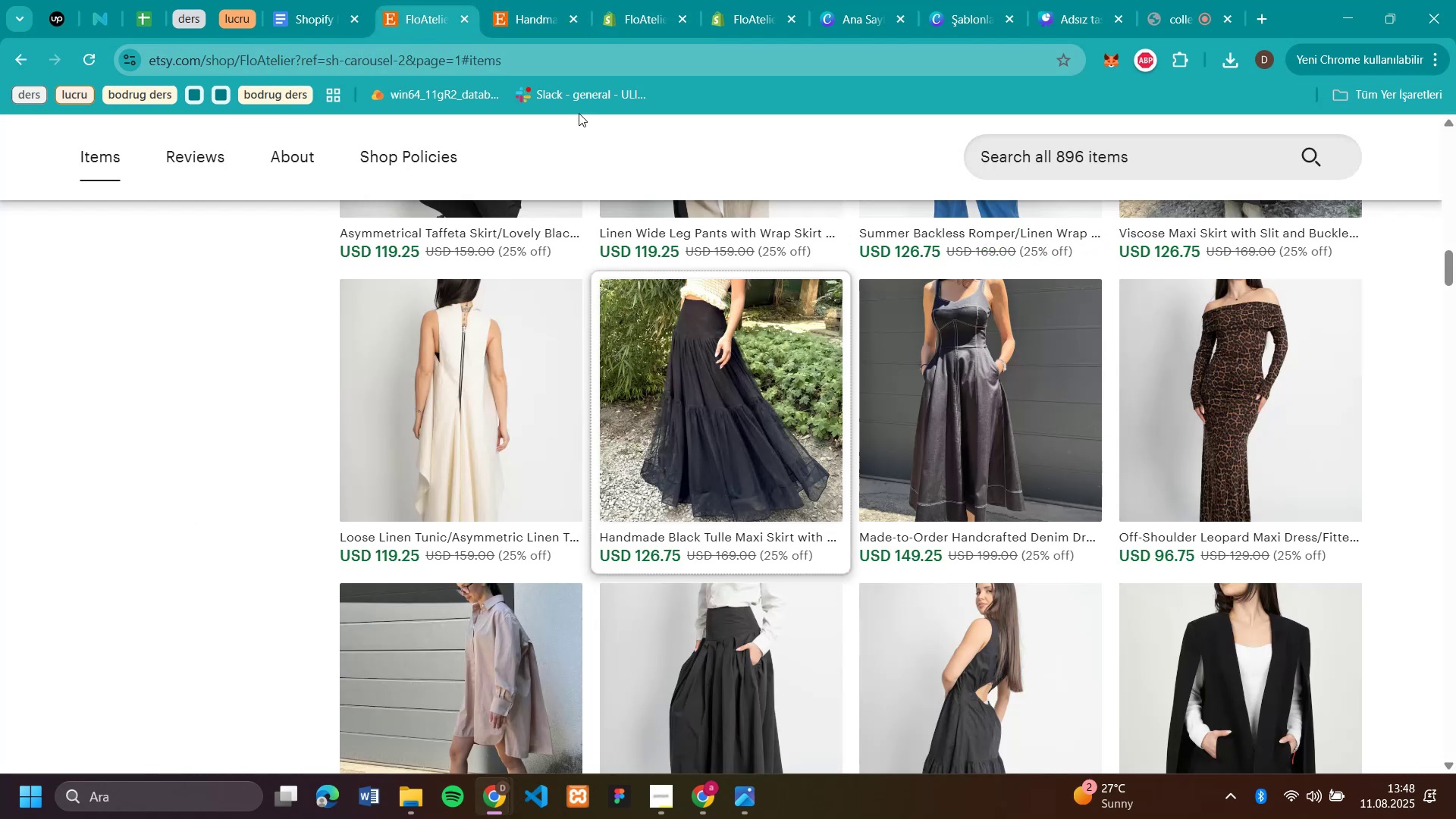 
scroll: coordinate [1165, 453], scroll_direction: down, amount: 19.0
 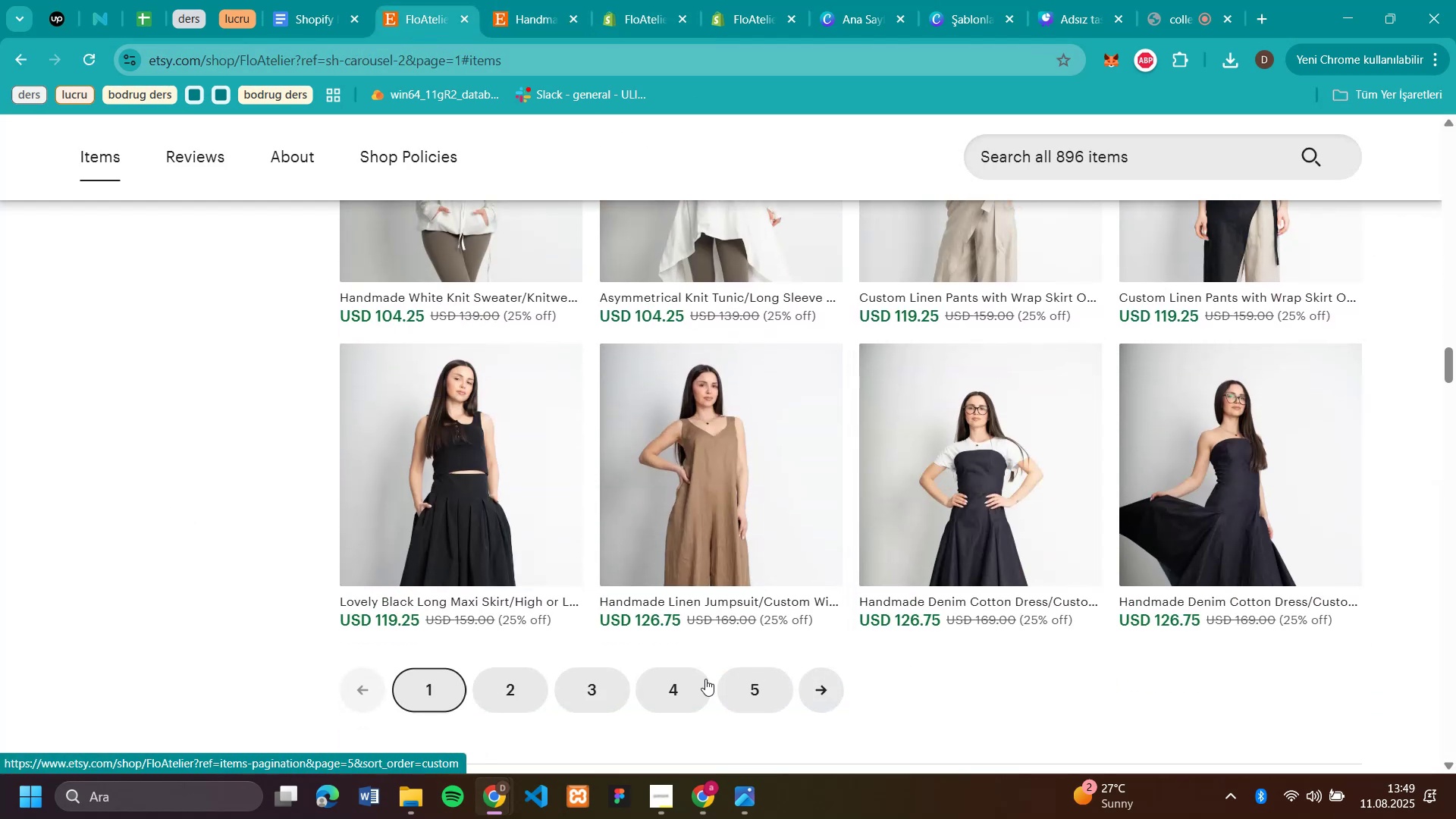 
left_click([500, 701])
 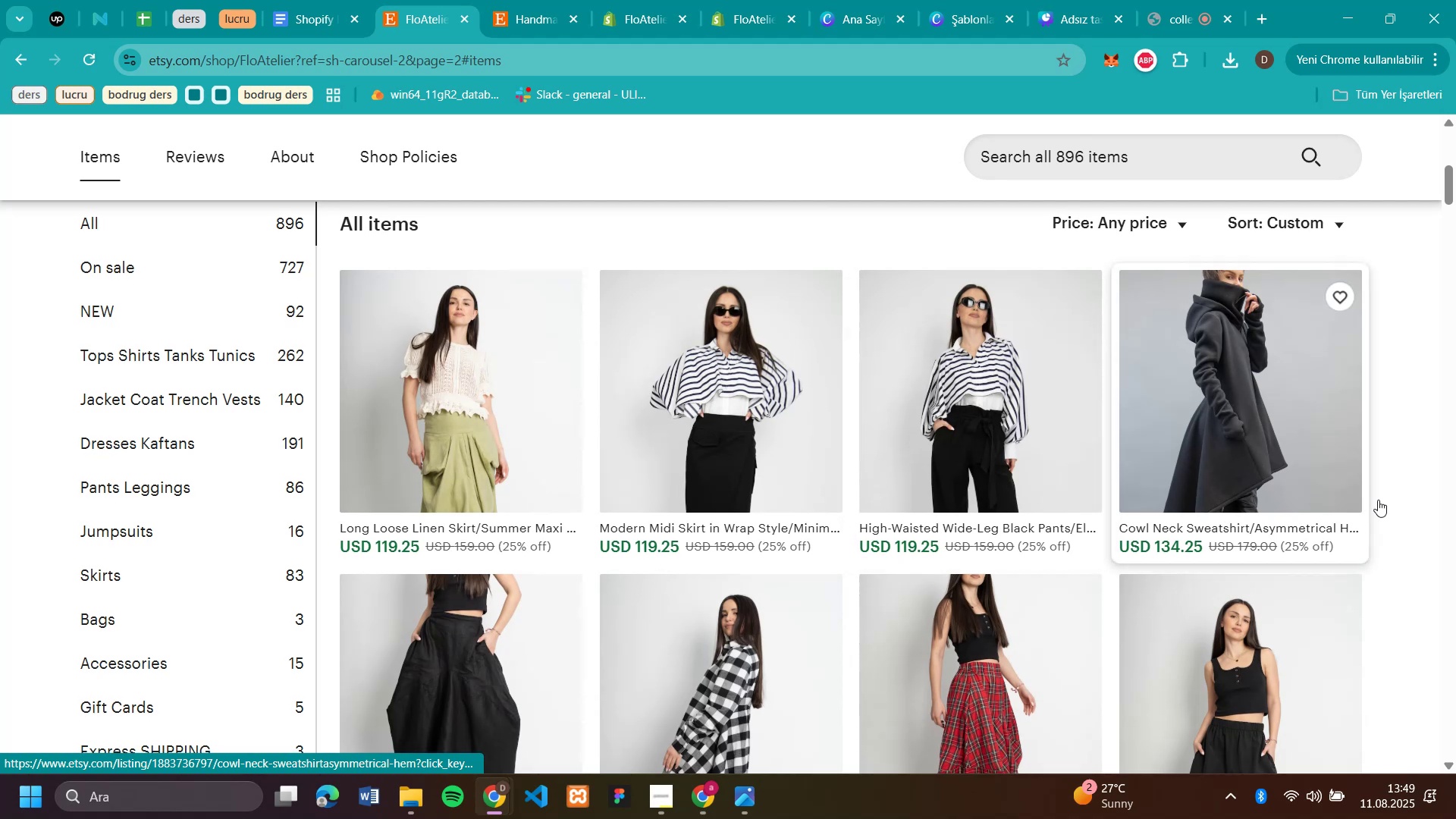 
scroll: coordinate [244, 418], scroll_direction: up, amount: 1.0
 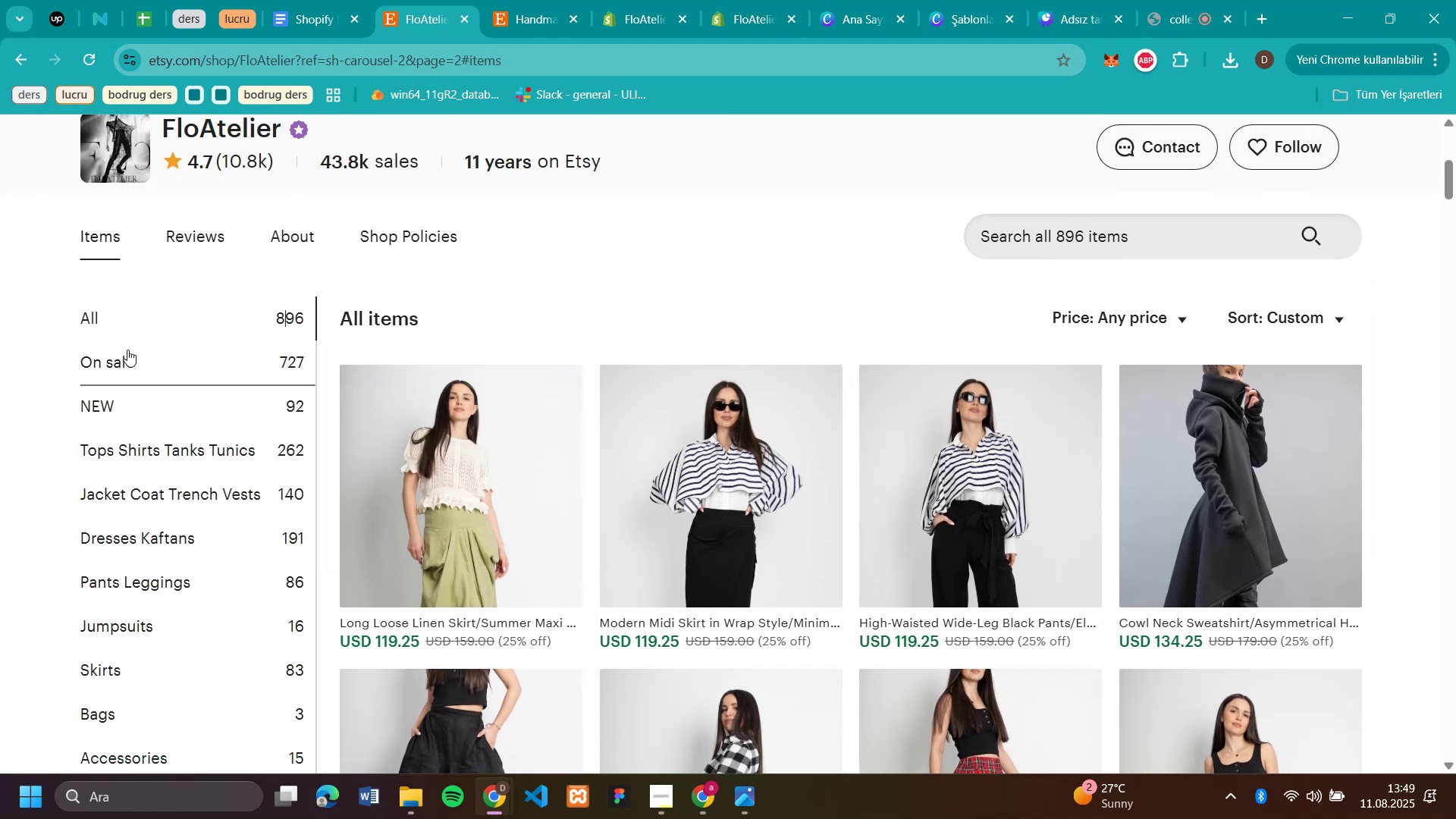 
left_click([115, 358])
 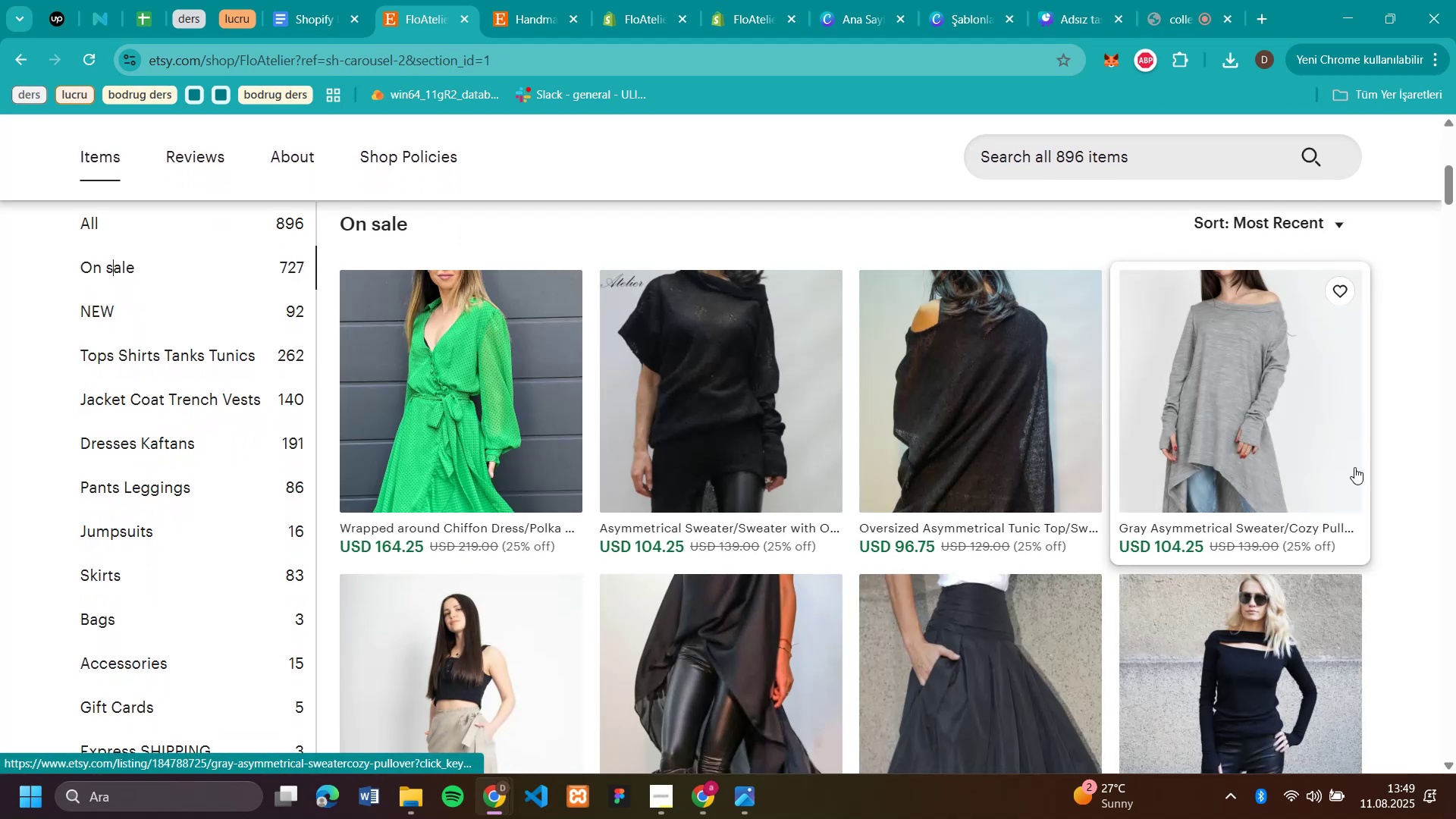 
scroll: coordinate [1378, 461], scroll_direction: down, amount: 4.0
 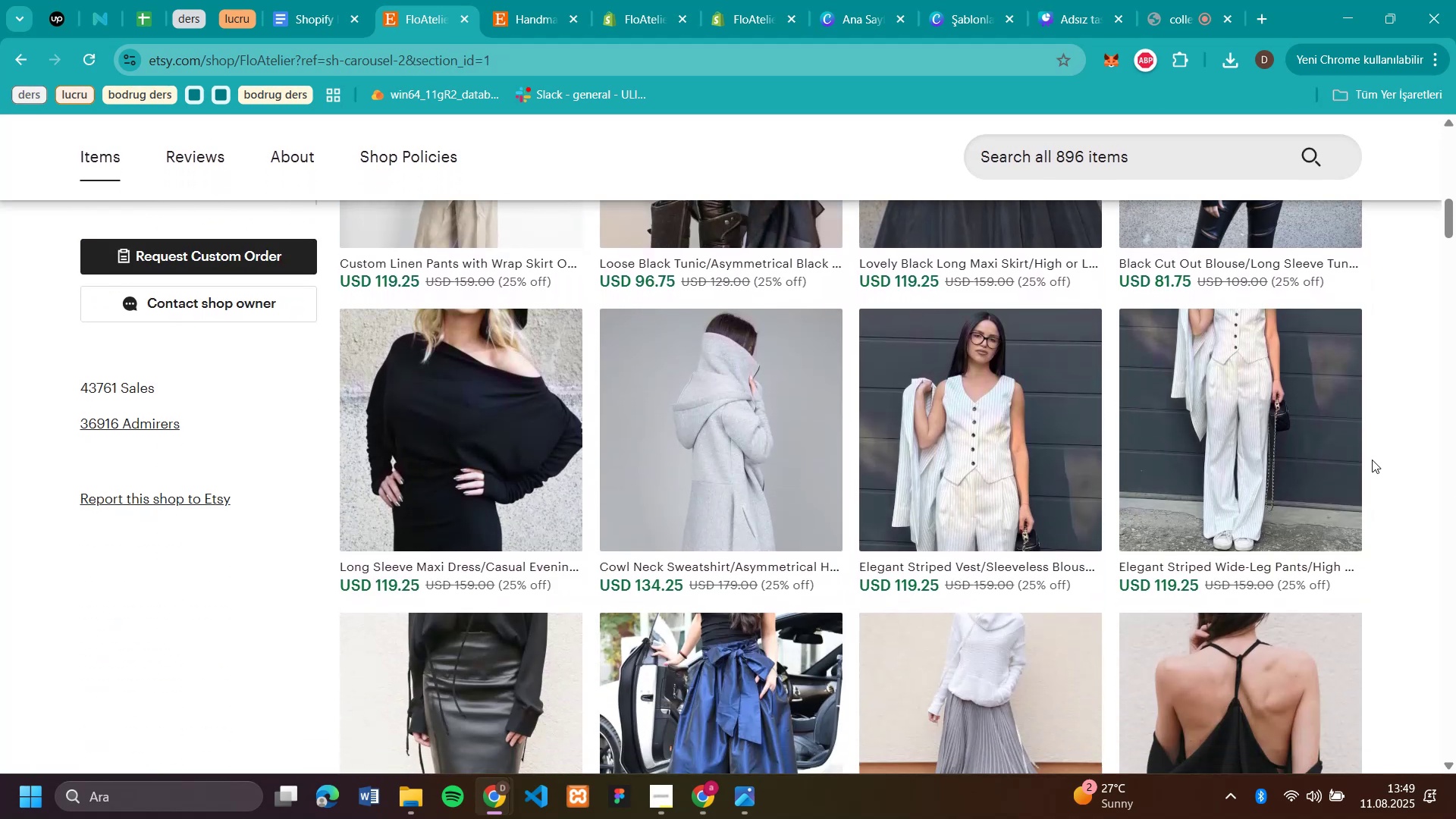 
left_click([1232, 444])
 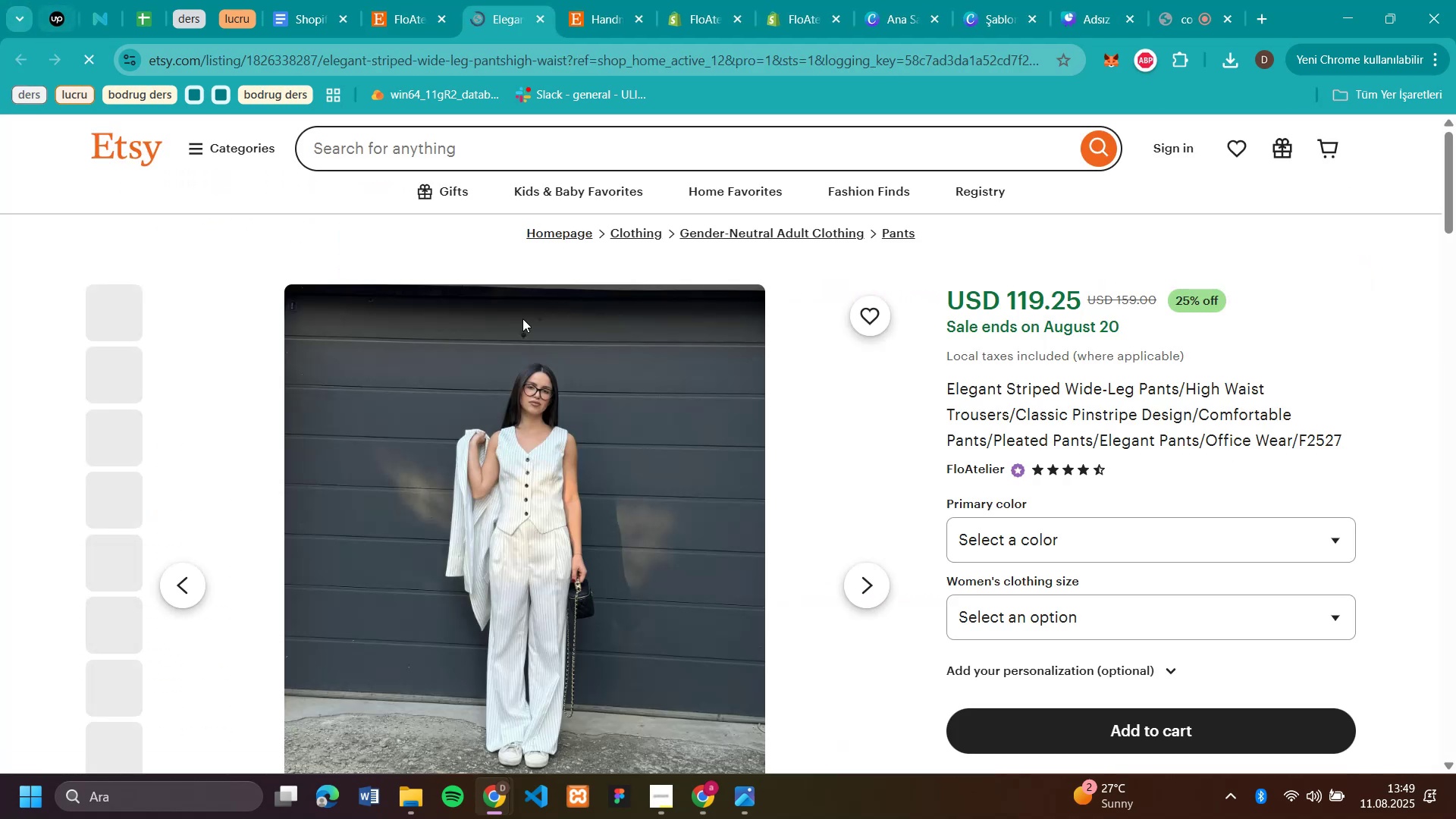 
right_click([586, 466])
 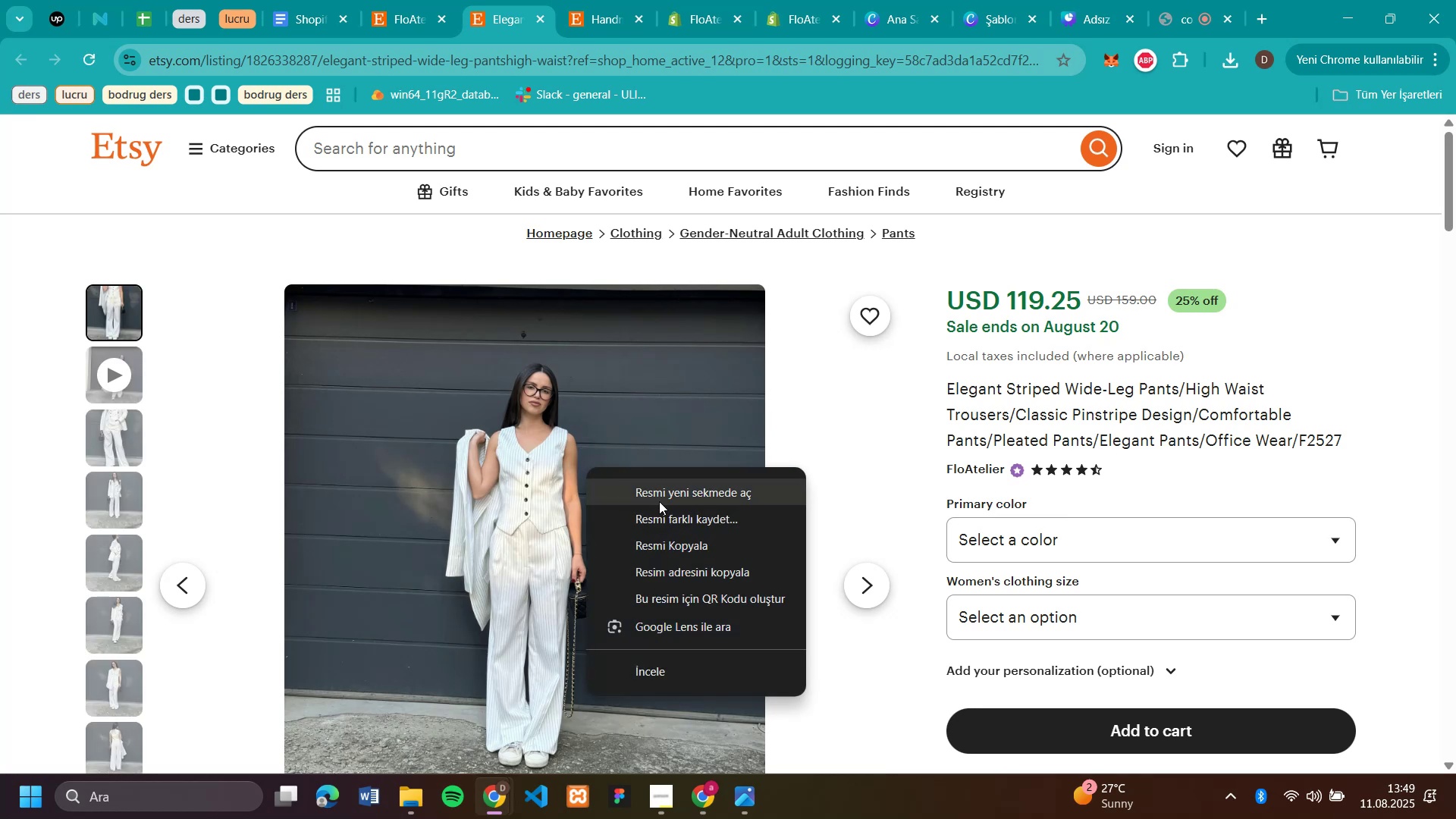 
left_click([666, 516])
 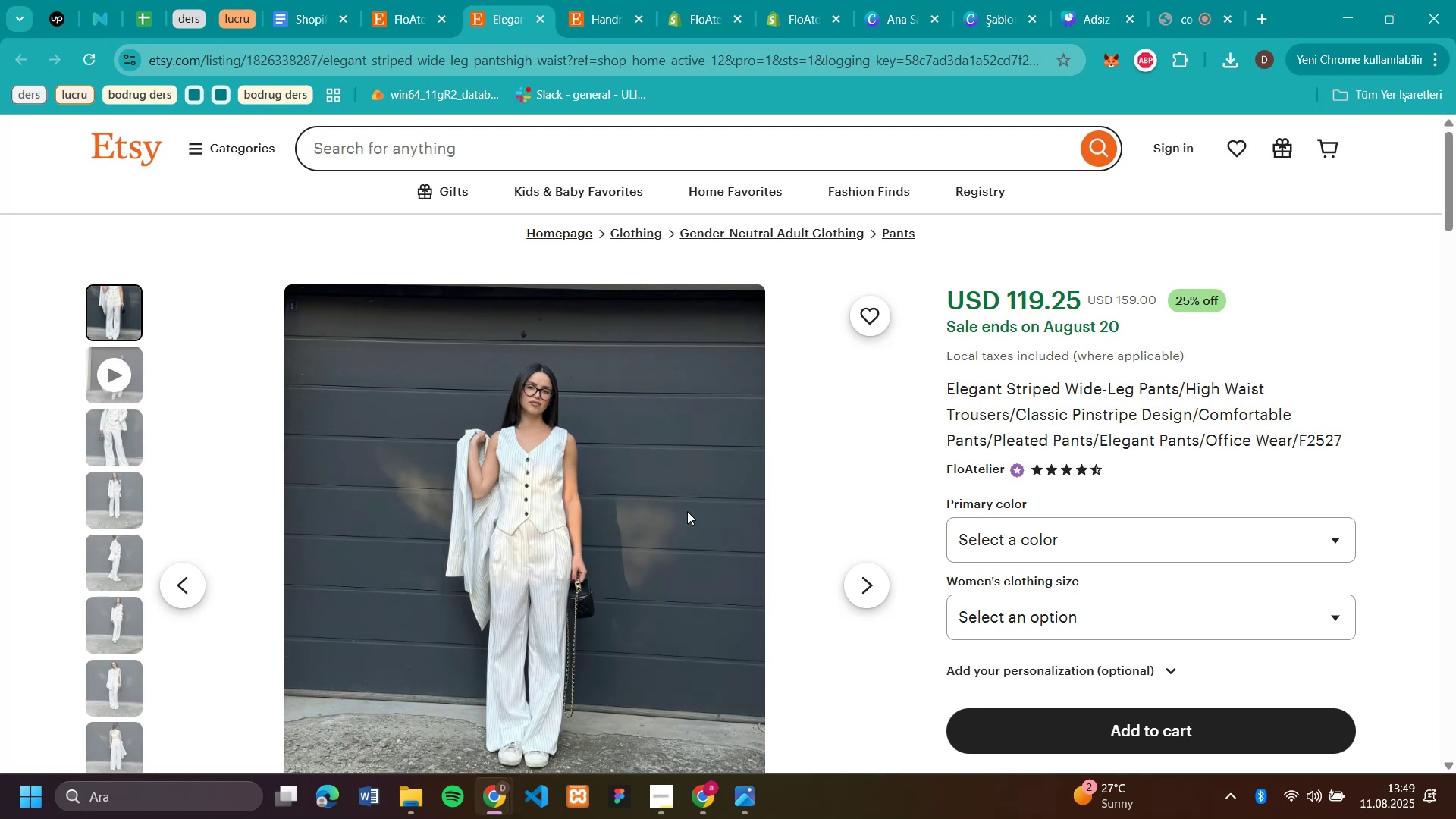 
type(sale)
 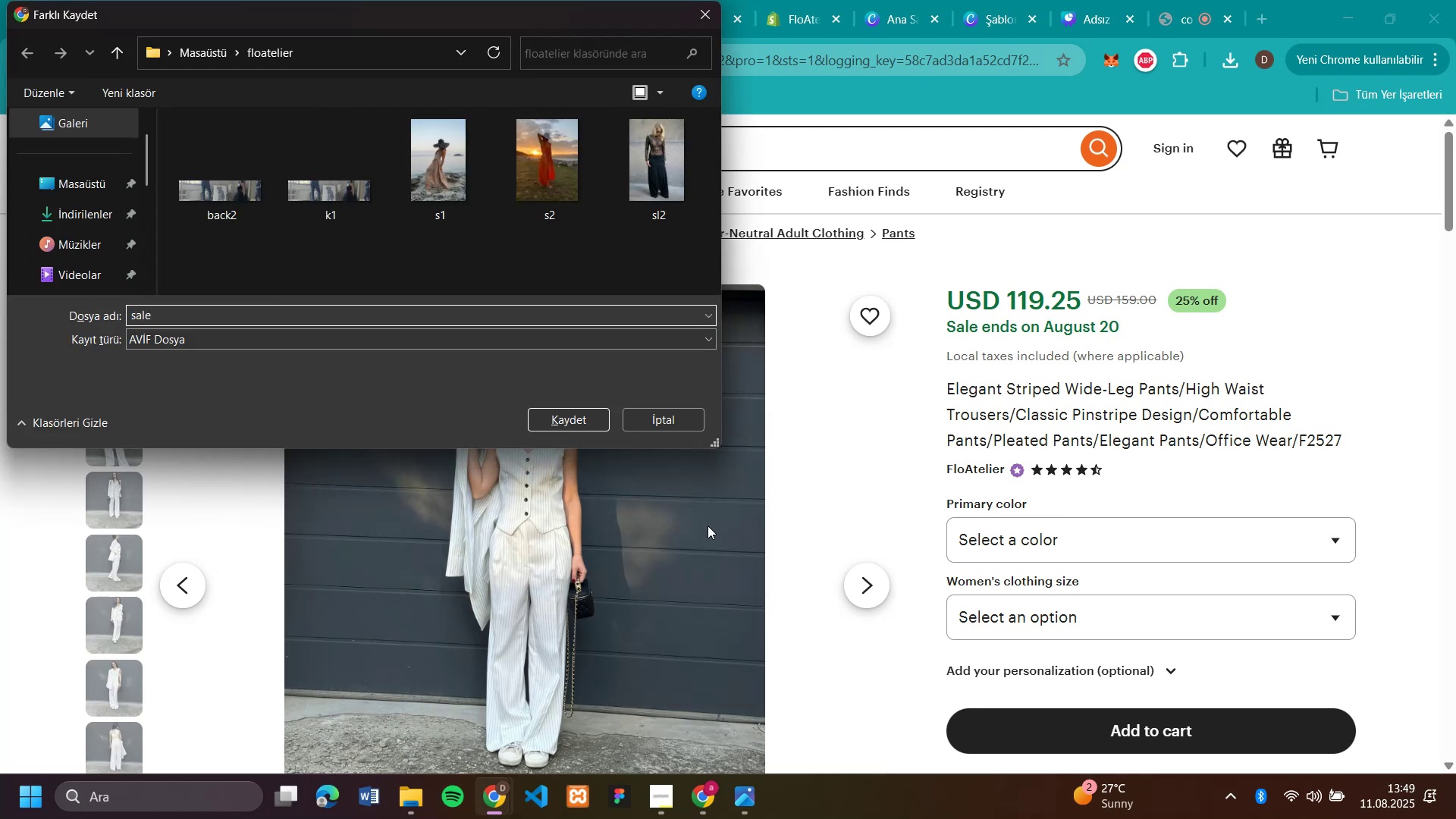 
key(Enter)
 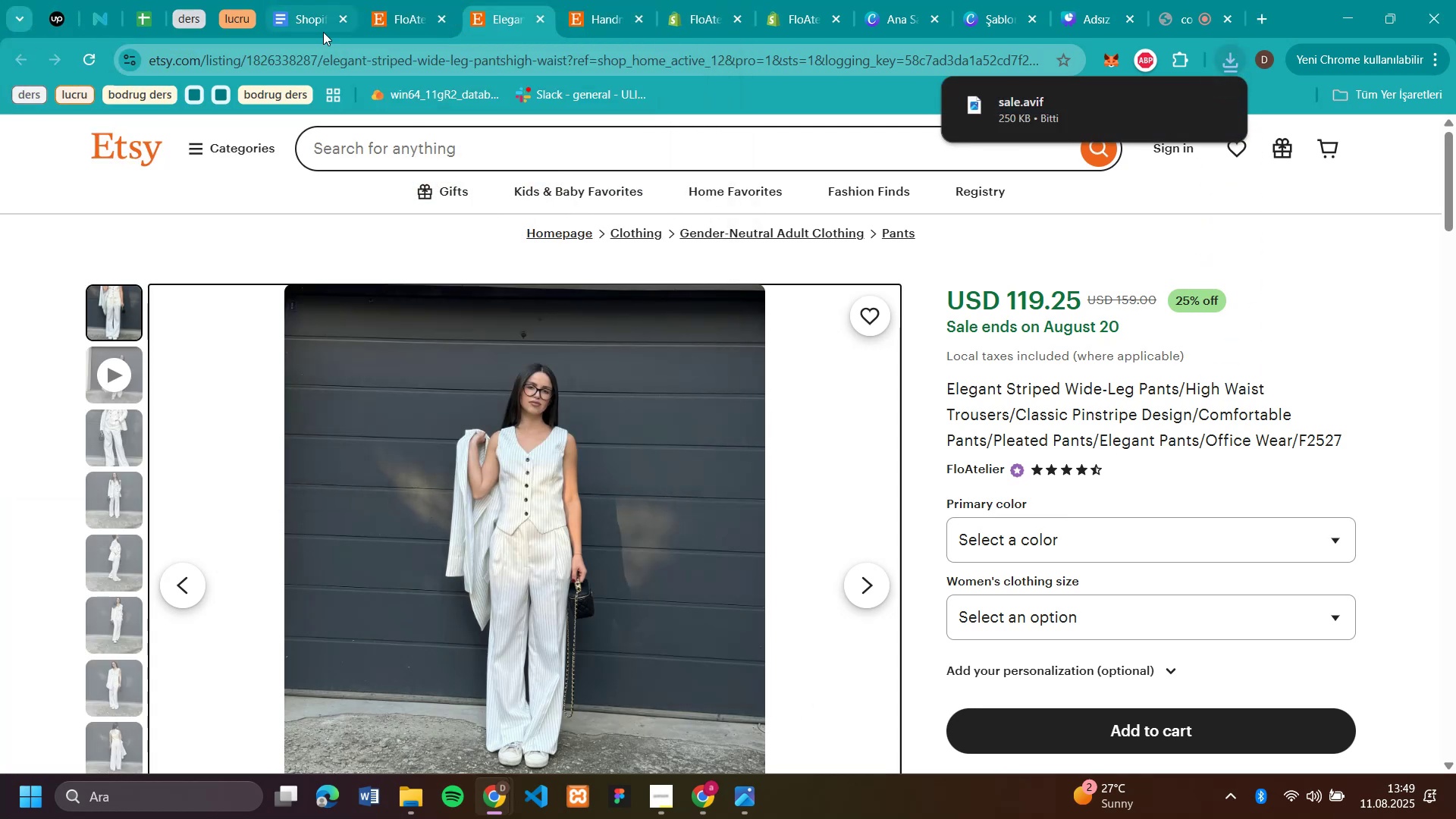 
left_click([387, 20])
 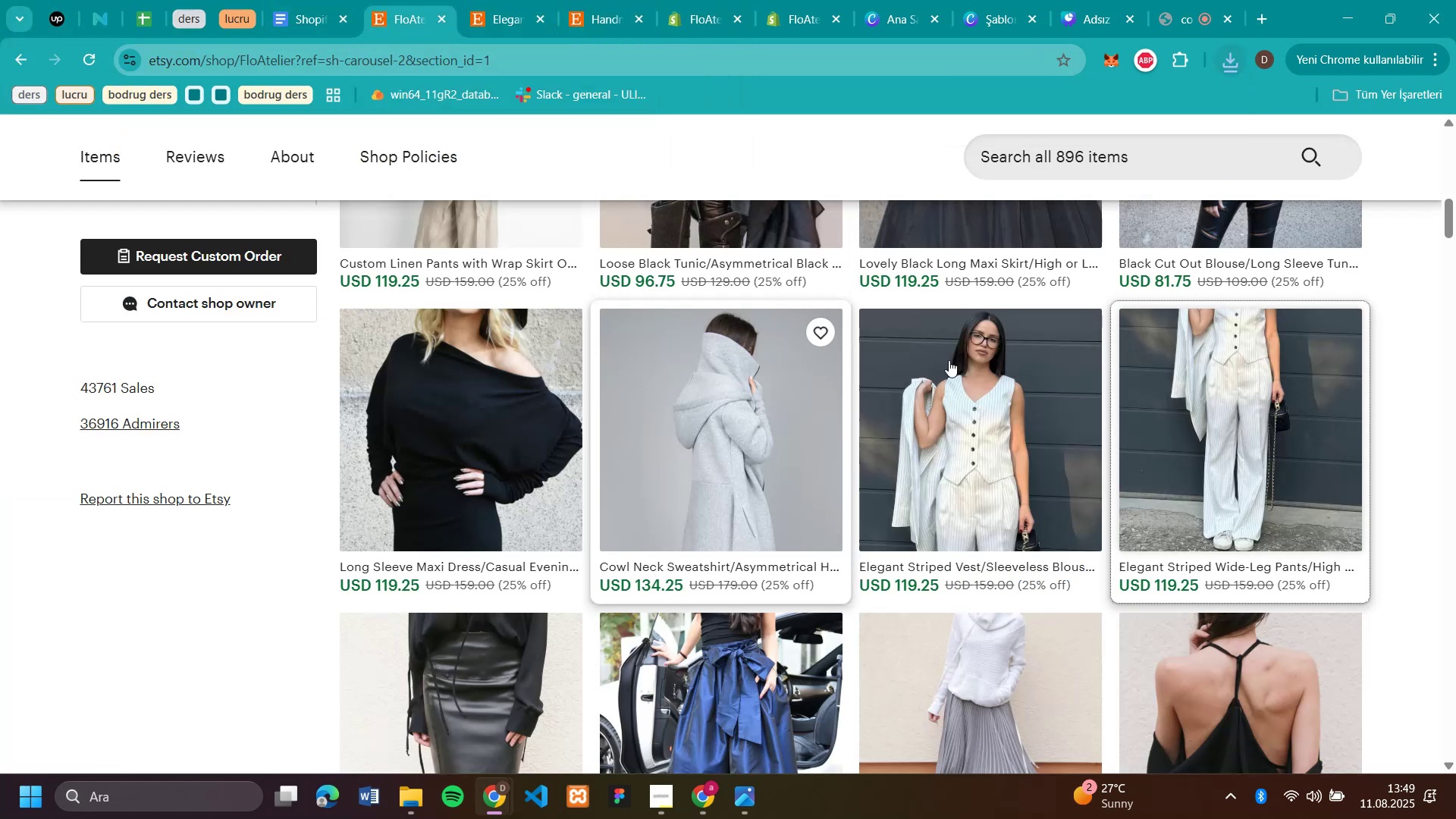 
scroll: coordinate [1104, 362], scroll_direction: down, amount: 3.0
 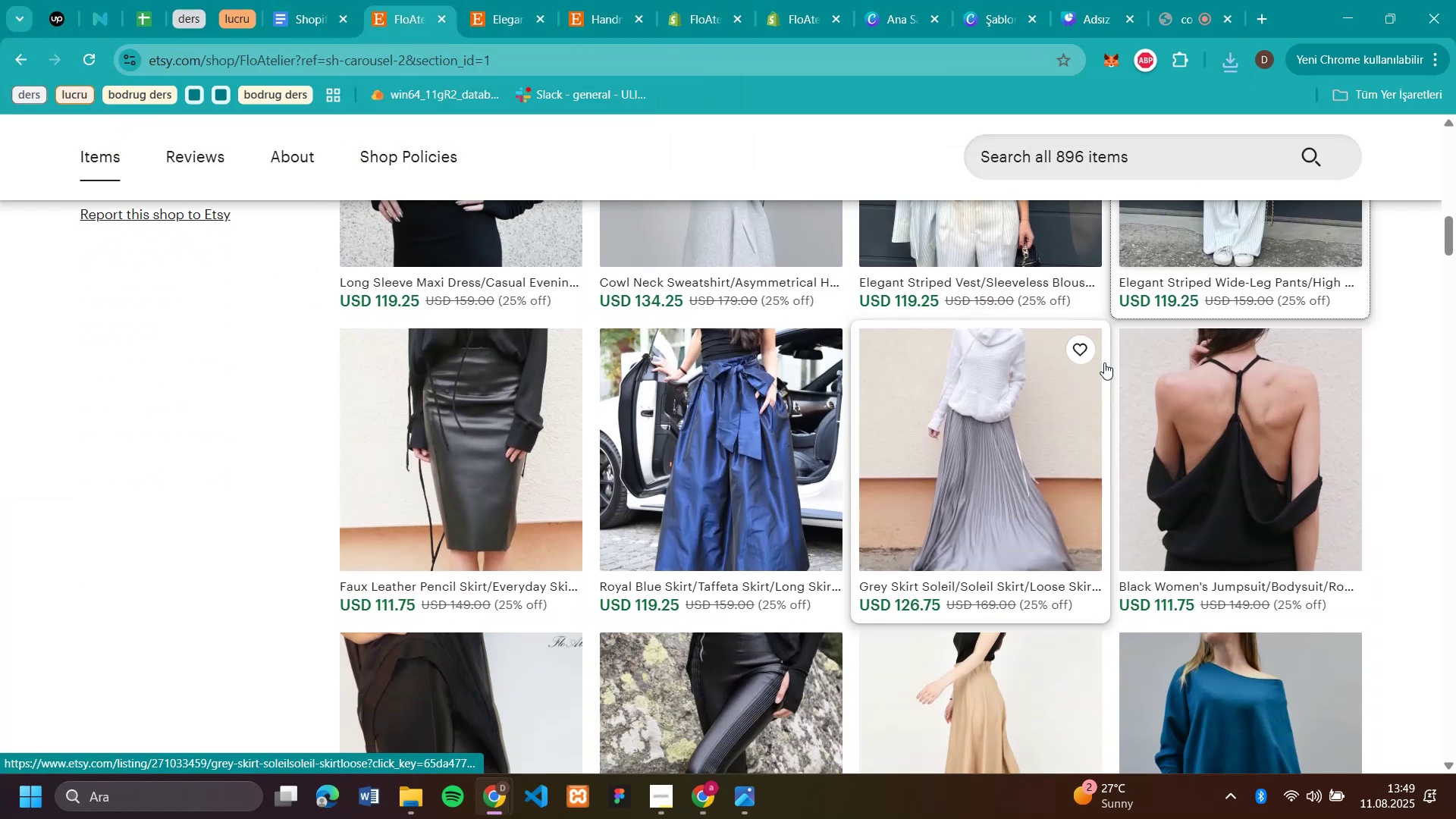 
scroll: coordinate [1104, 362], scroll_direction: up, amount: 2.0
 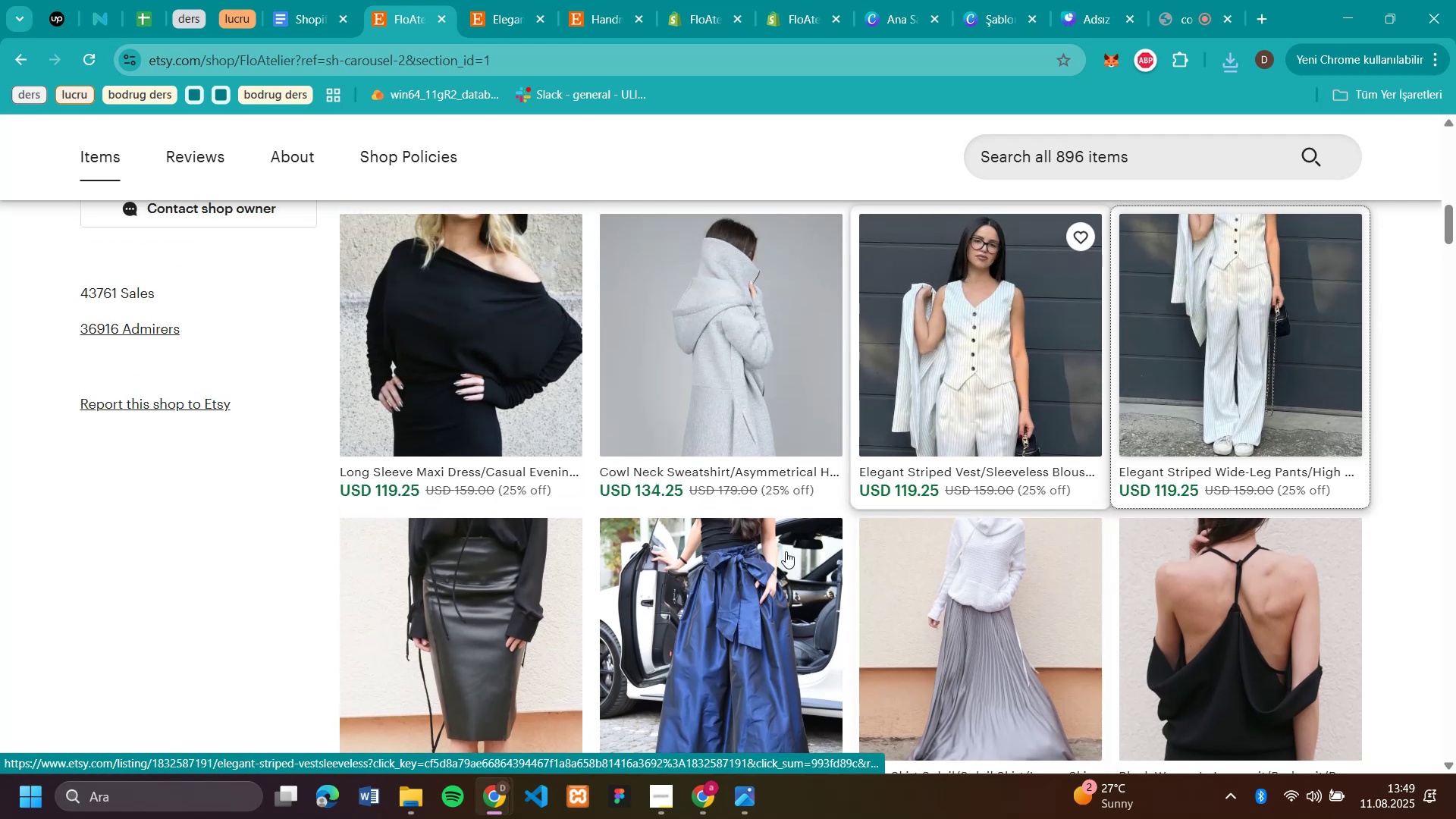 
left_click([731, 595])
 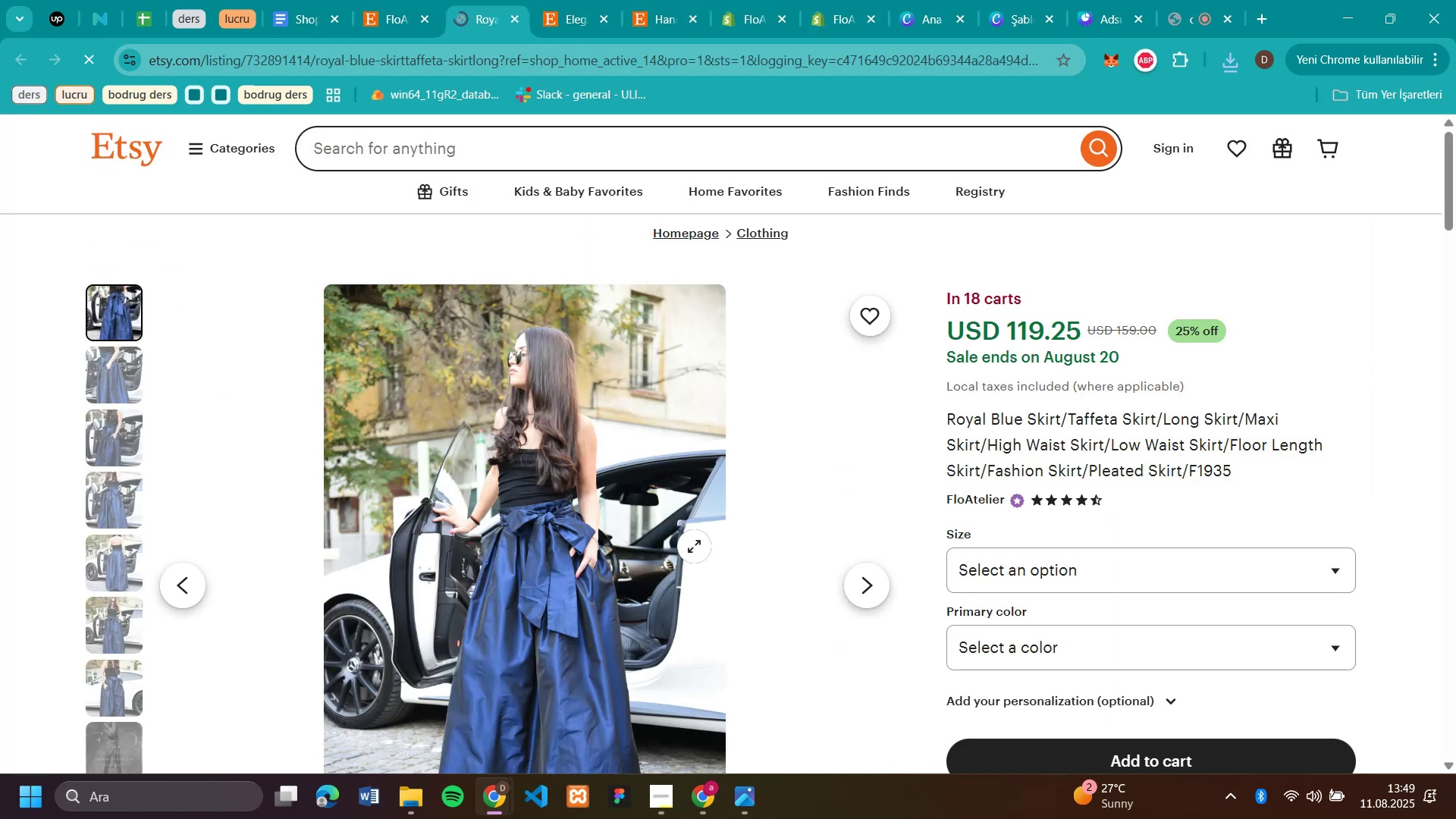 
right_click([554, 540])
 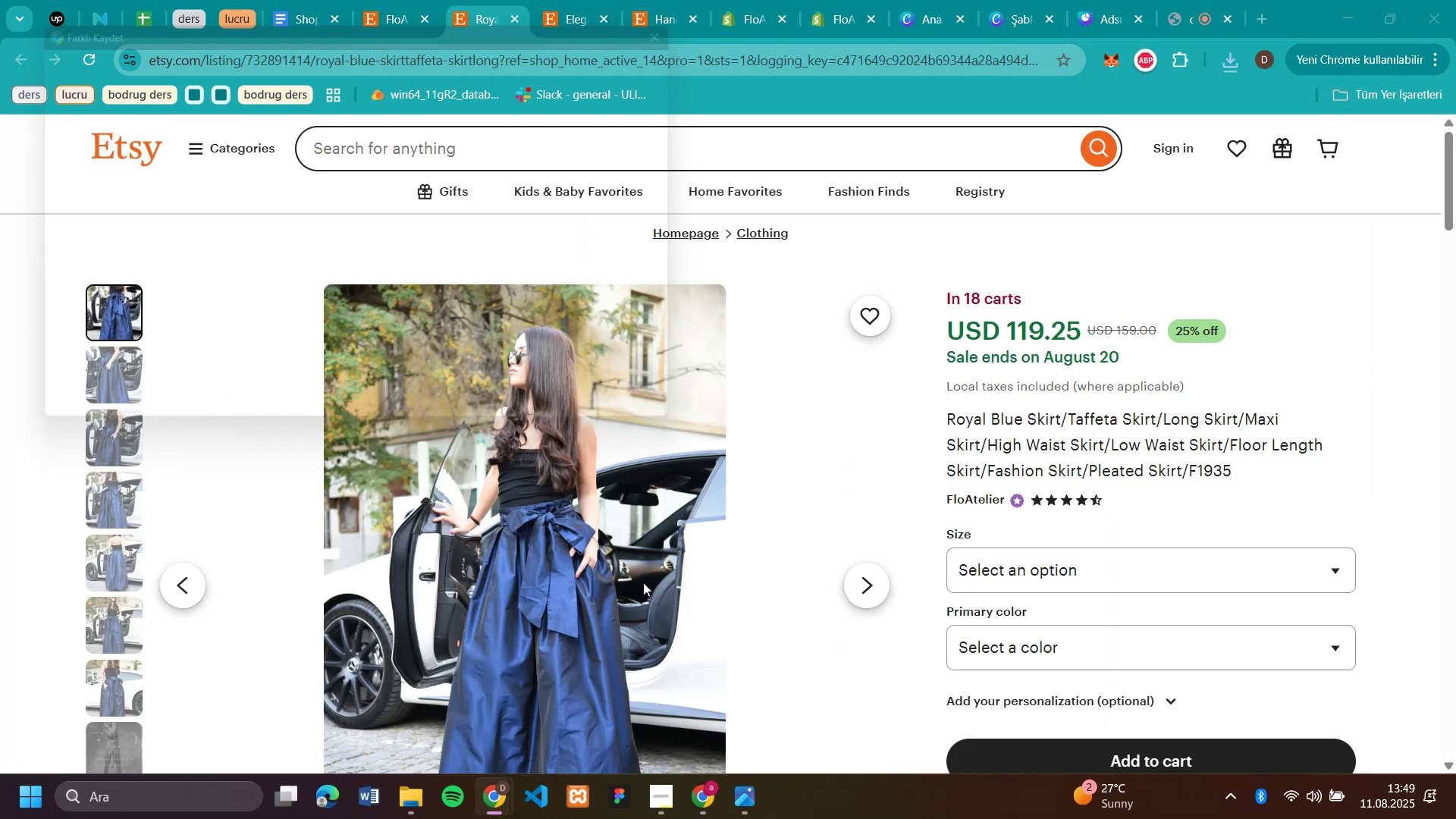 
type(sale)
 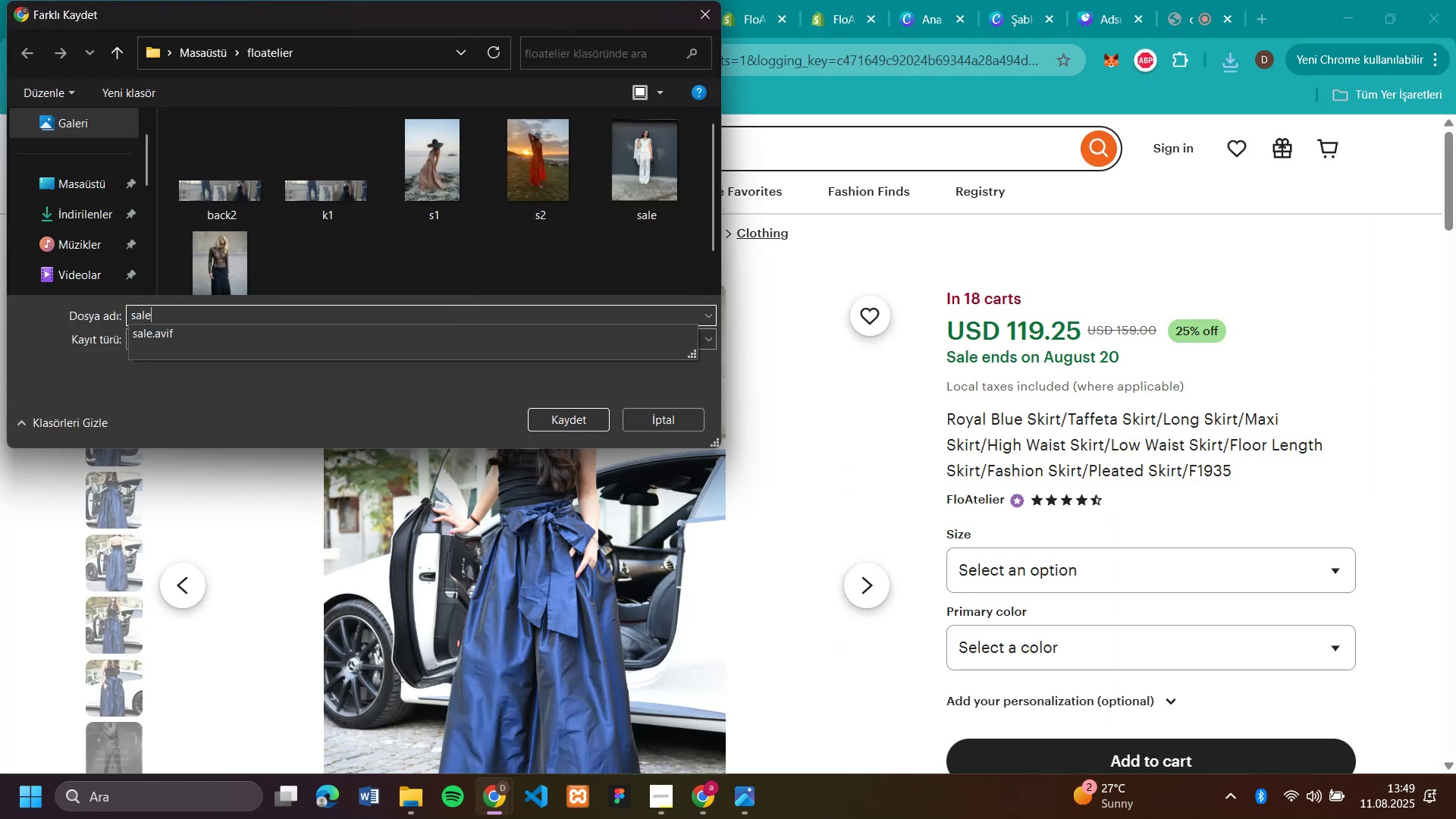 
key(Enter)
 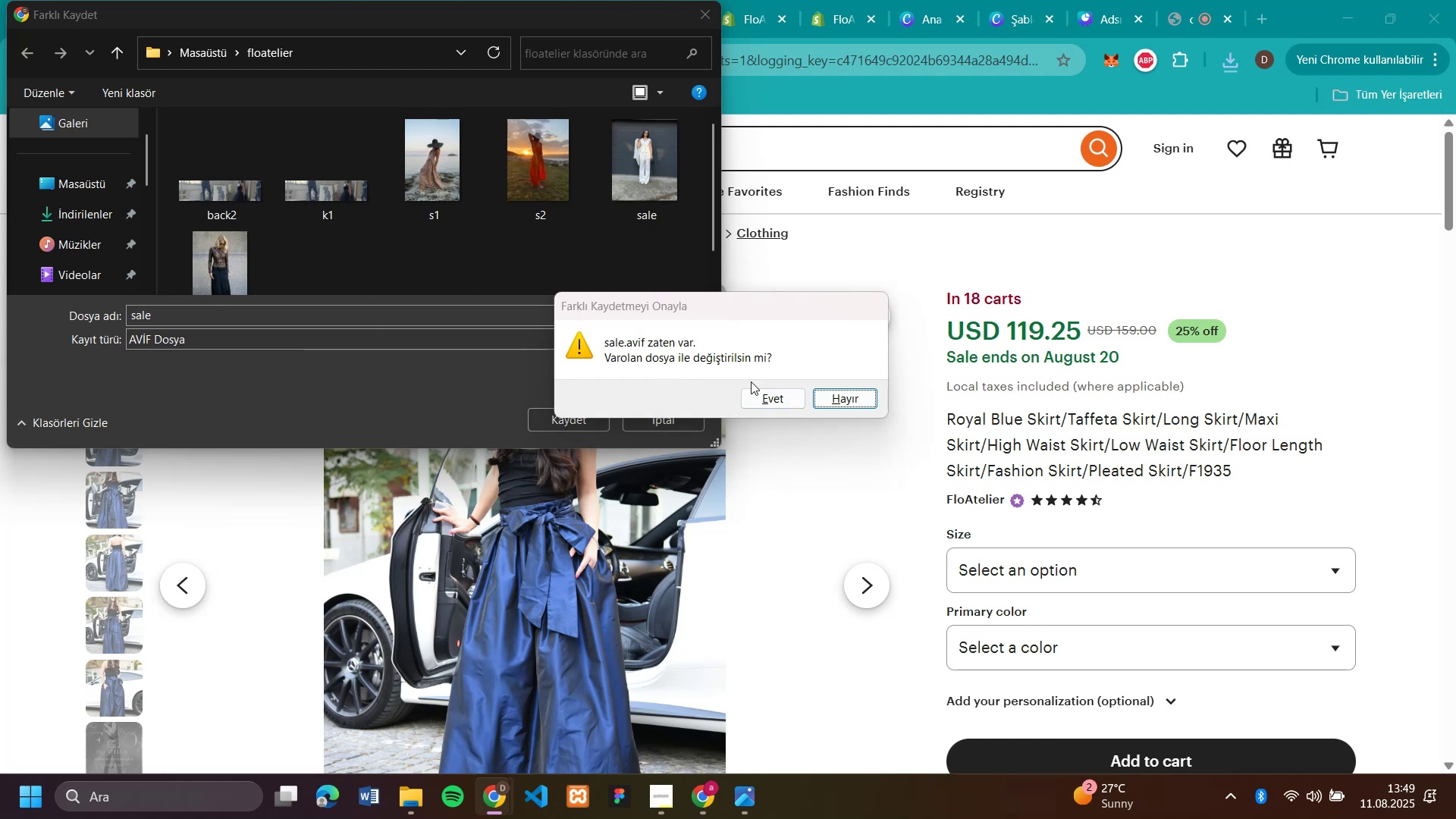 
left_click([871, 403])
 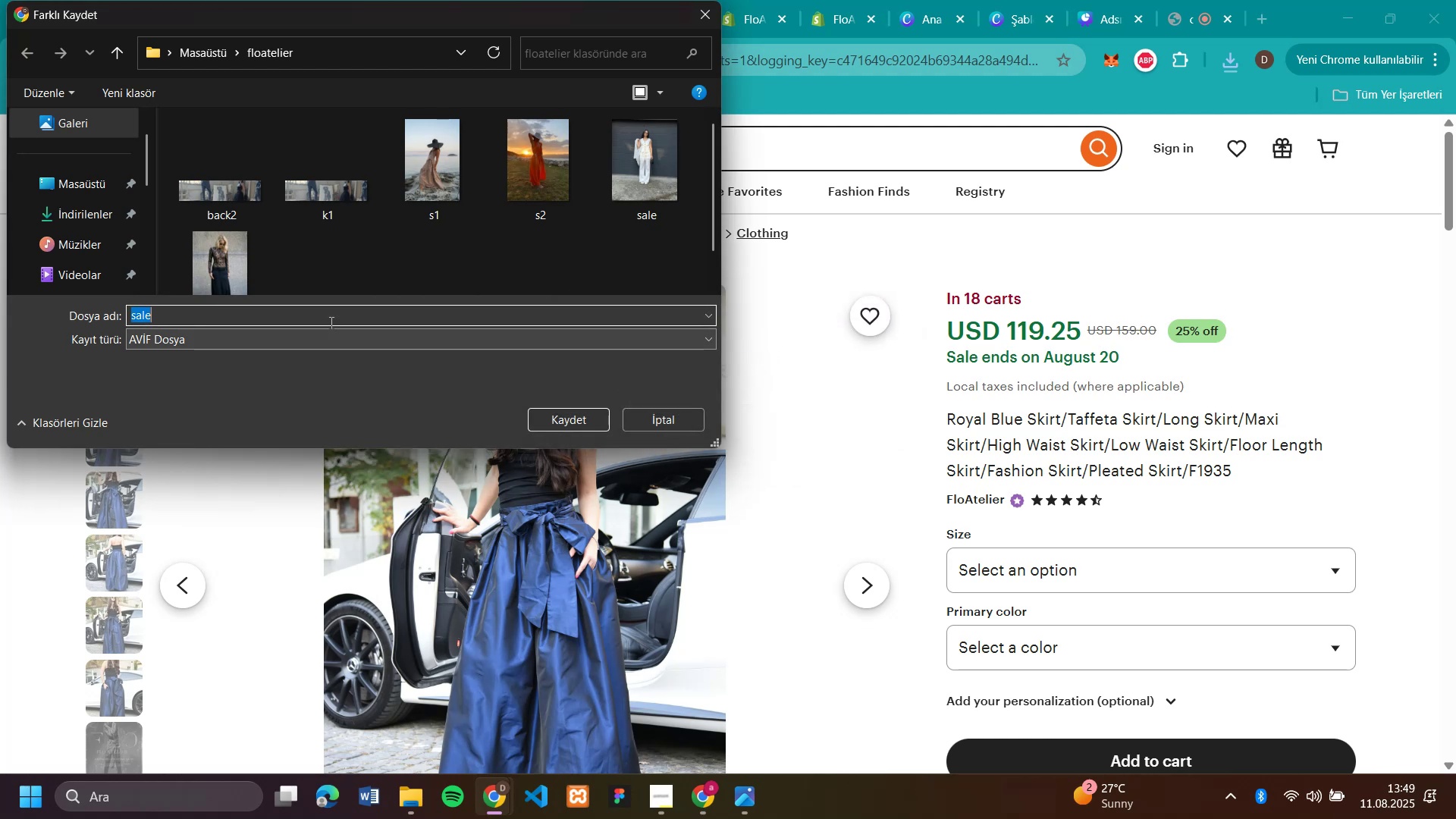 
left_click([330, 322])
 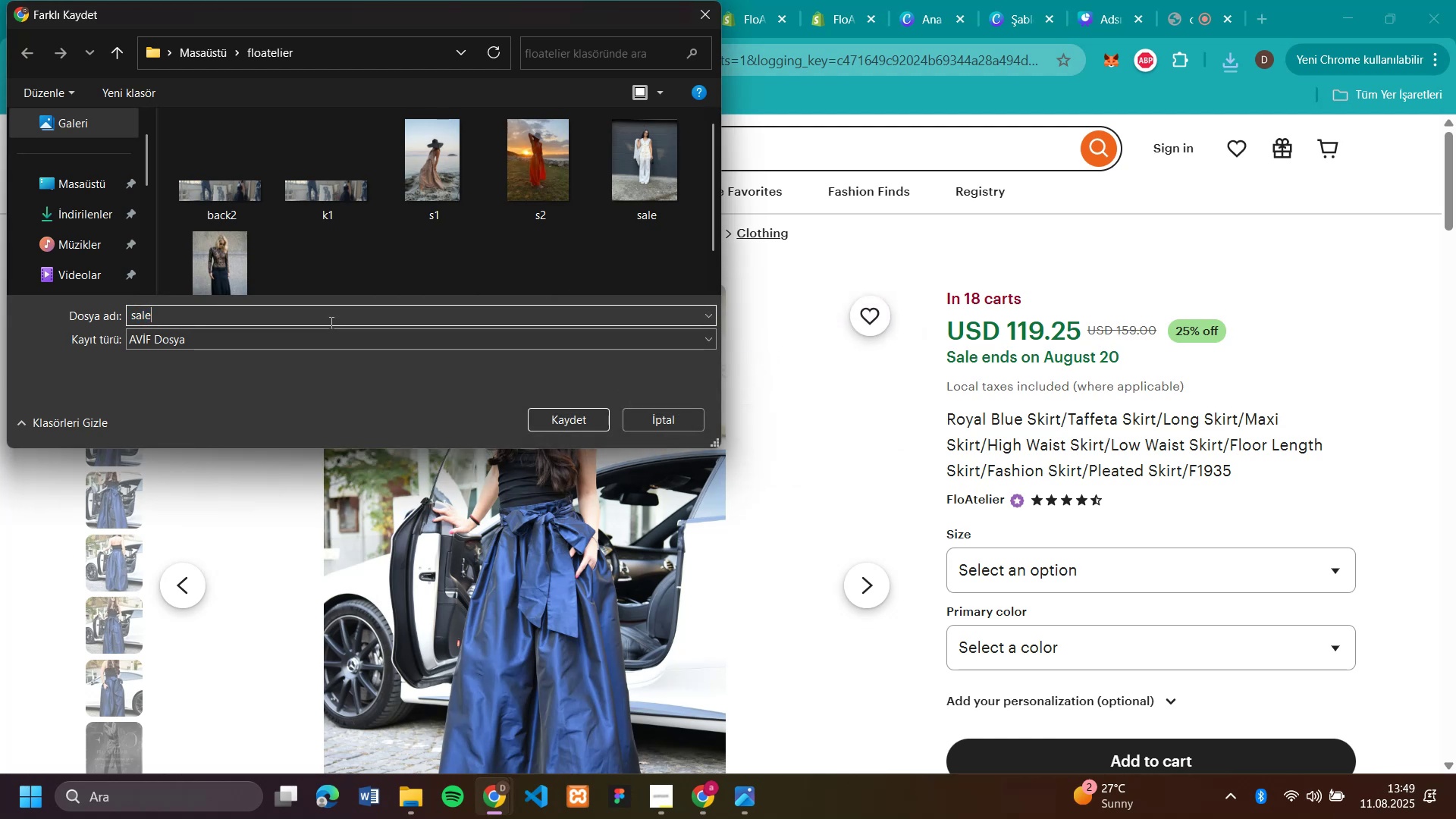 
key(1)
 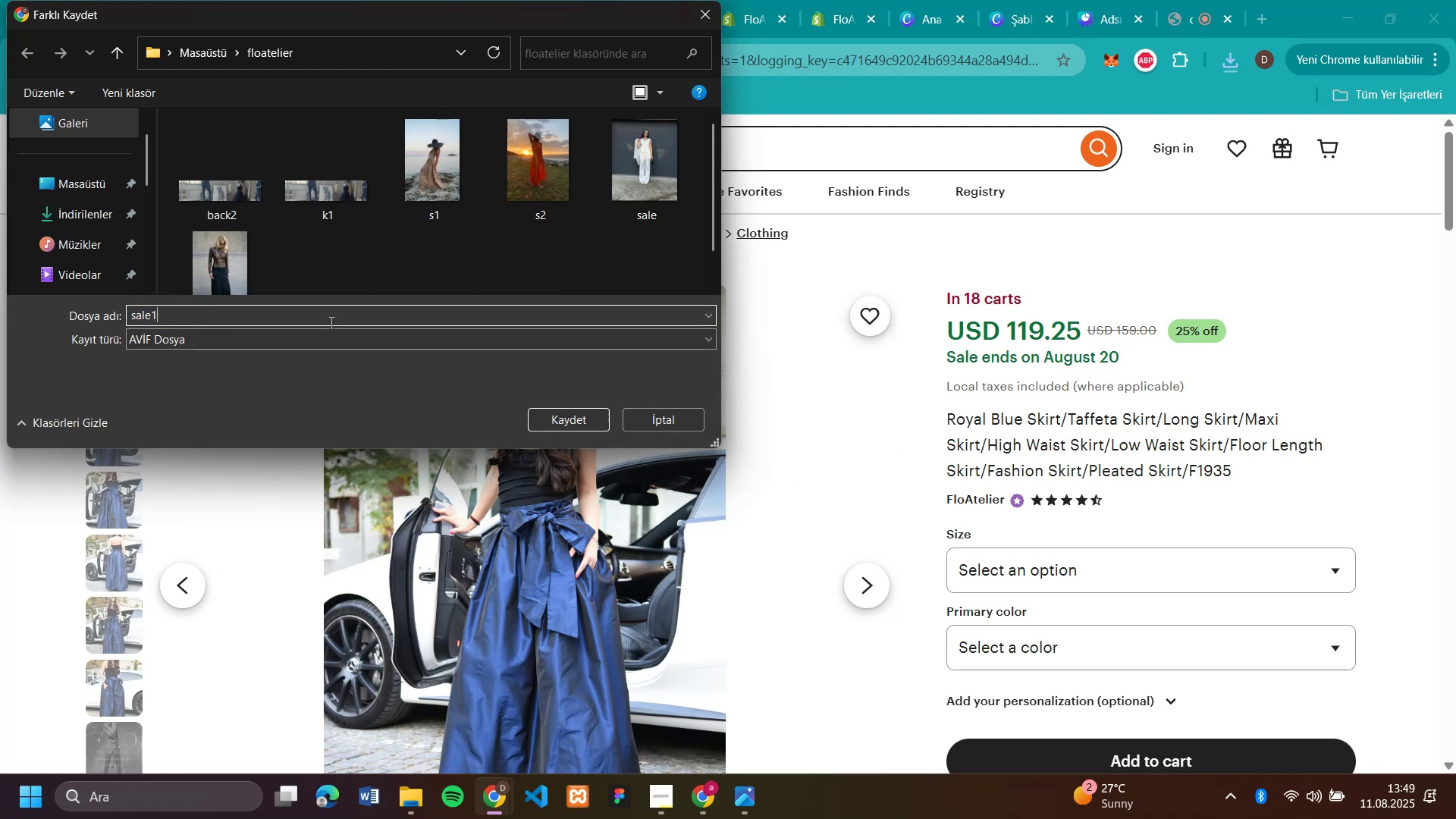 
key(Enter)
 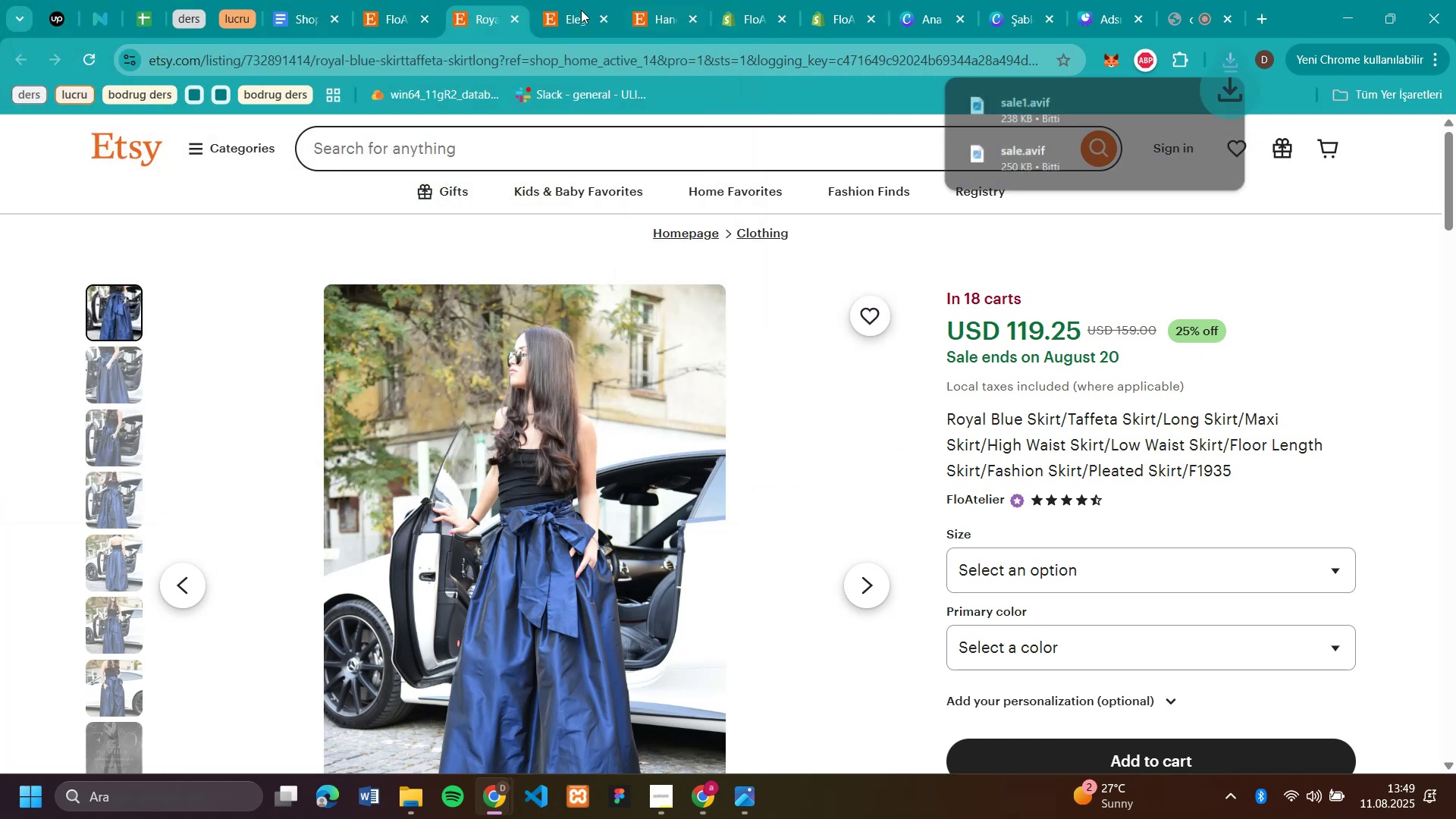 
left_click([576, 25])
 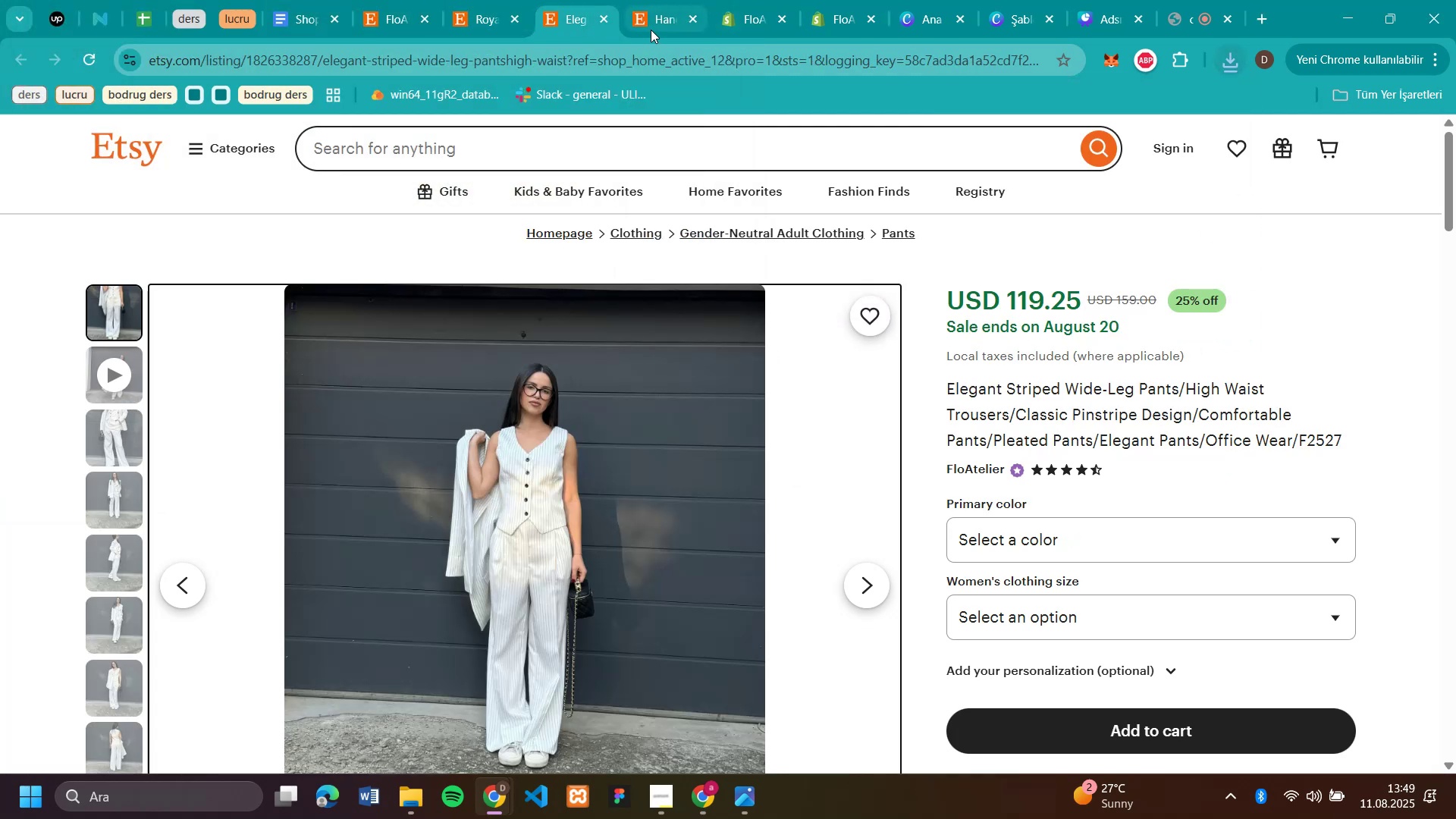 
left_click([654, 27])
 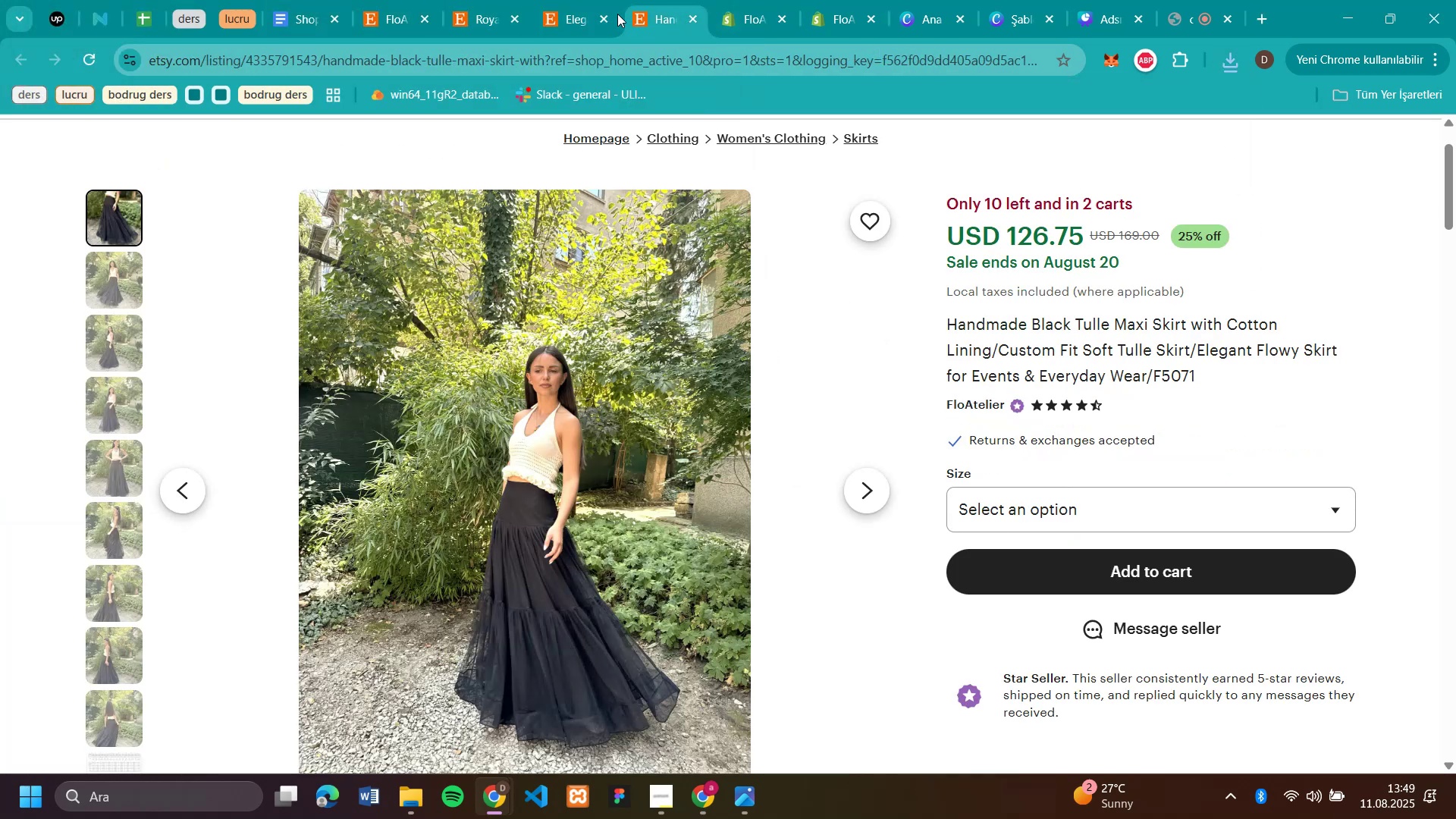 
left_click([750, 24])
 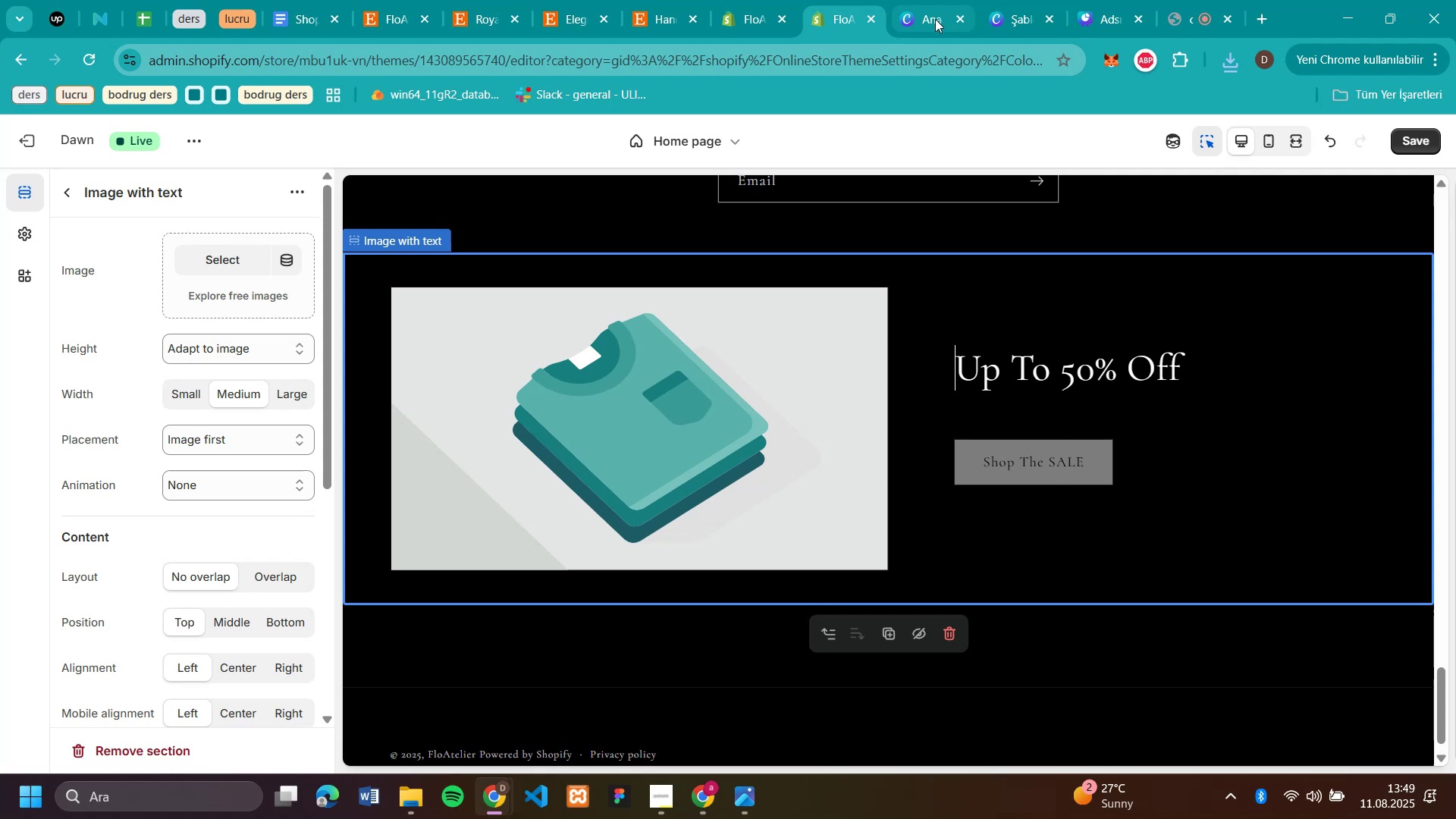 
left_click([935, 19])
 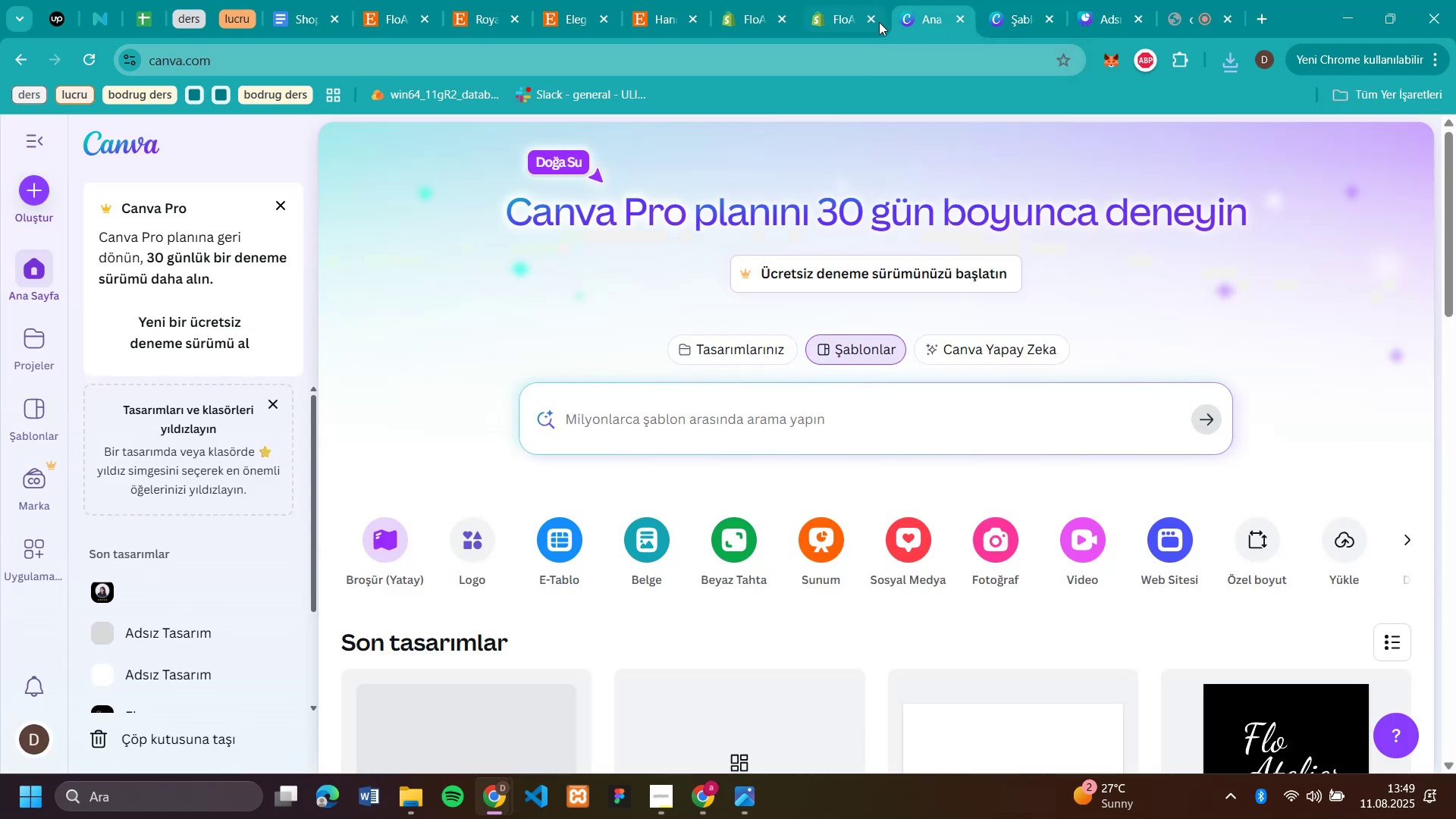 
left_click([840, 21])
 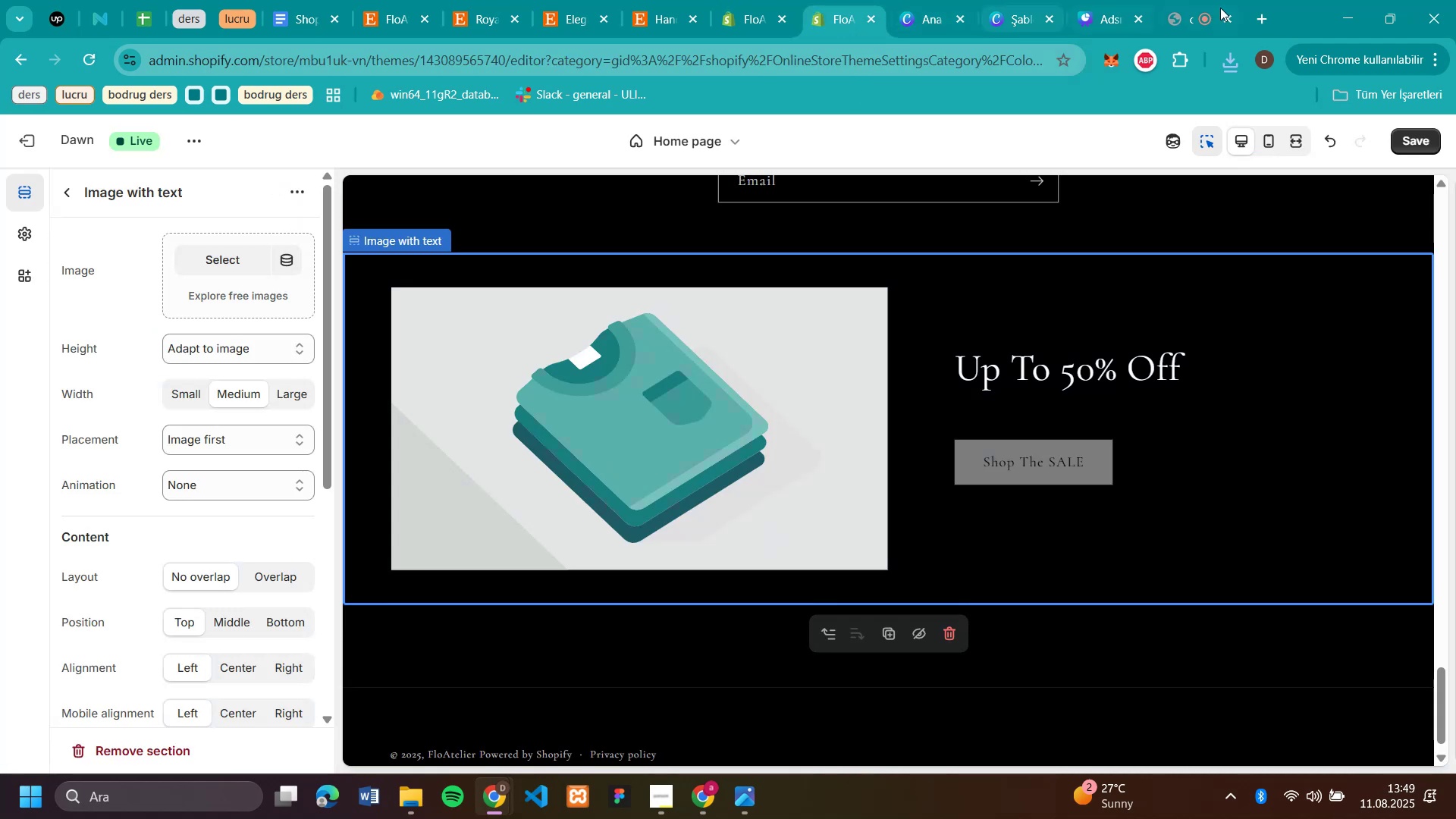 
left_click([1106, 17])
 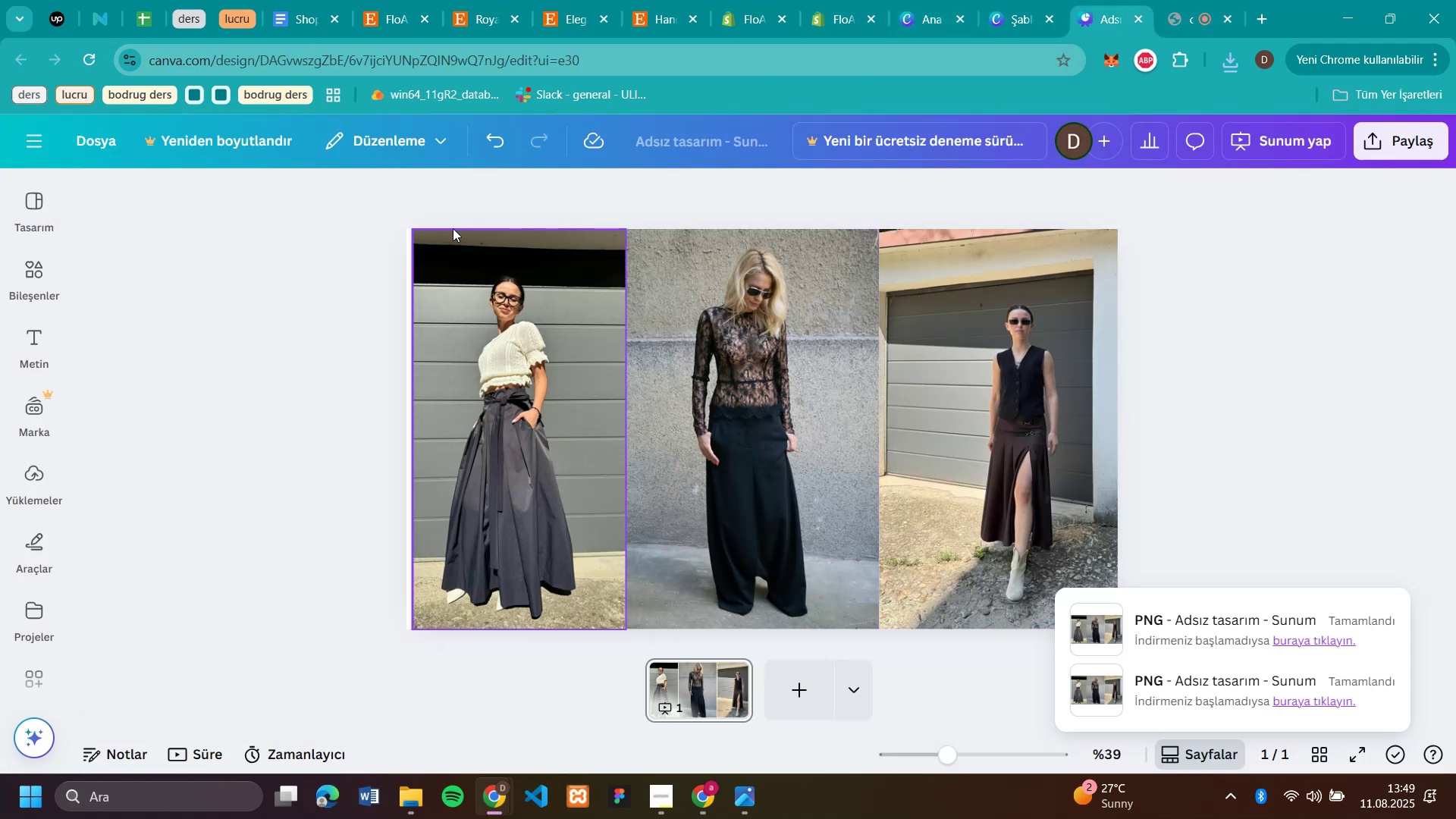 
wait(5.26)
 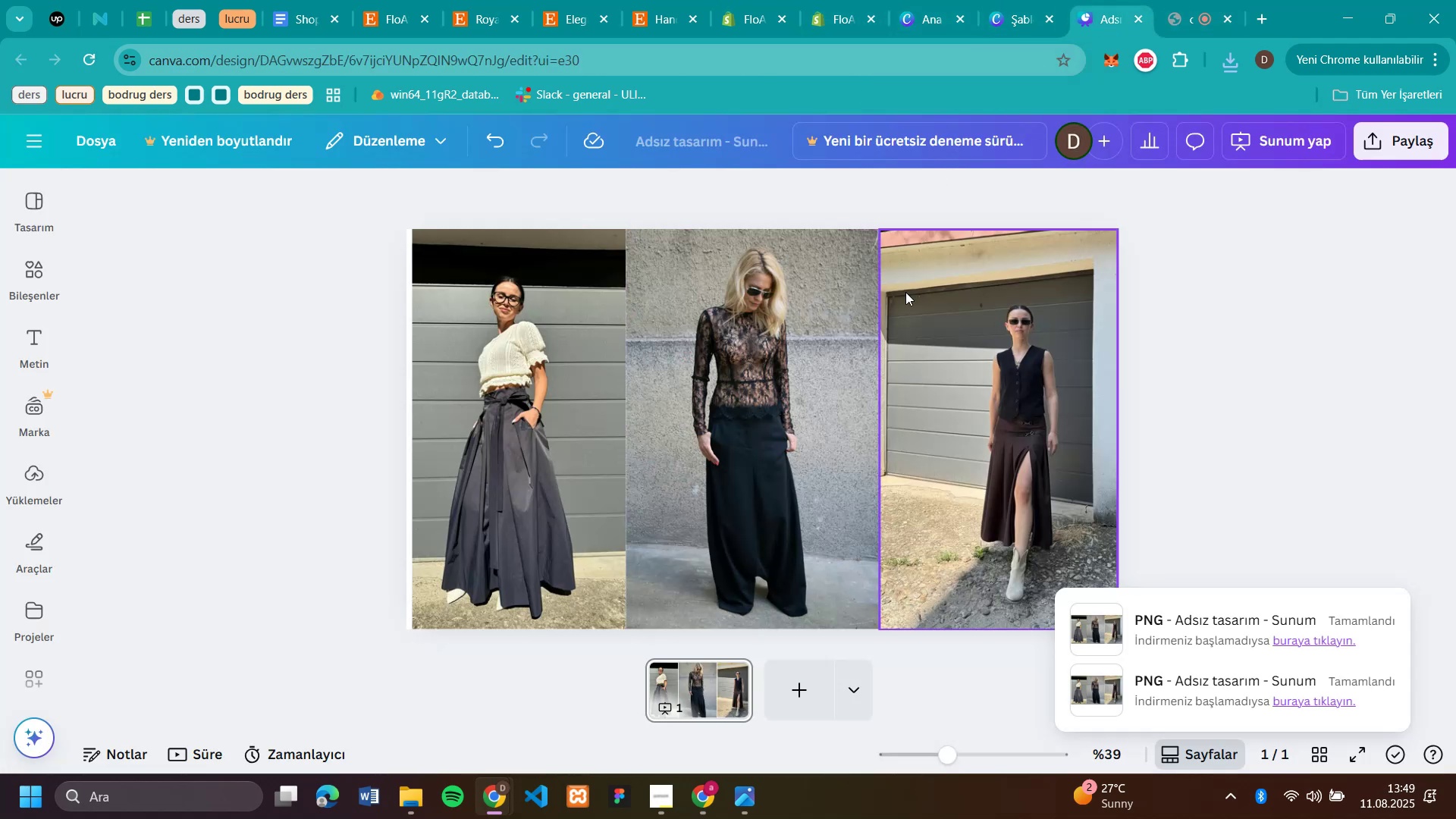 
left_click([236, 146])
 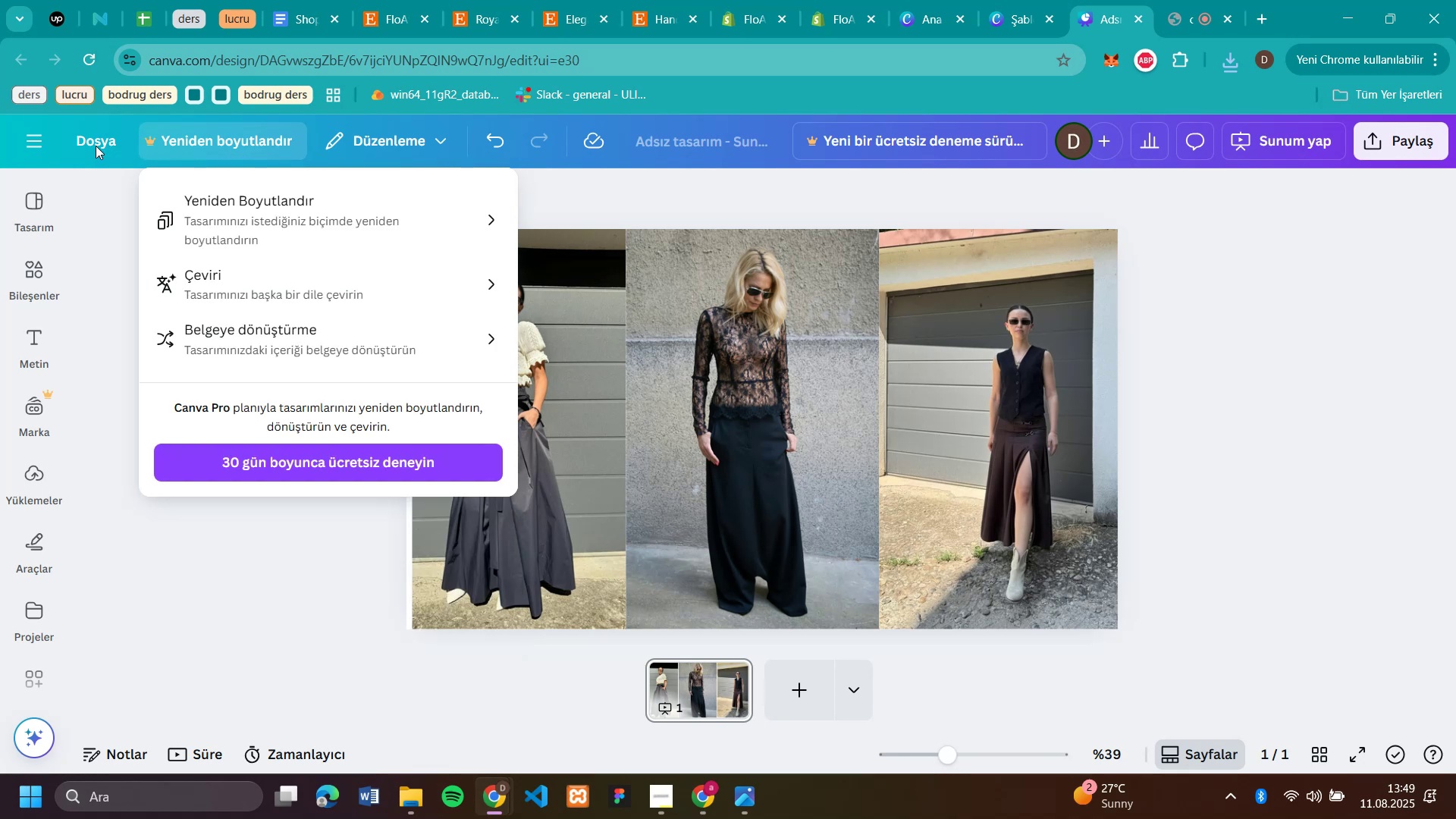 
mouse_move([407, 228])
 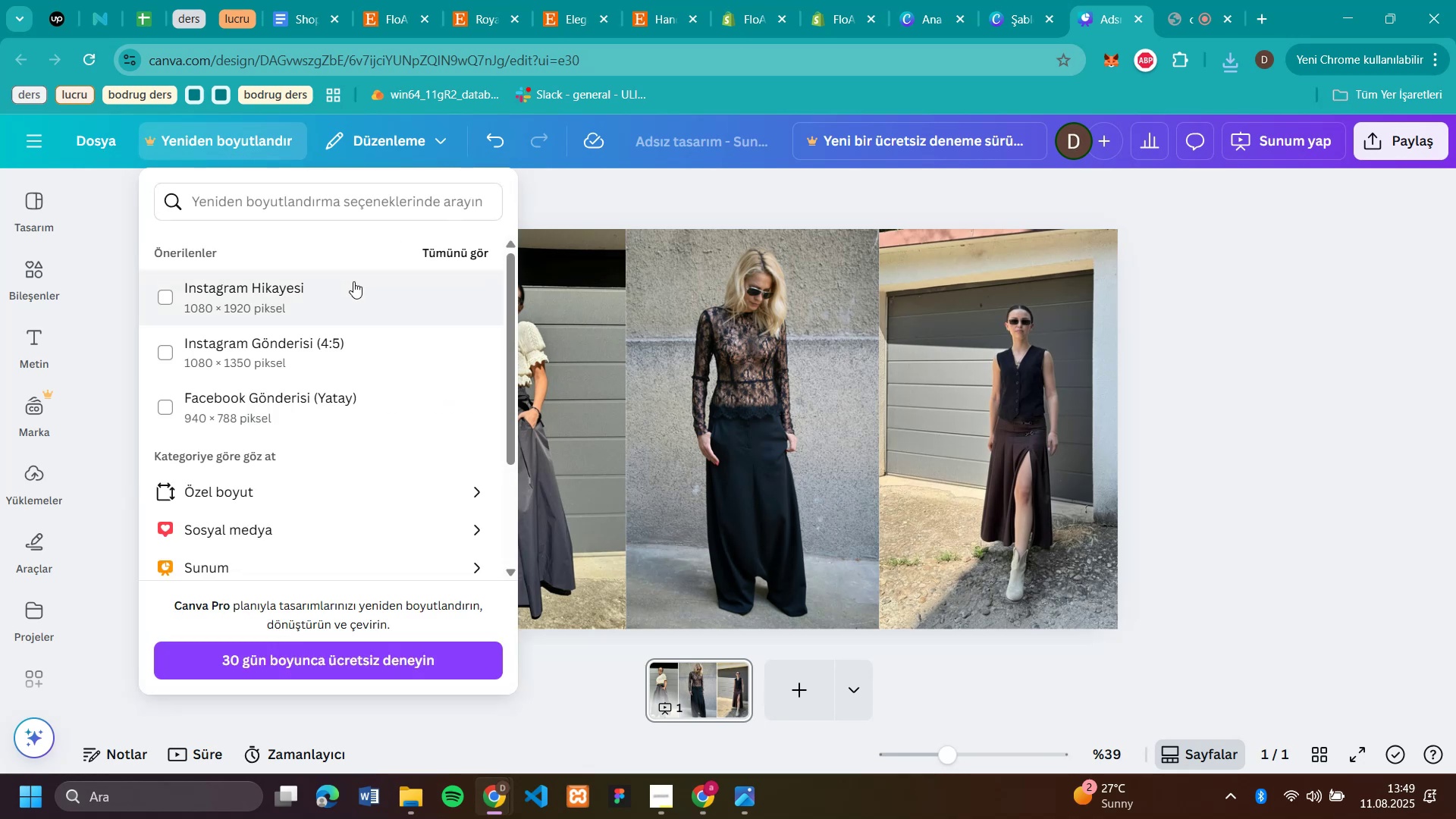 
left_click([356, 281])
 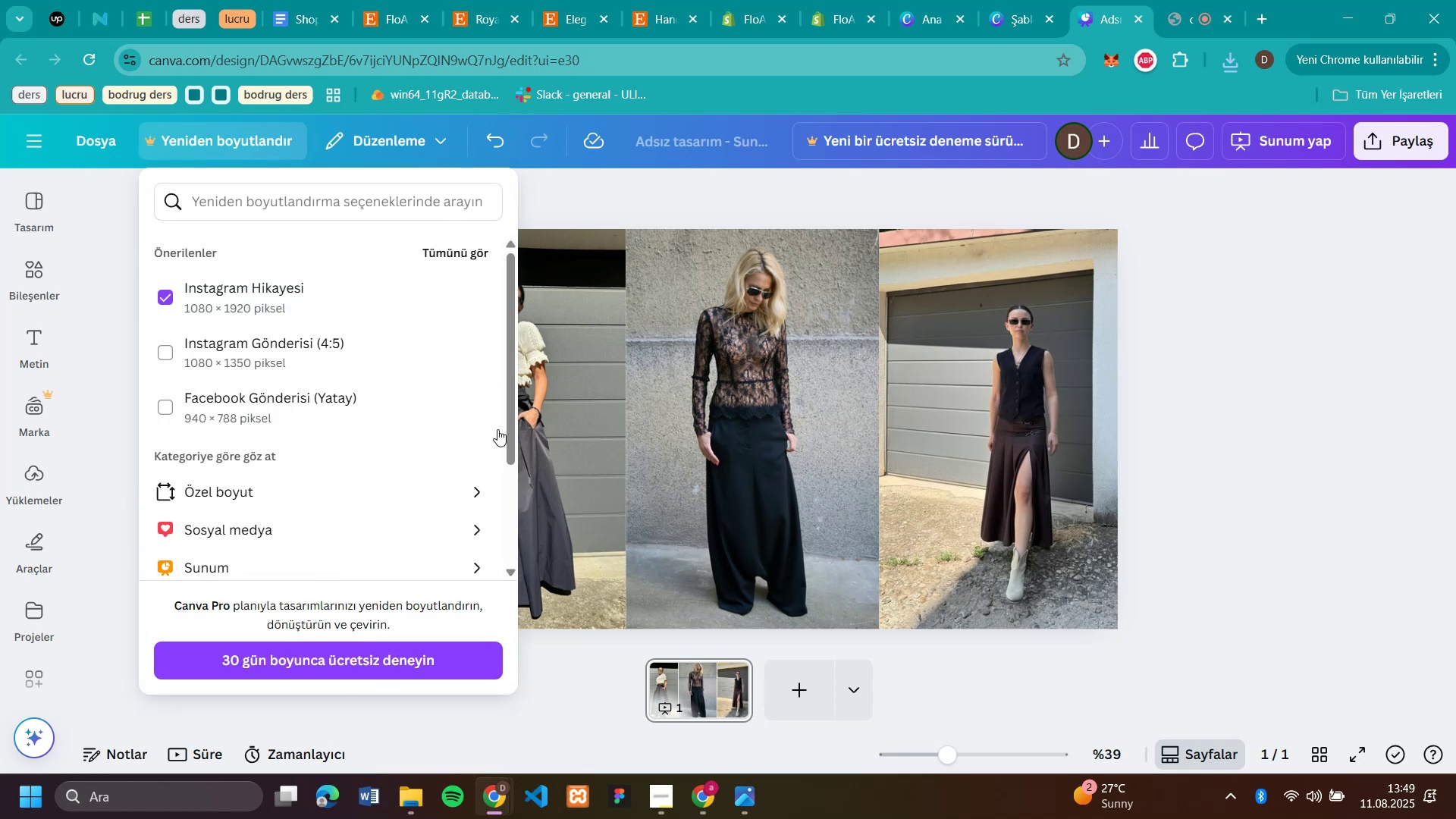 
left_click([112, 373])
 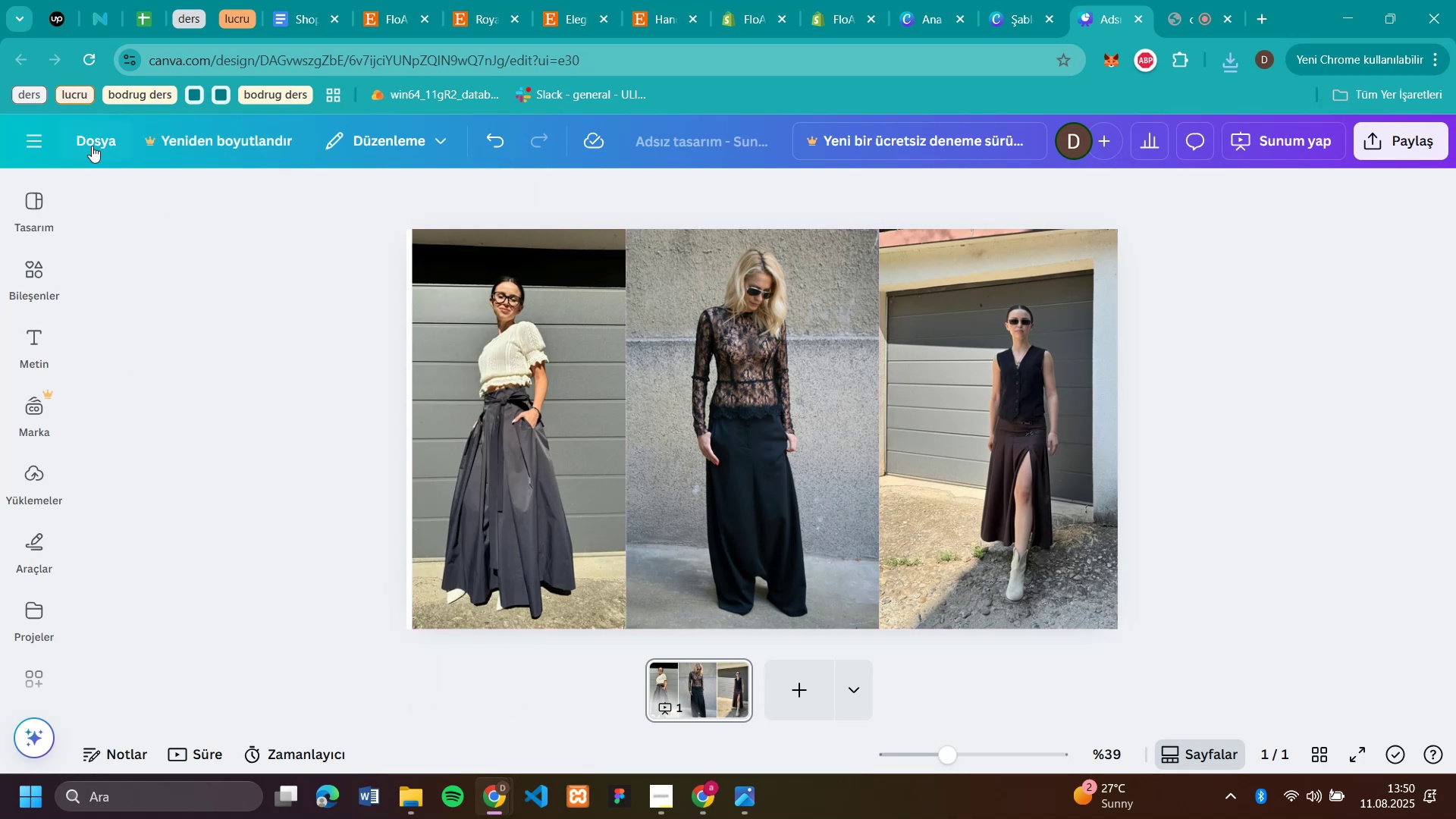 
left_click([42, 199])
 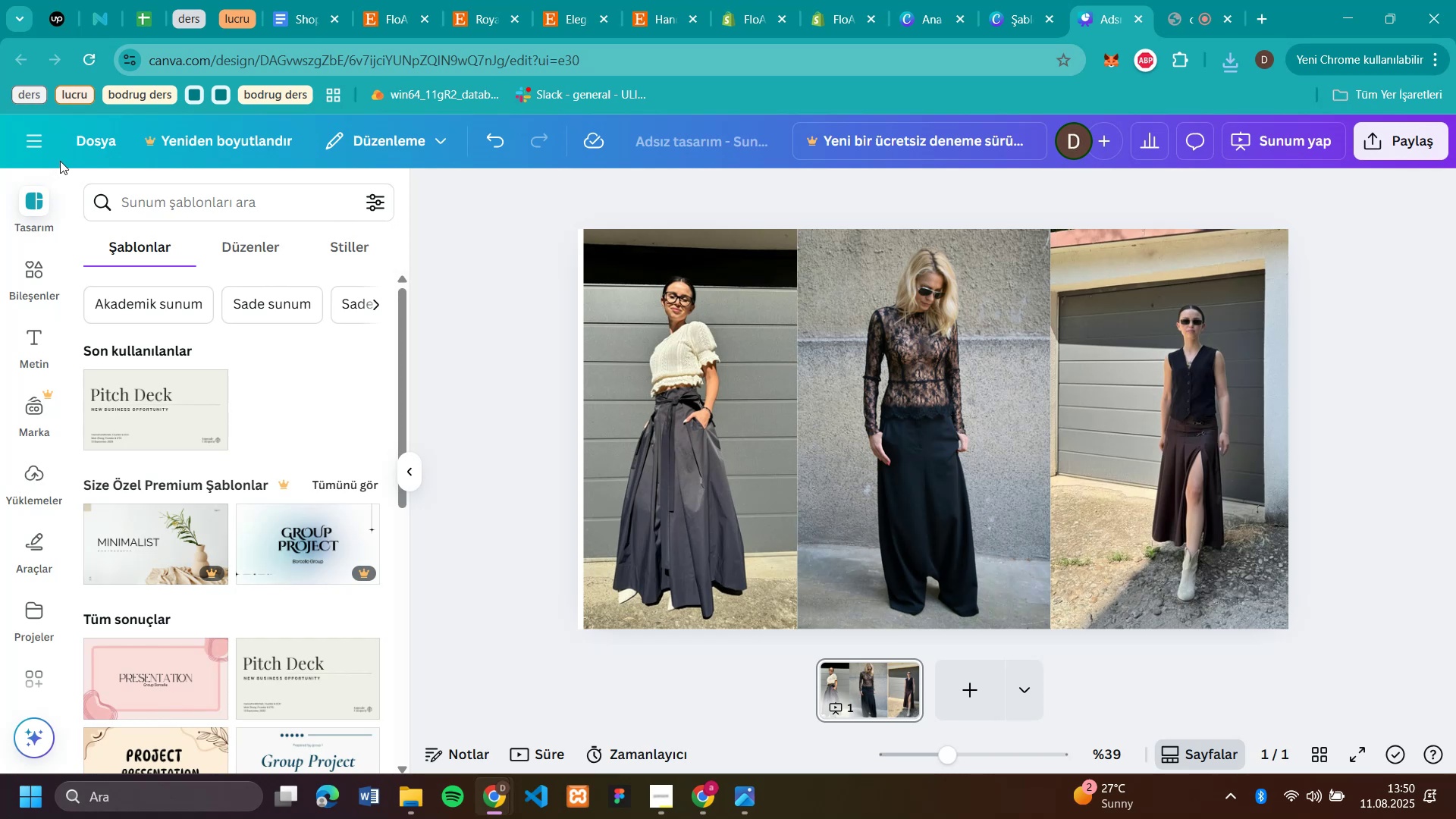 
left_click([41, 146])
 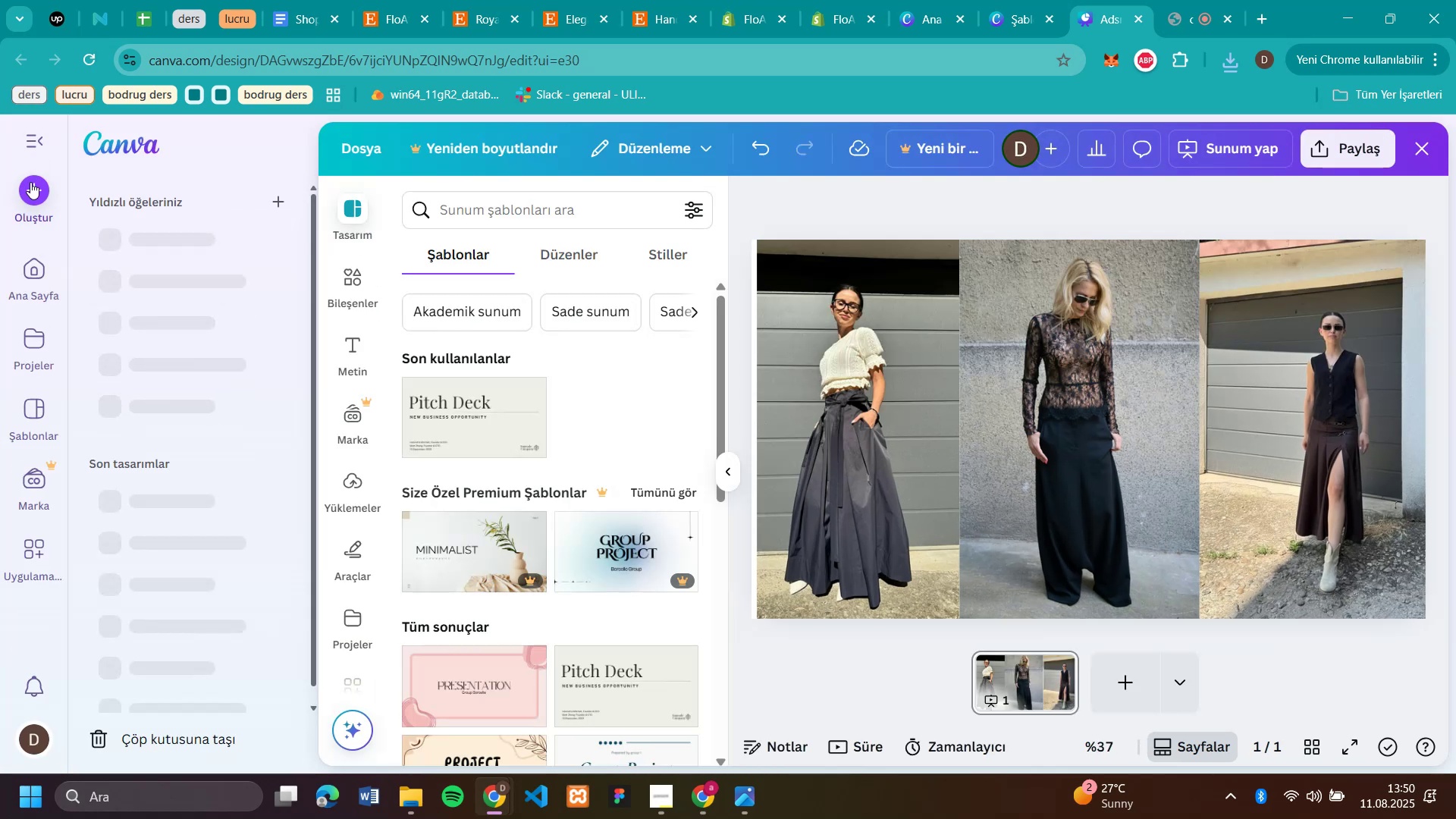 
left_click([27, 196])
 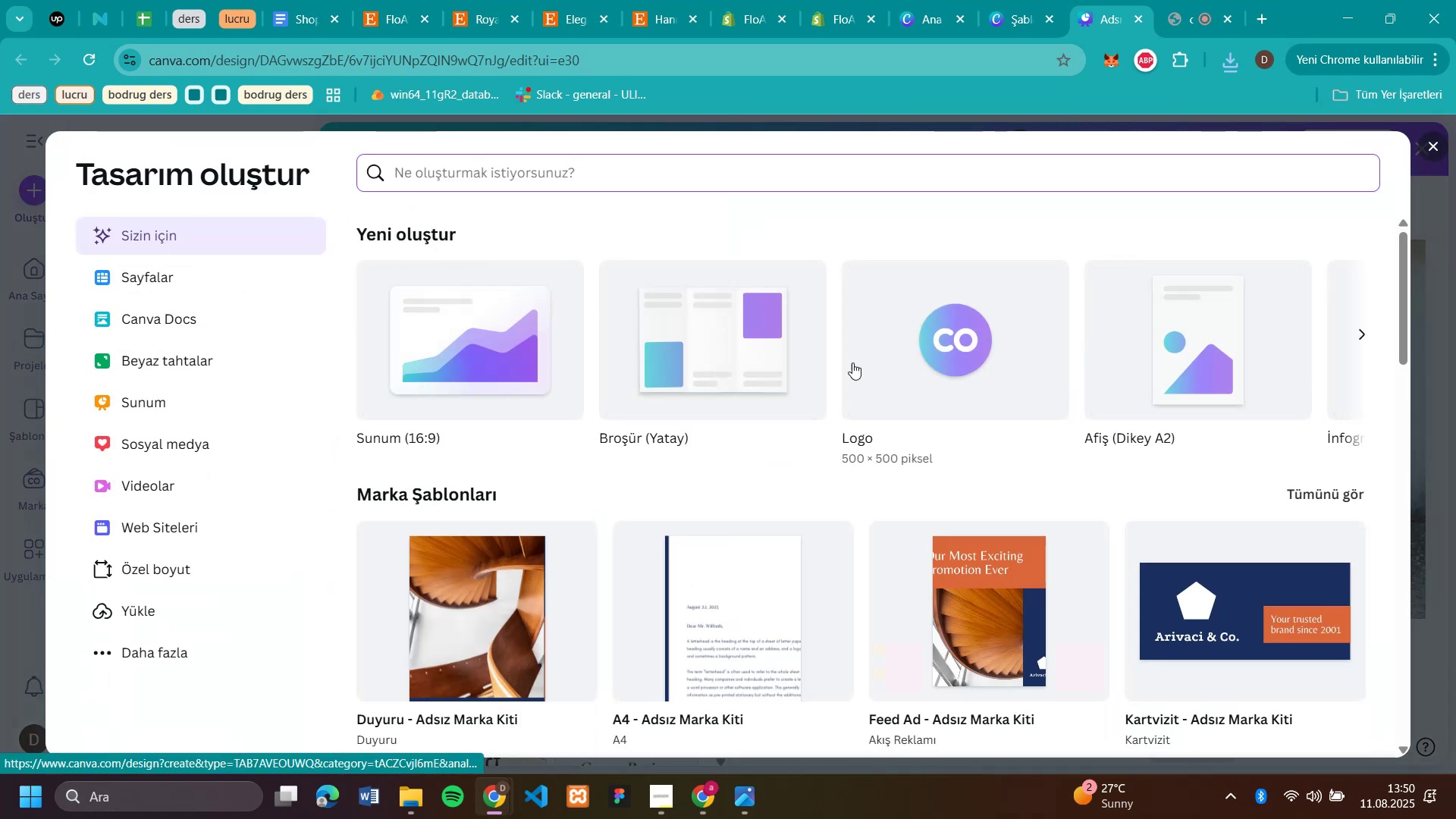 
wait(8.43)
 